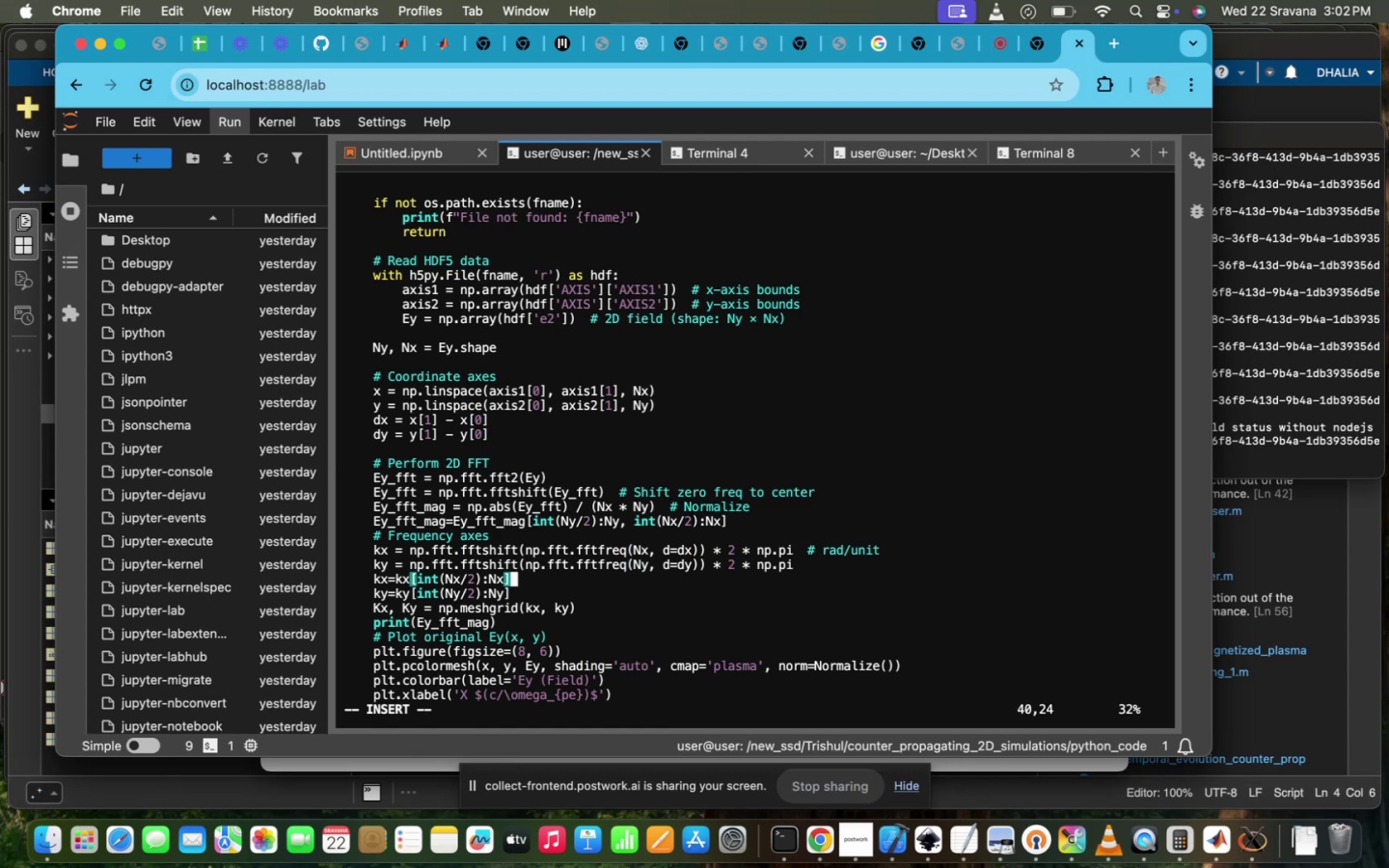 
scroll: coordinate [699, 424], scroll_direction: up, amount: 60.0
 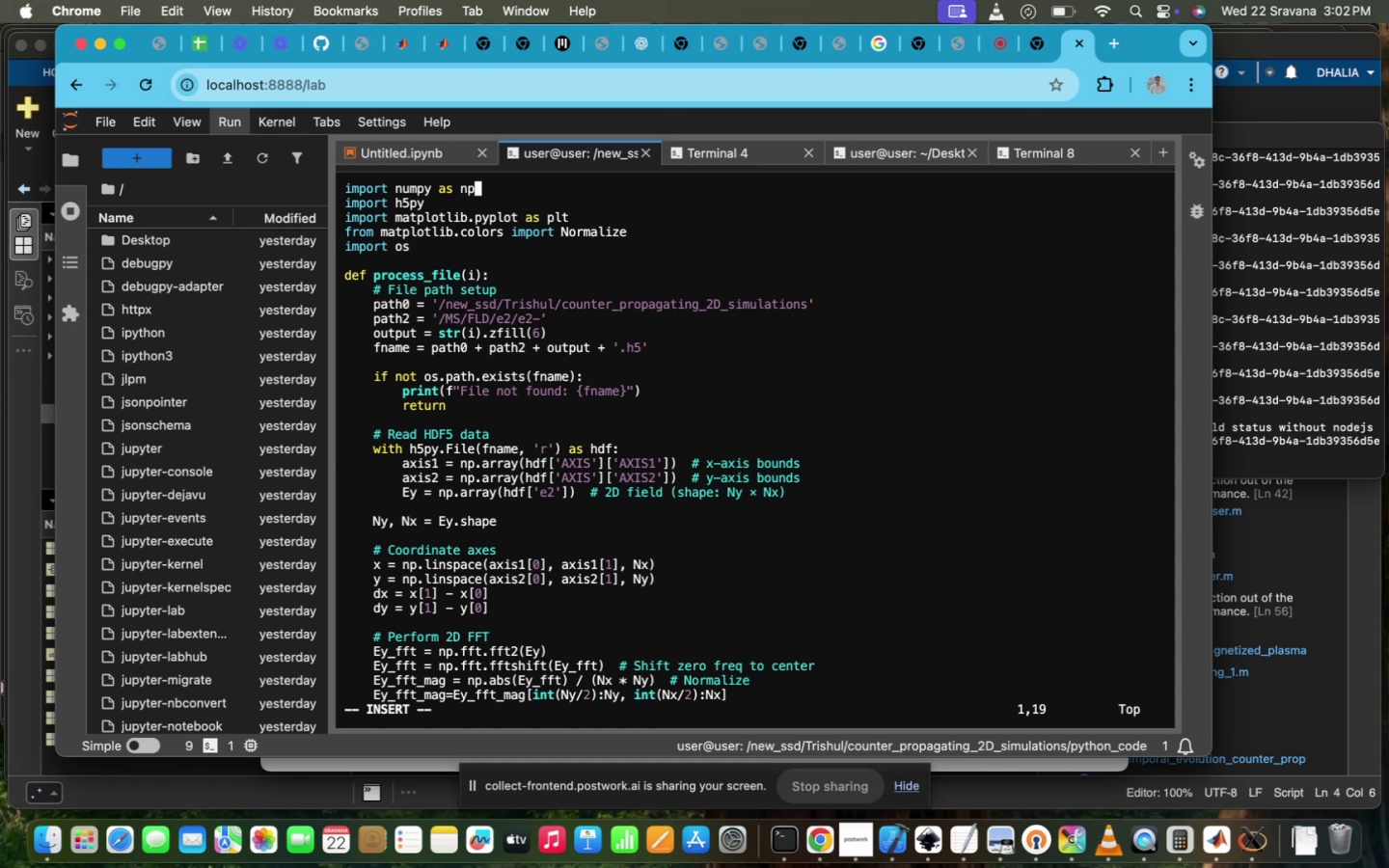 
wait(14.11)
 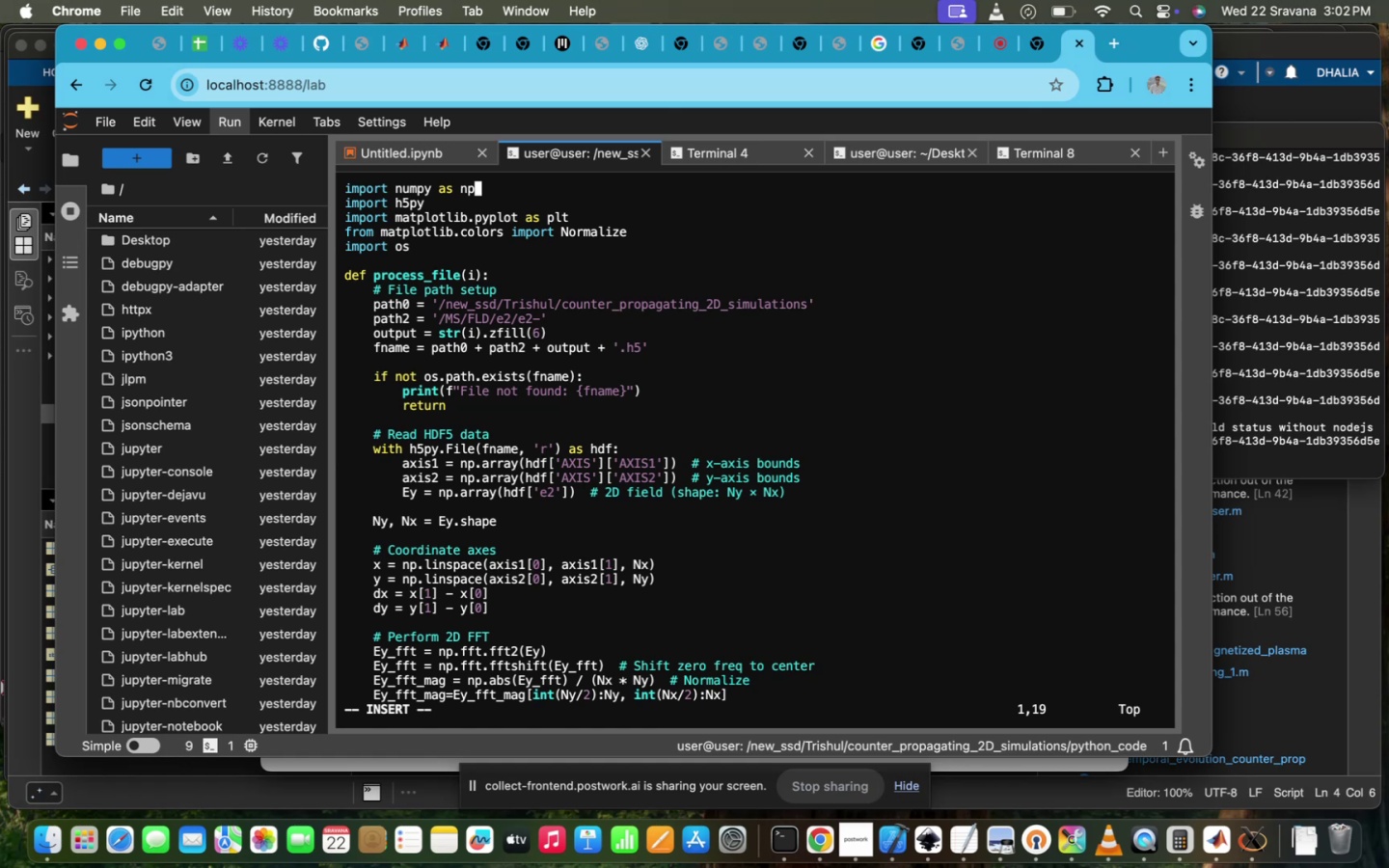 
scroll: coordinate [788, 324], scroll_direction: down, amount: 93.0
 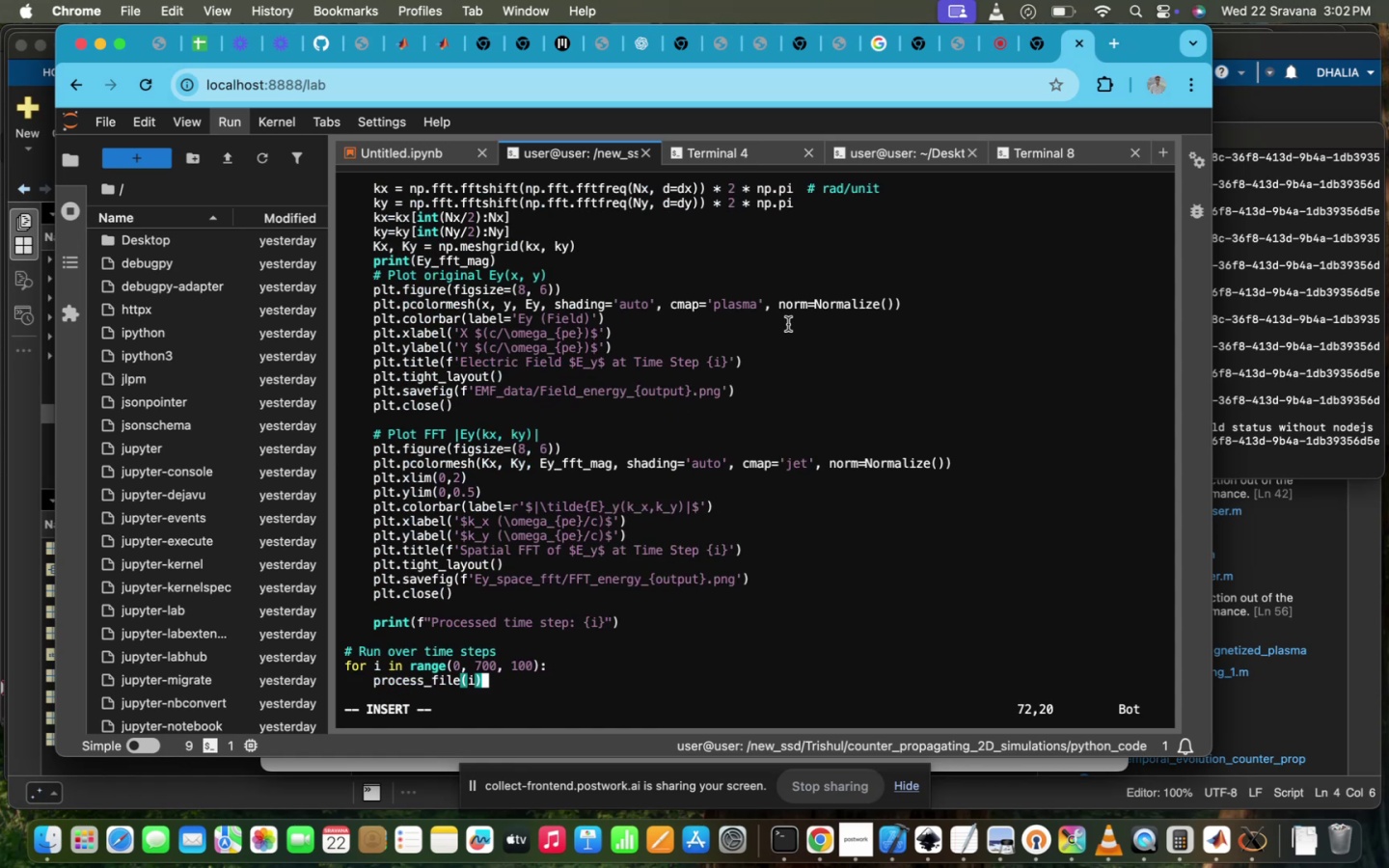 
scroll: coordinate [788, 324], scroll_direction: up, amount: 5.0
 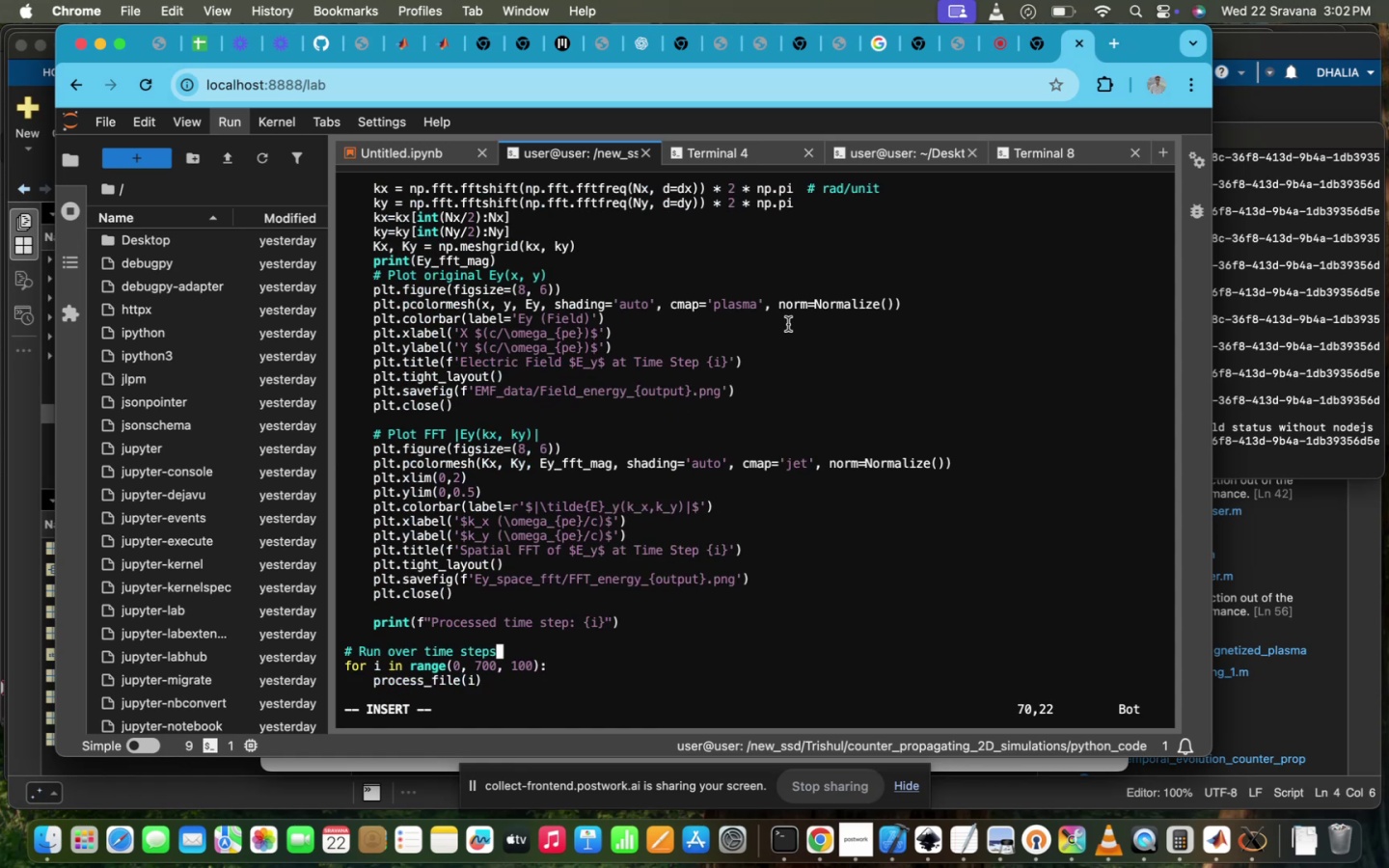 
key(ArrowDown)
 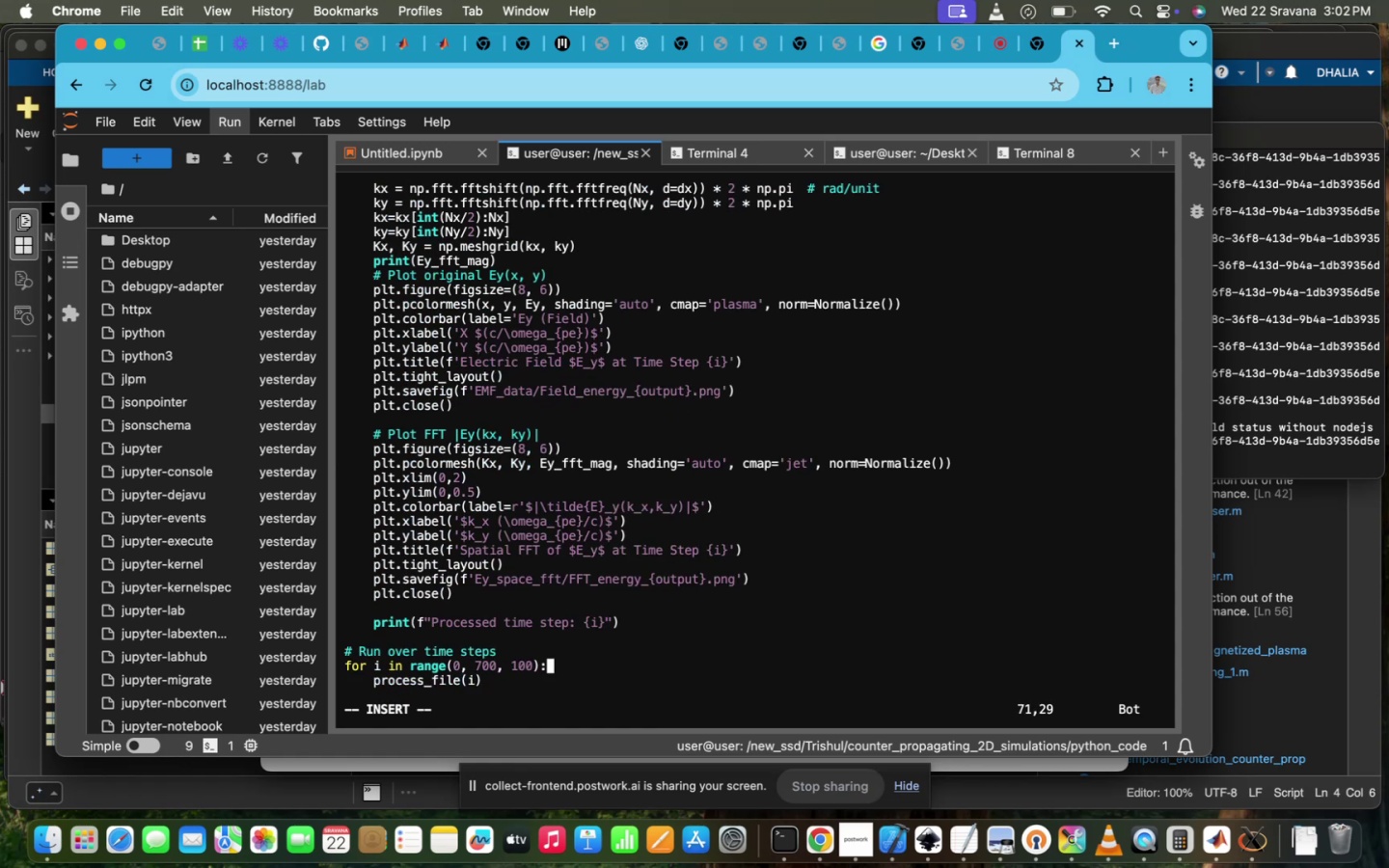 
key(ArrowRight)
 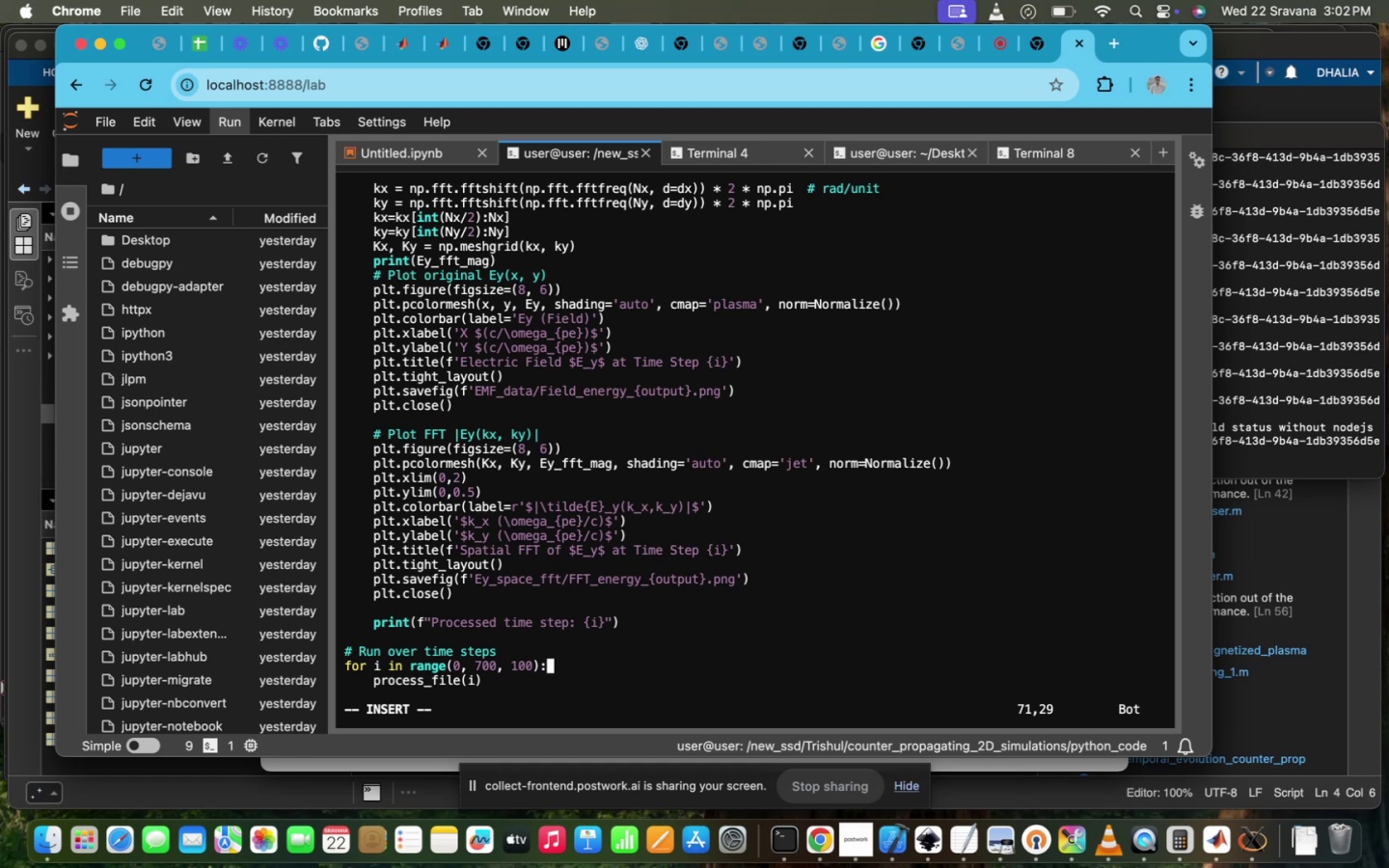 
key(ArrowLeft)
 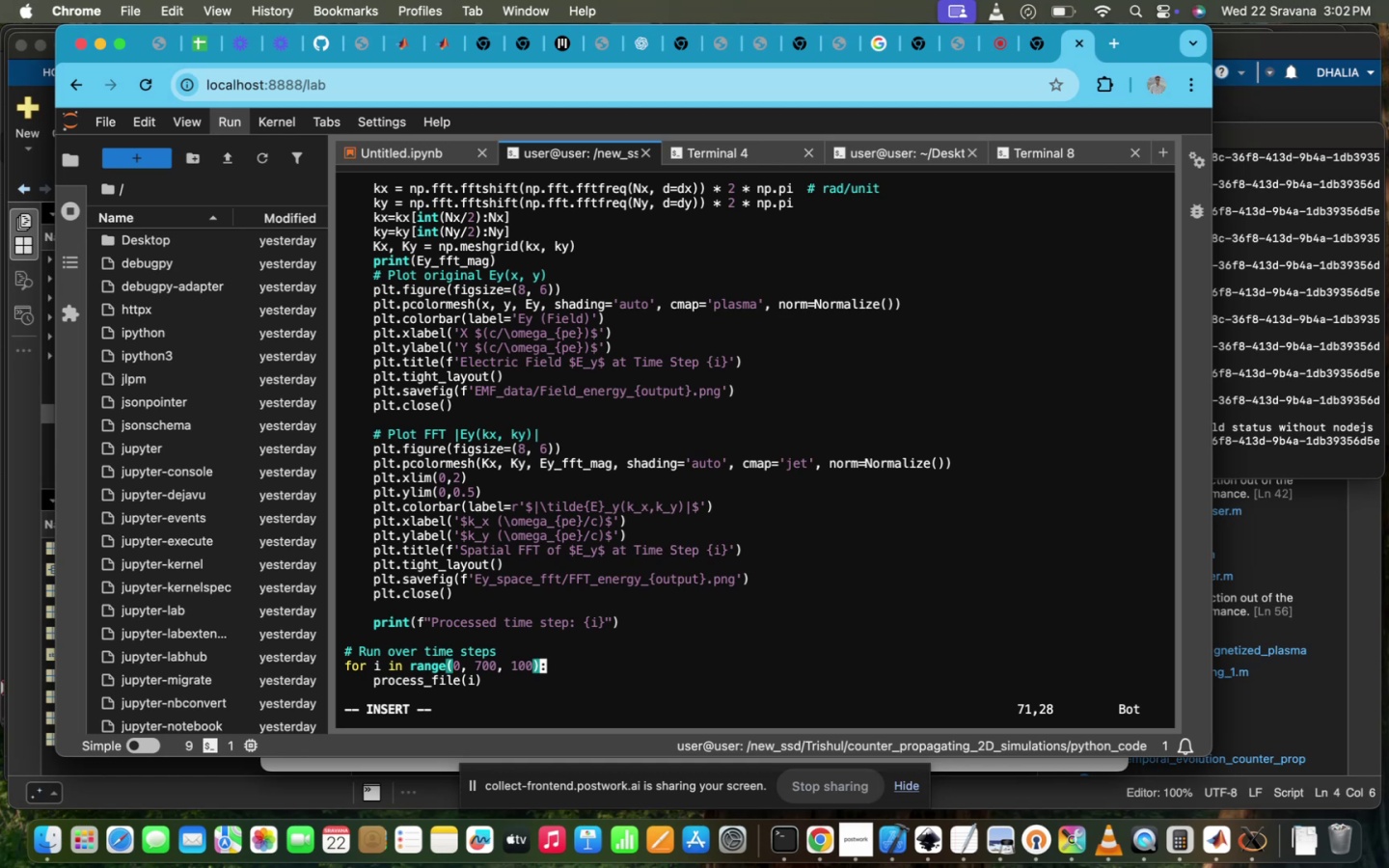 
key(ArrowLeft)
 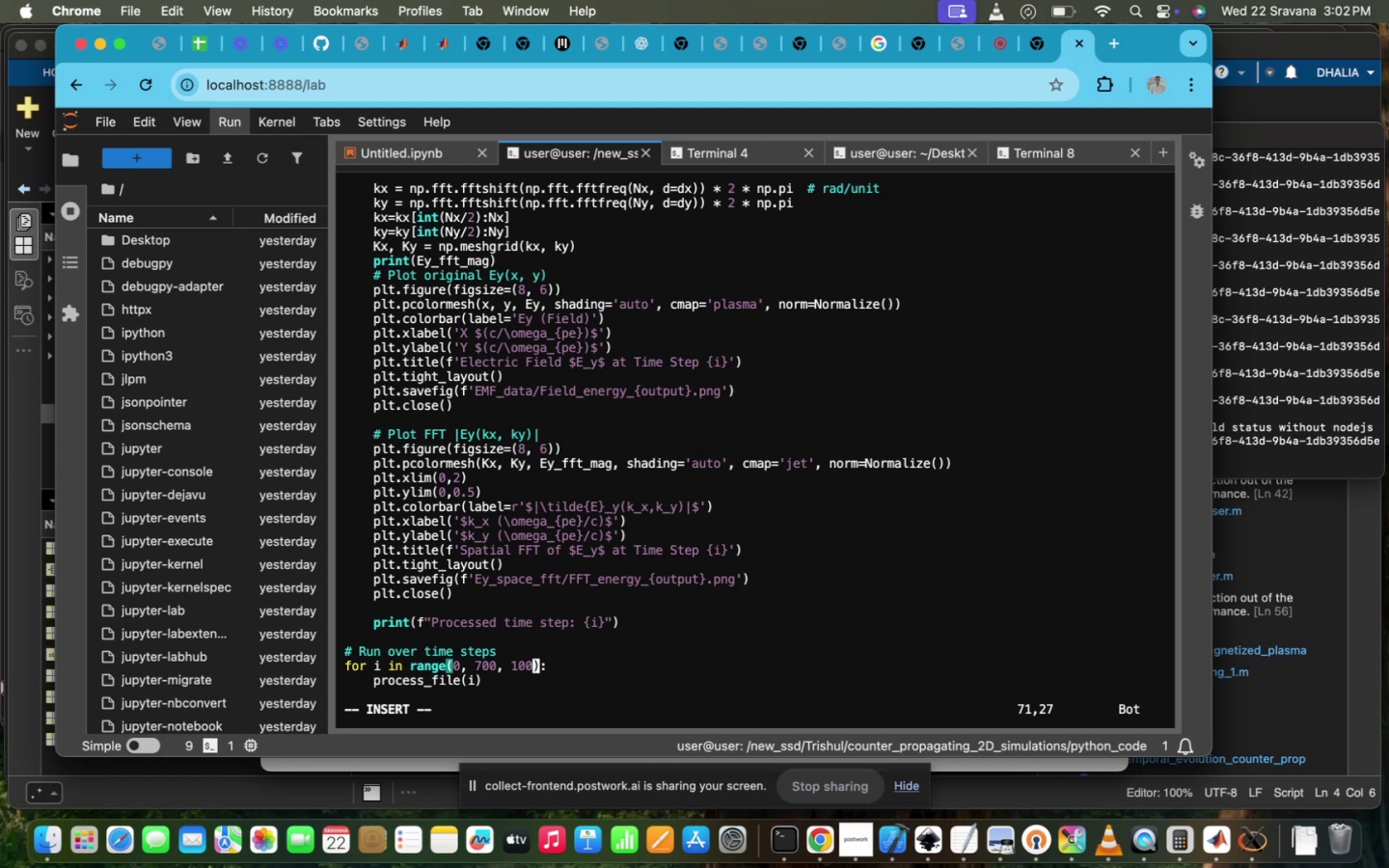 
key(Backspace)
 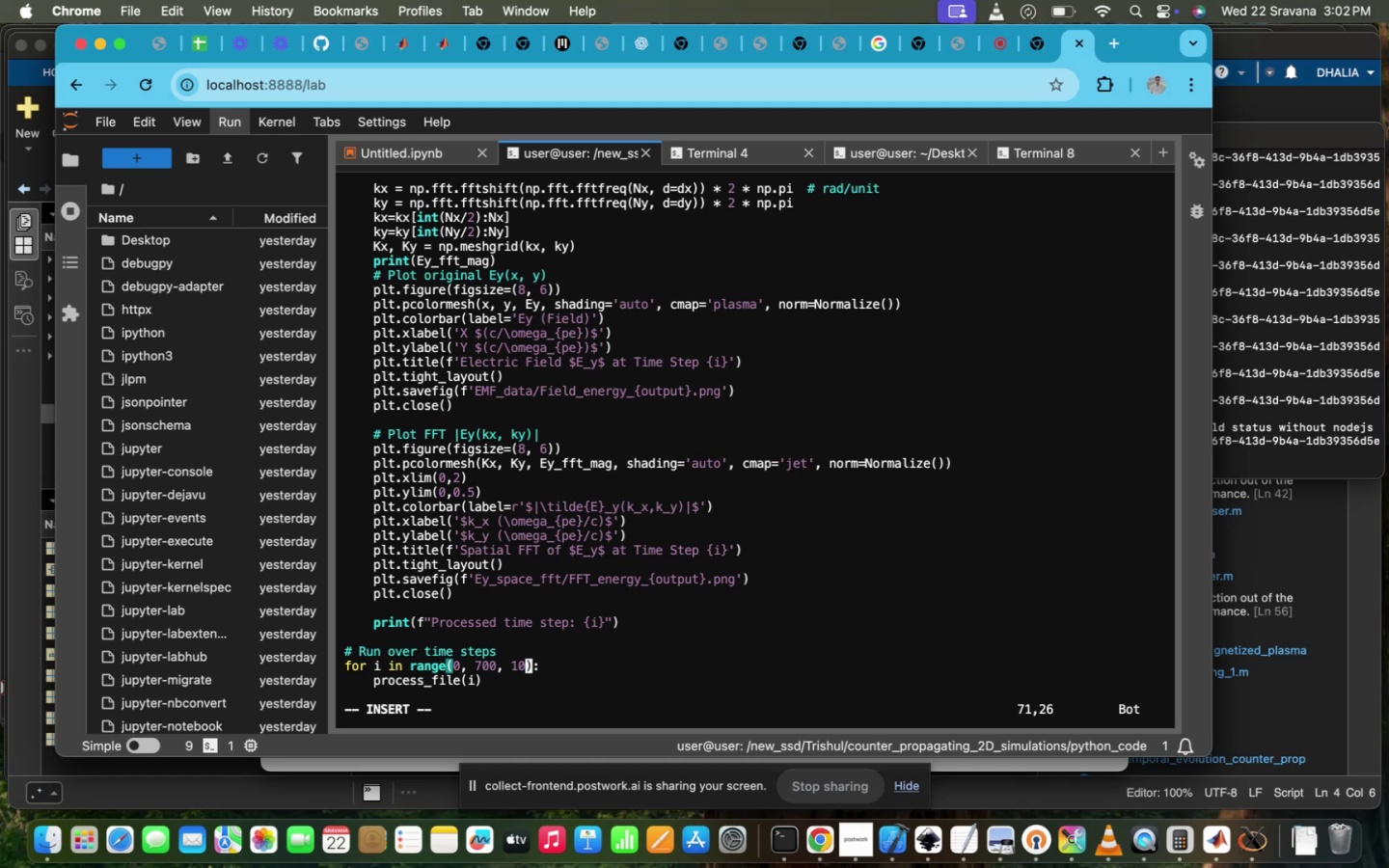 
key(Backspace)
 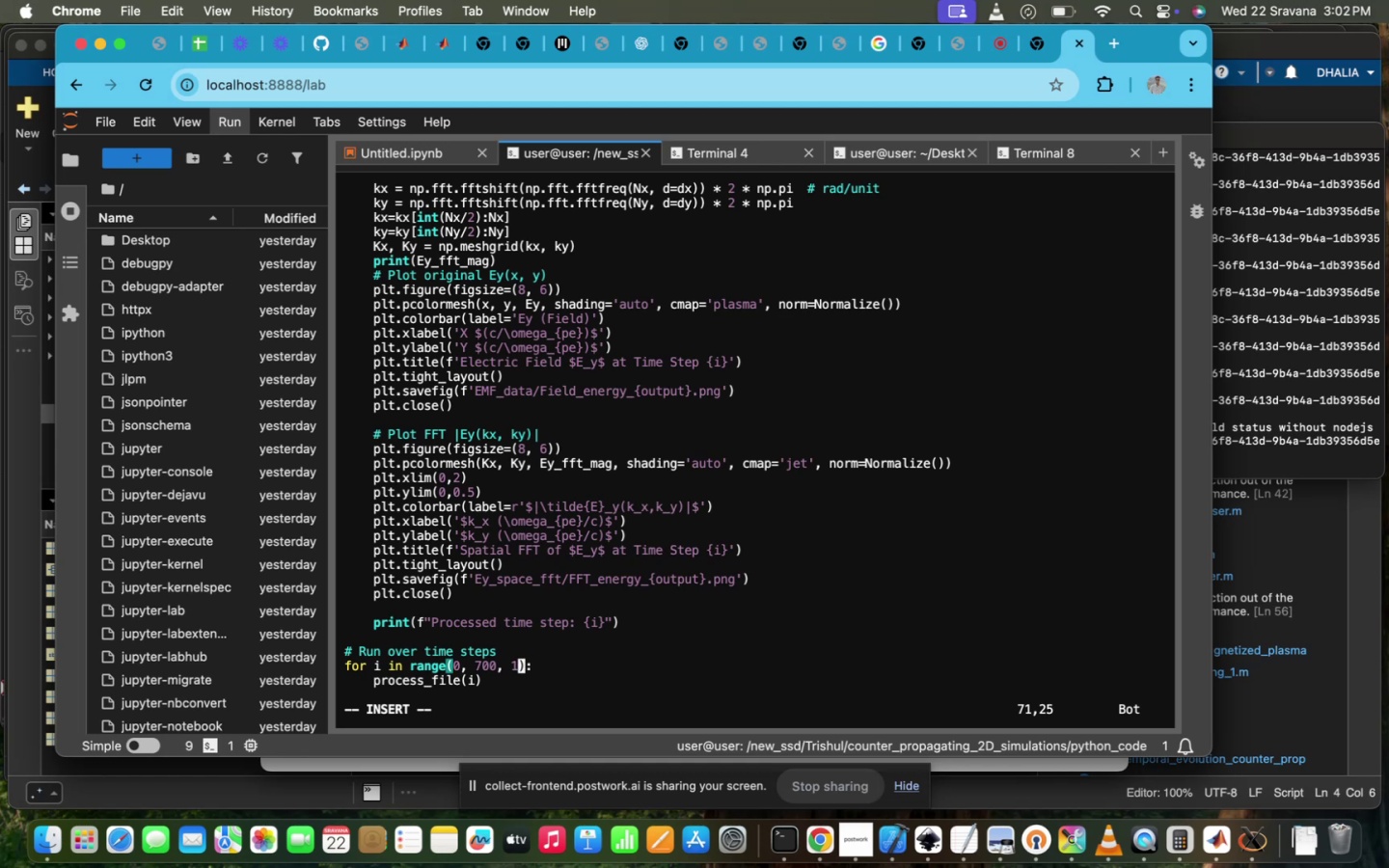 
key(0)
 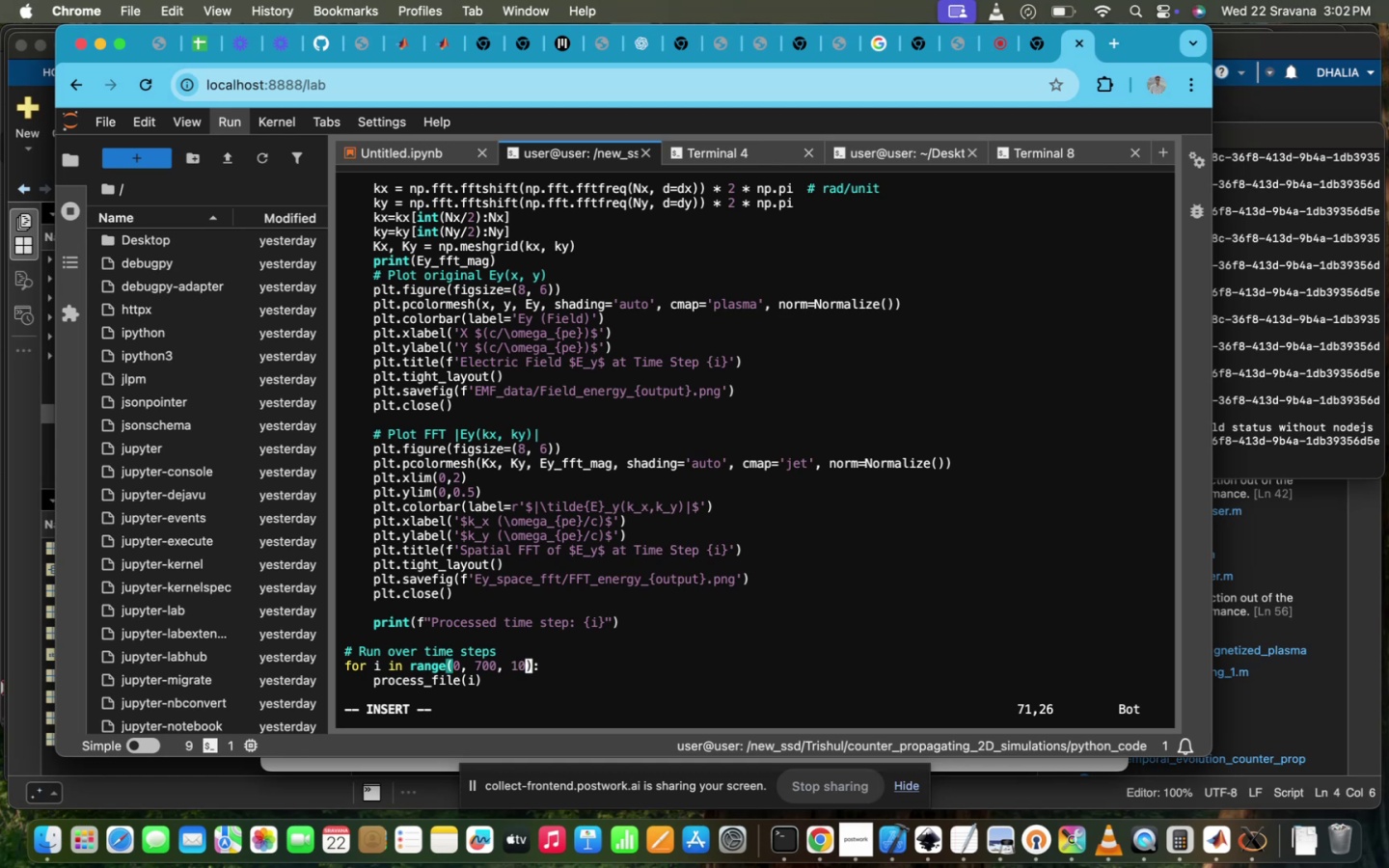 
key(ArrowLeft)
 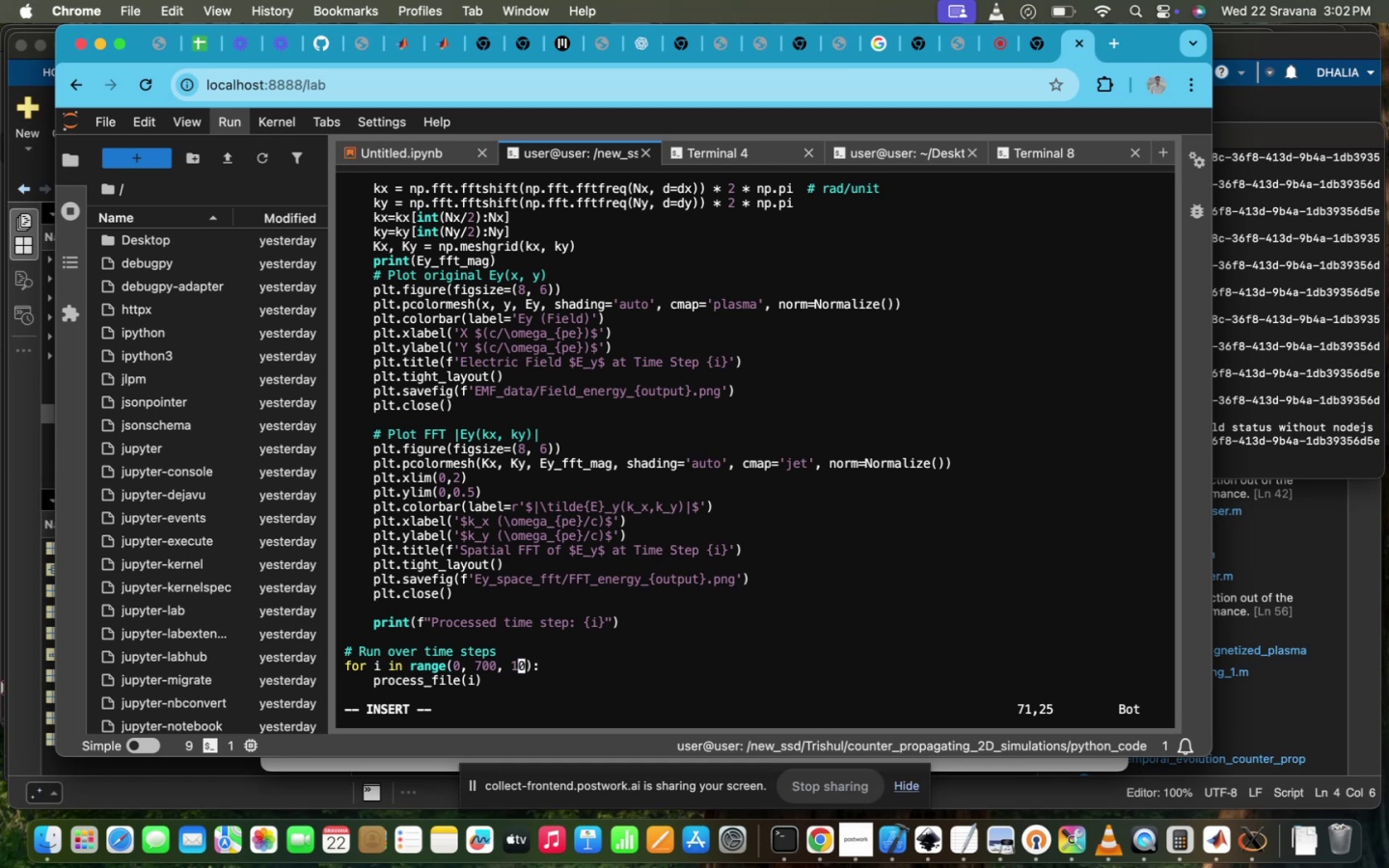 
key(ArrowLeft)
 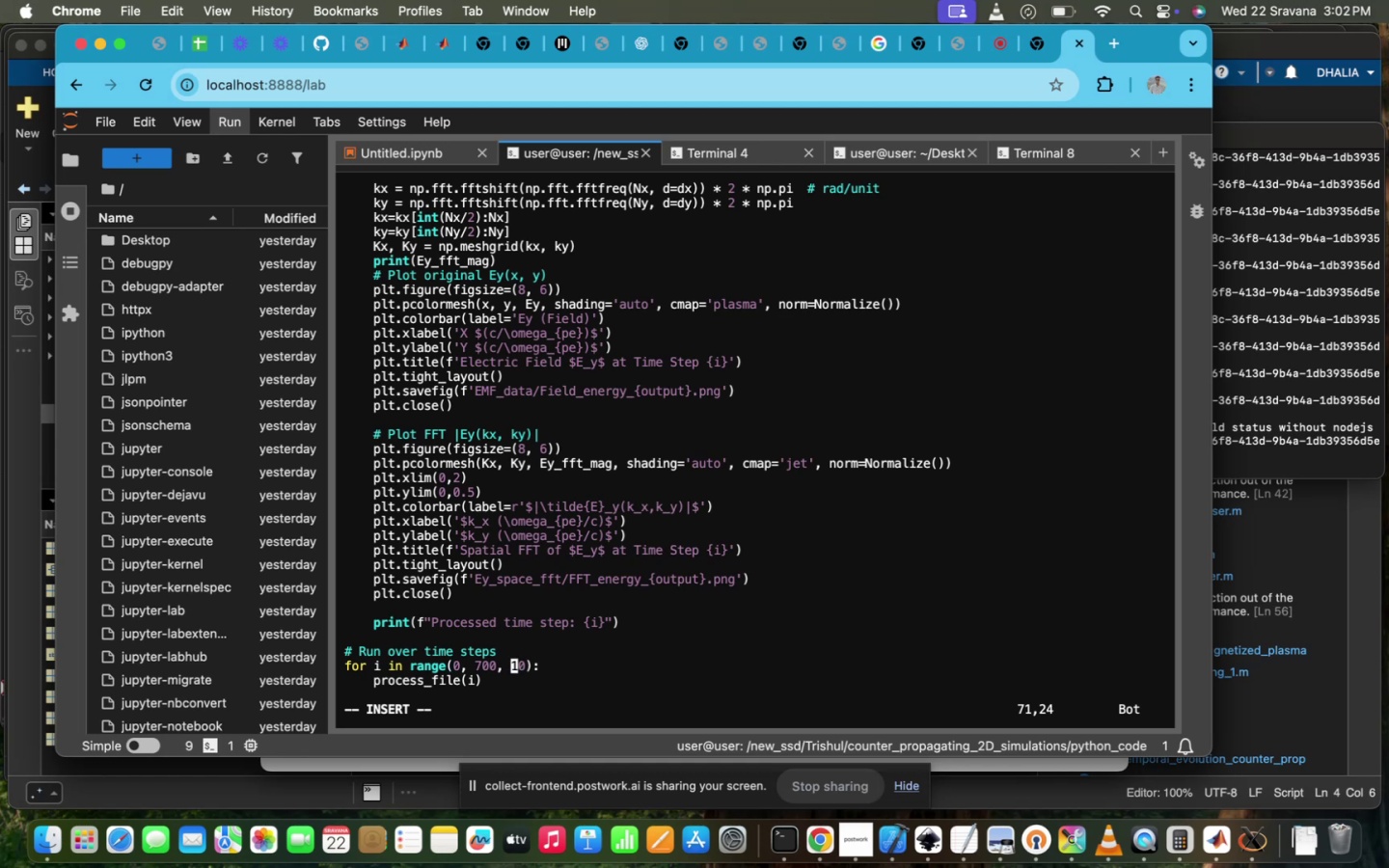 
key(ArrowLeft)
 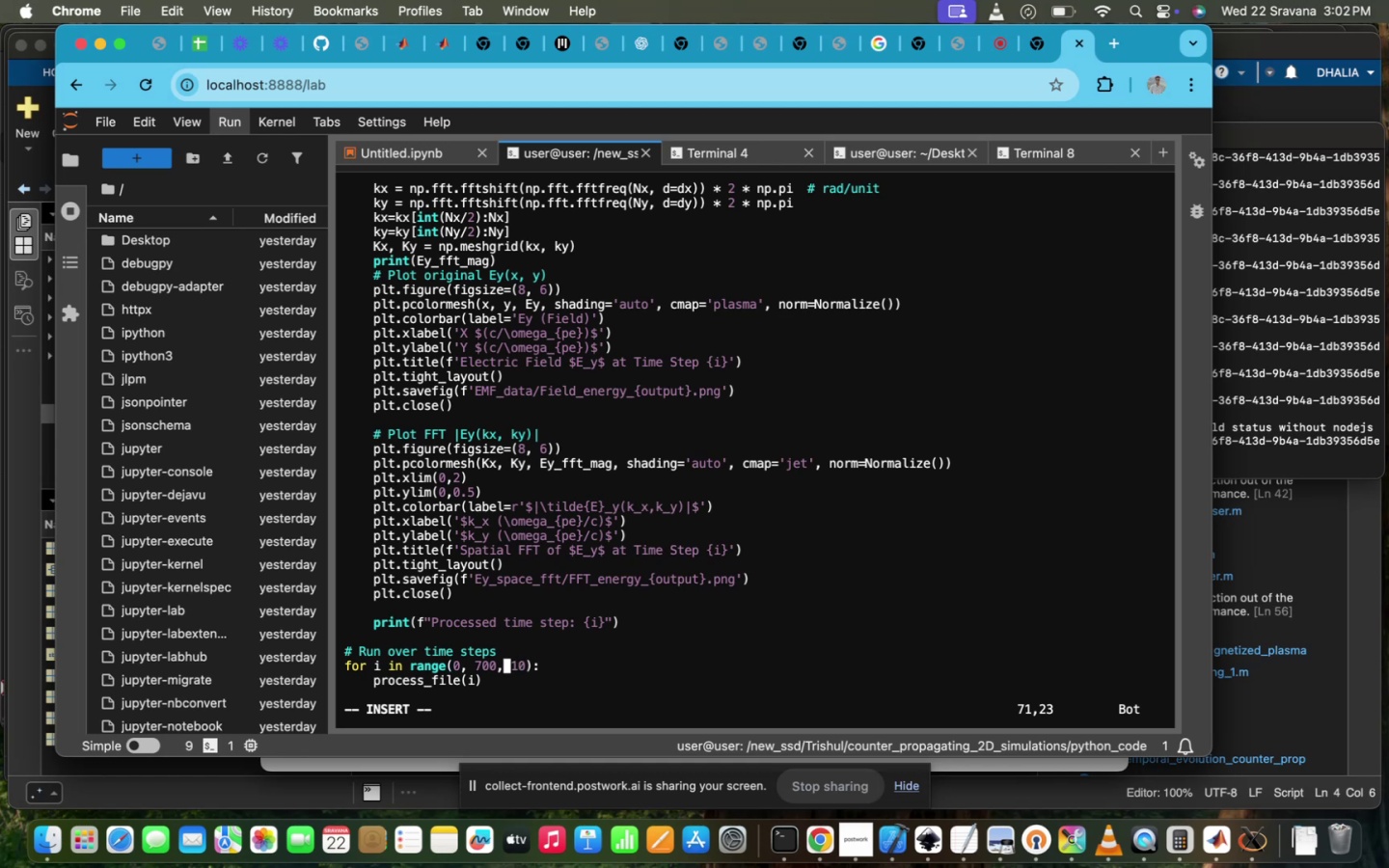 
key(ArrowLeft)
 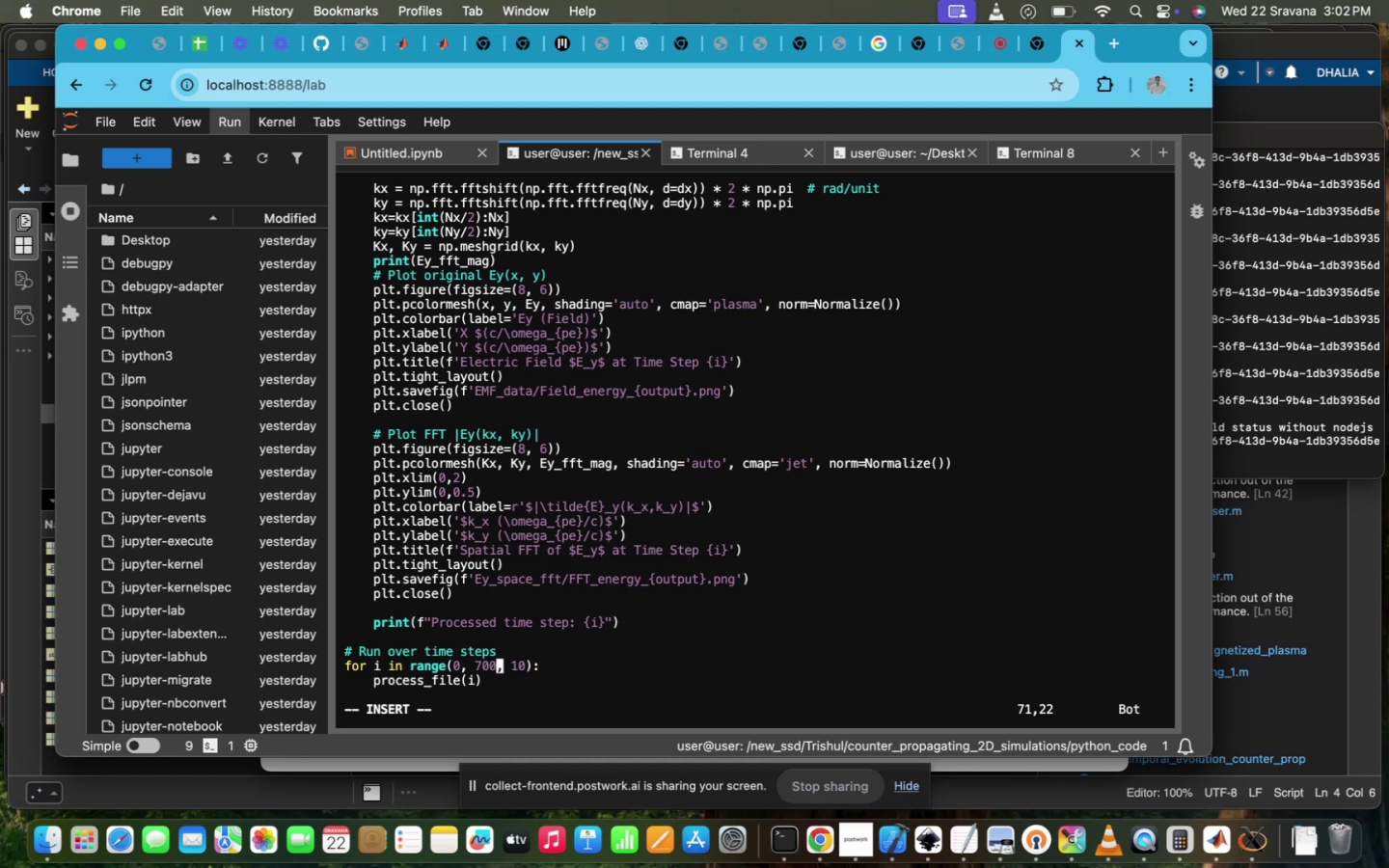 
key(ArrowLeft)
 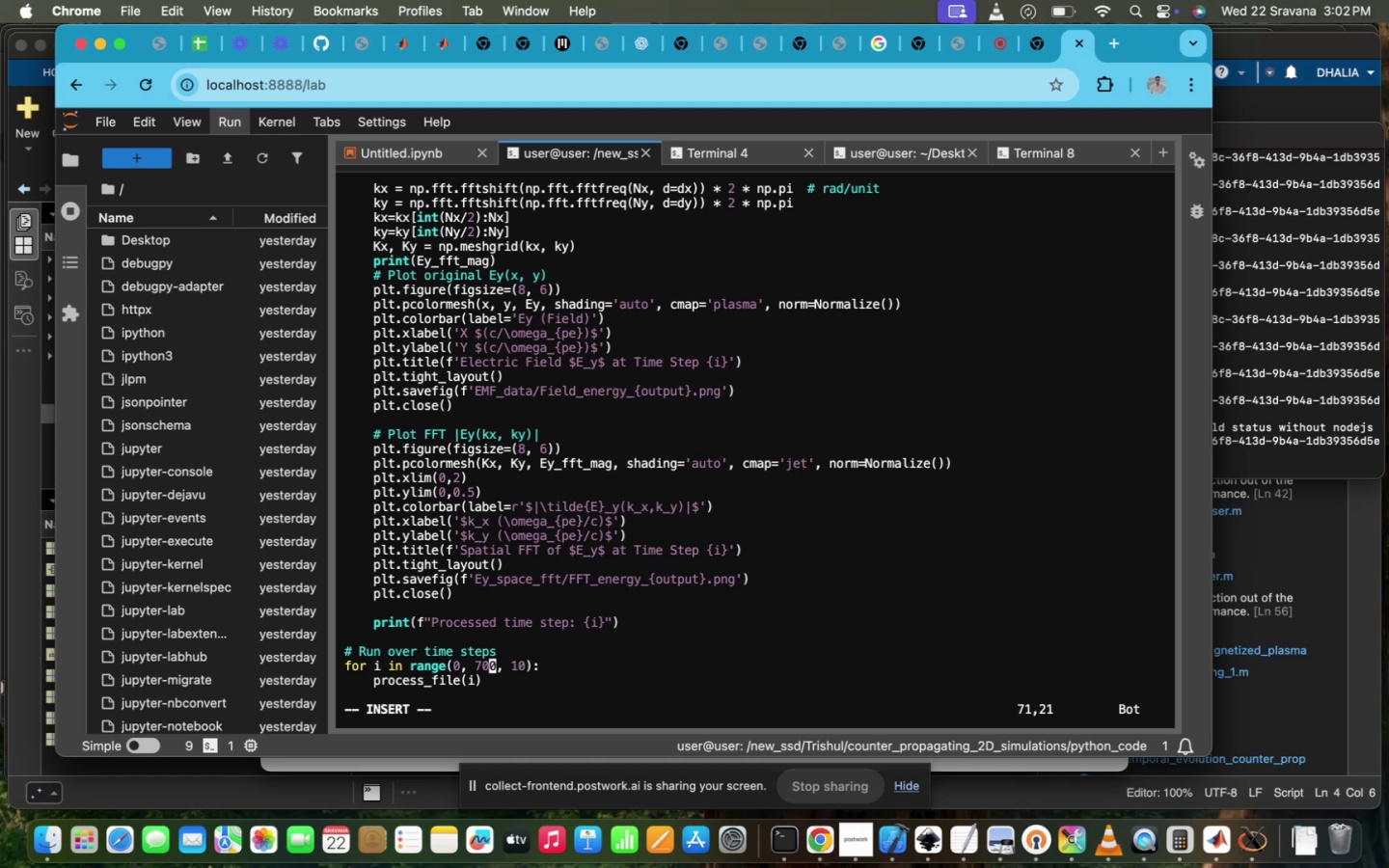 
key(ArrowLeft)
 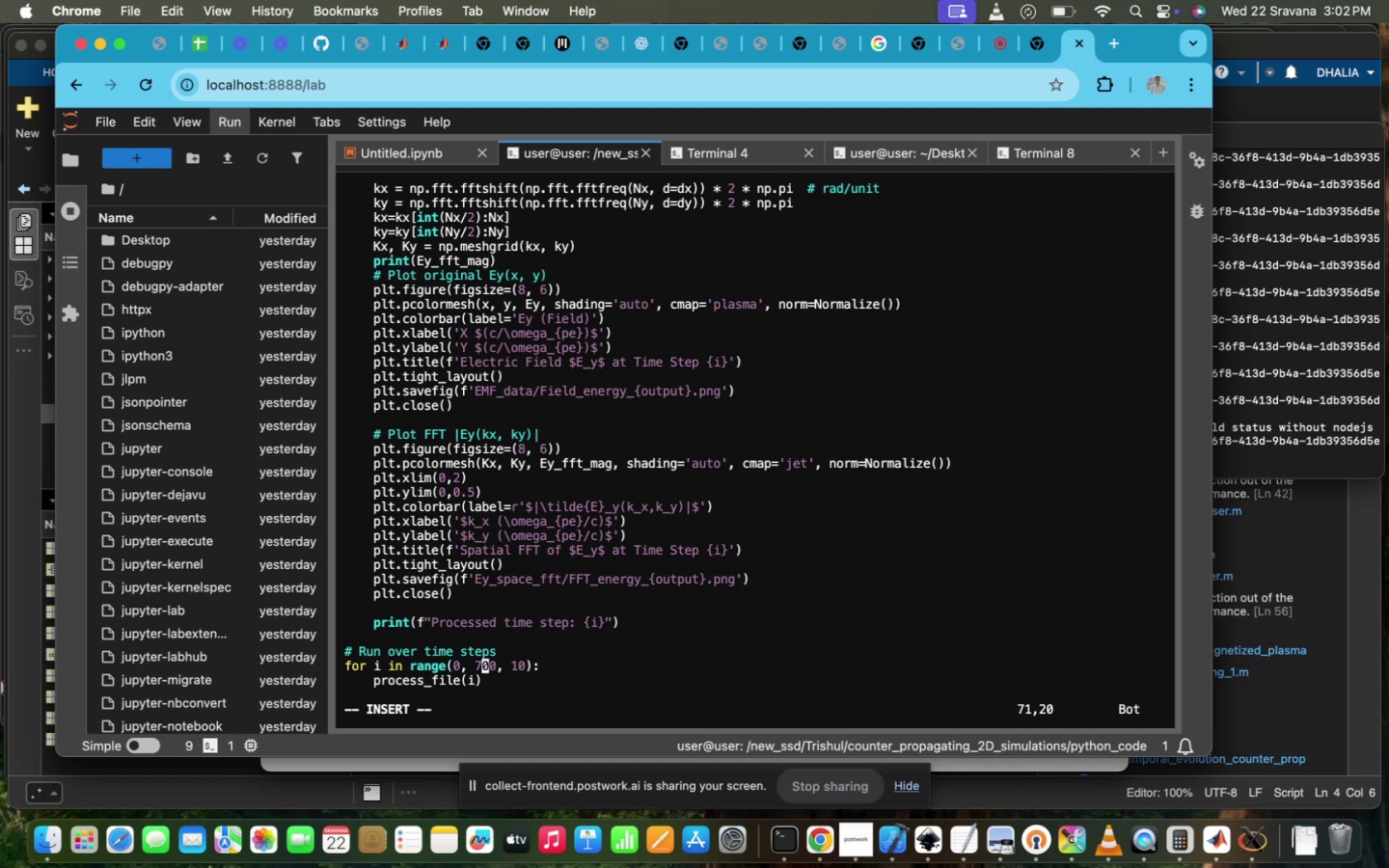 
key(ArrowLeft)
 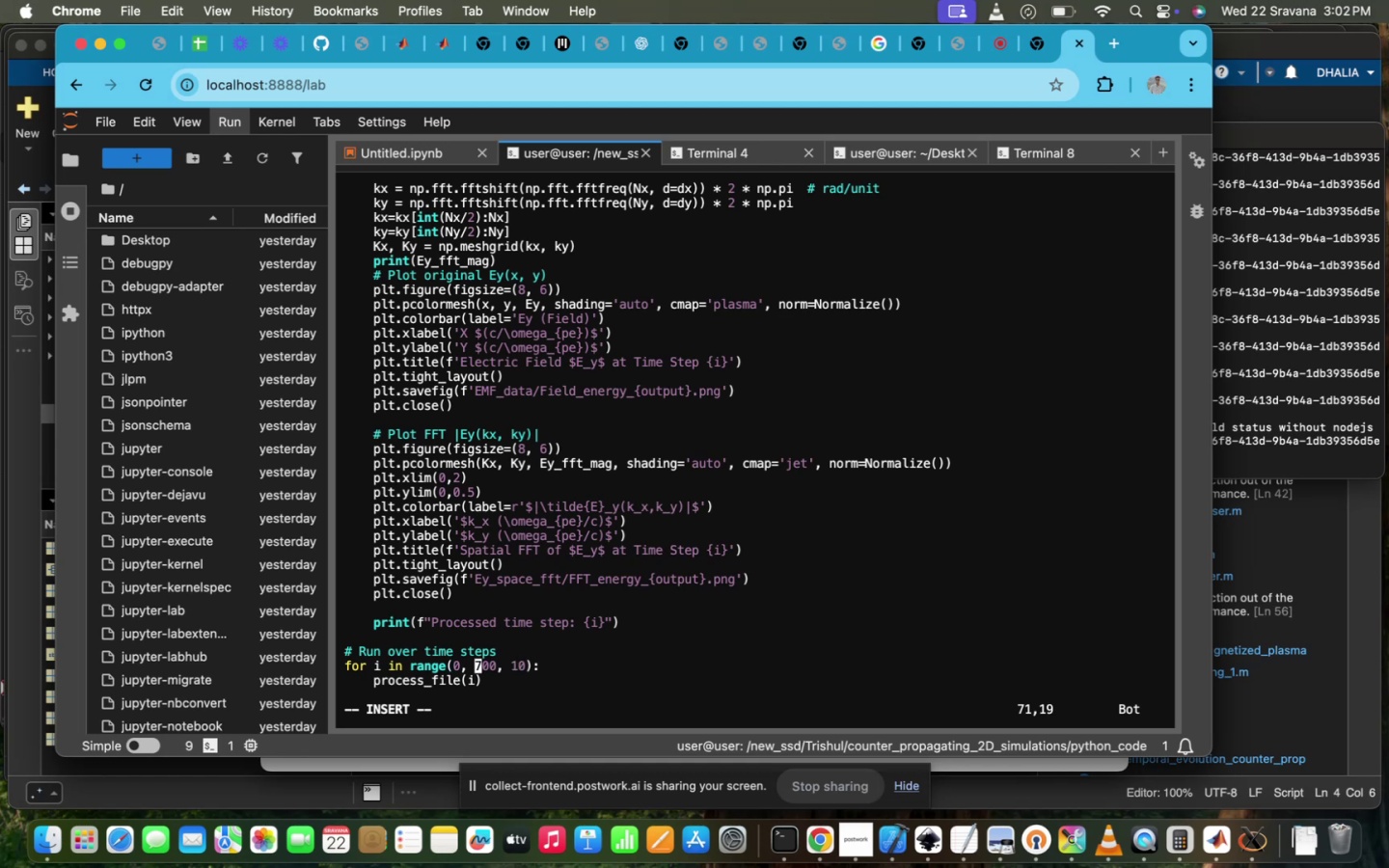 
key(ArrowRight)
 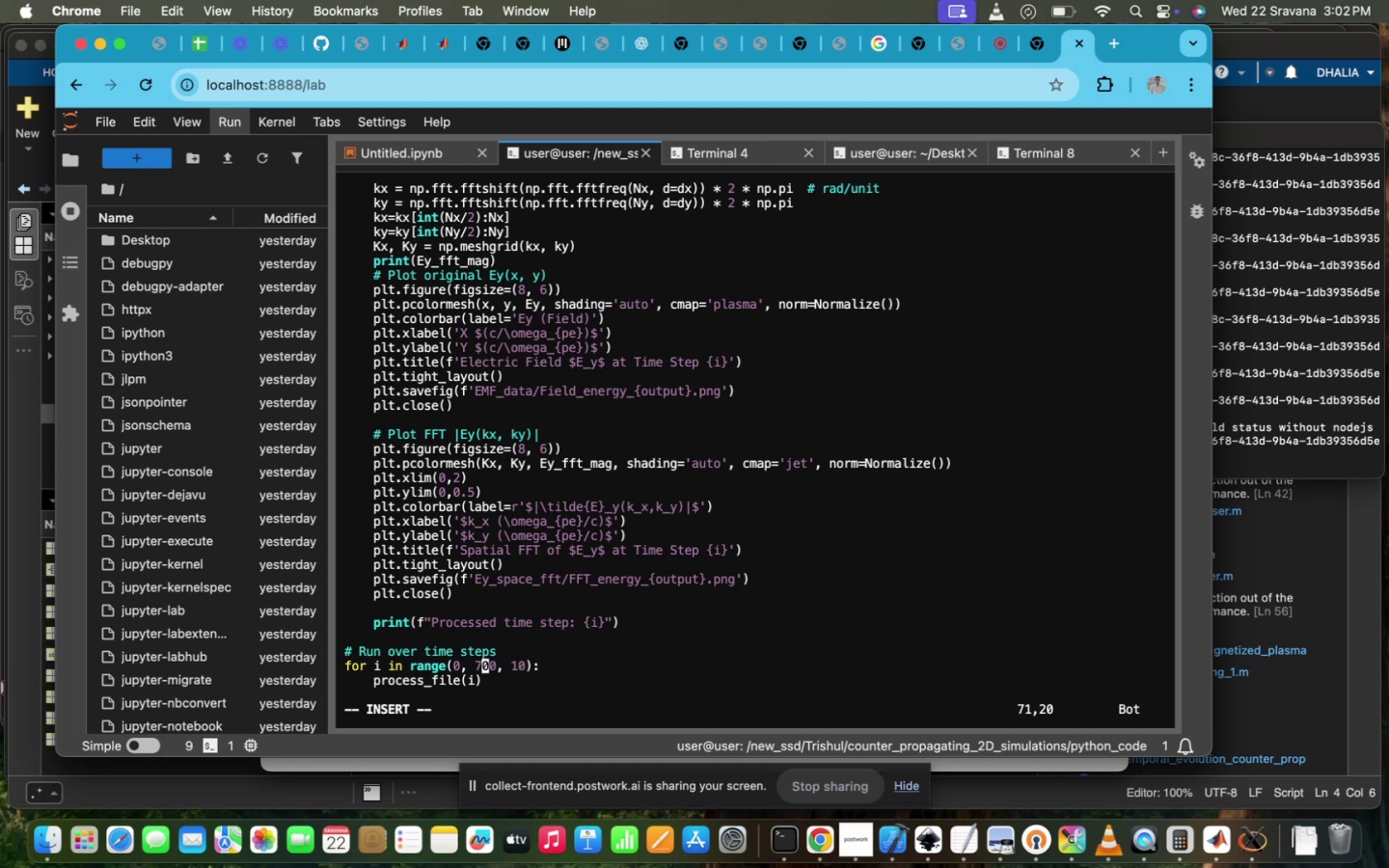 
key(Backspace)
 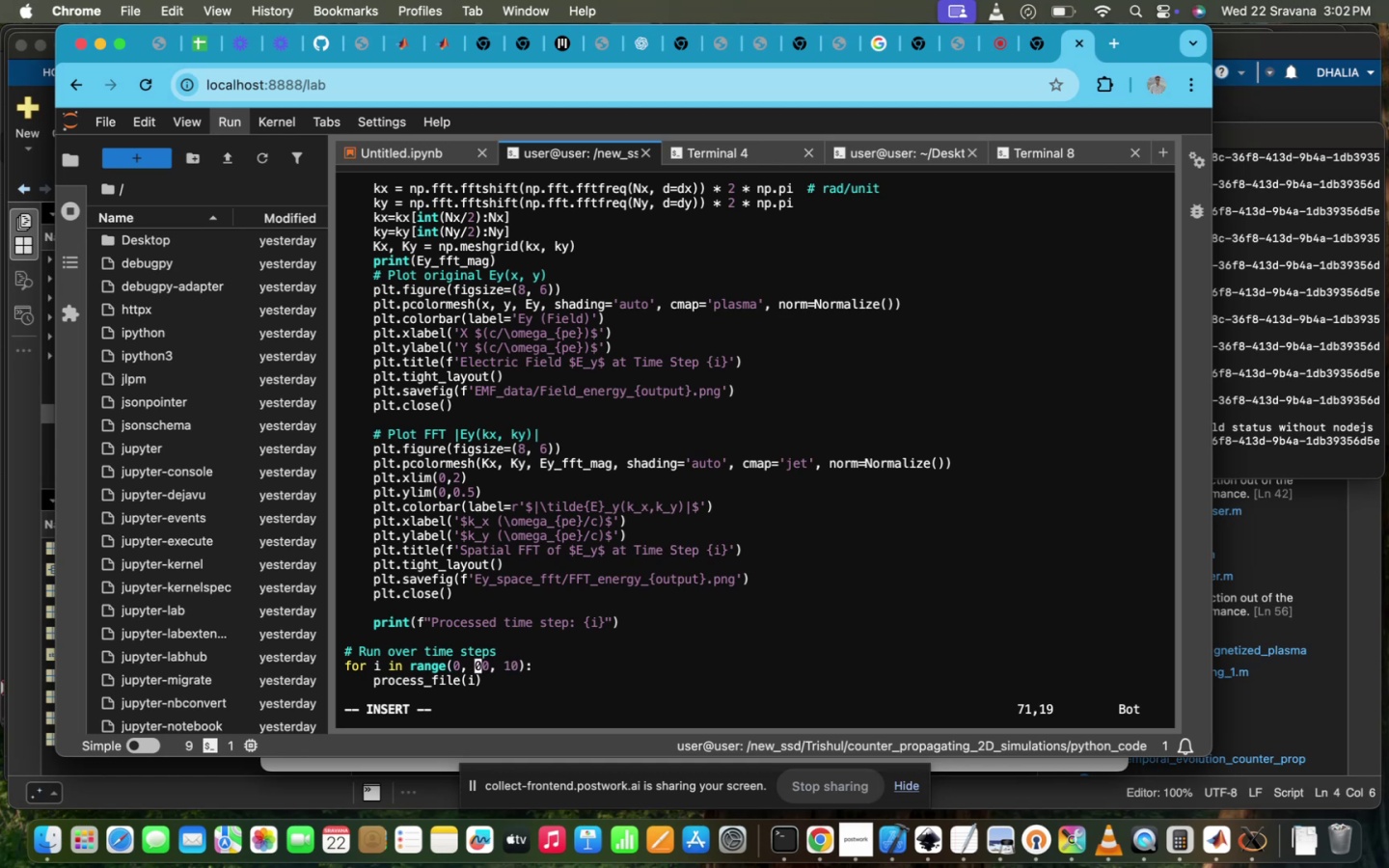 
key(6)
 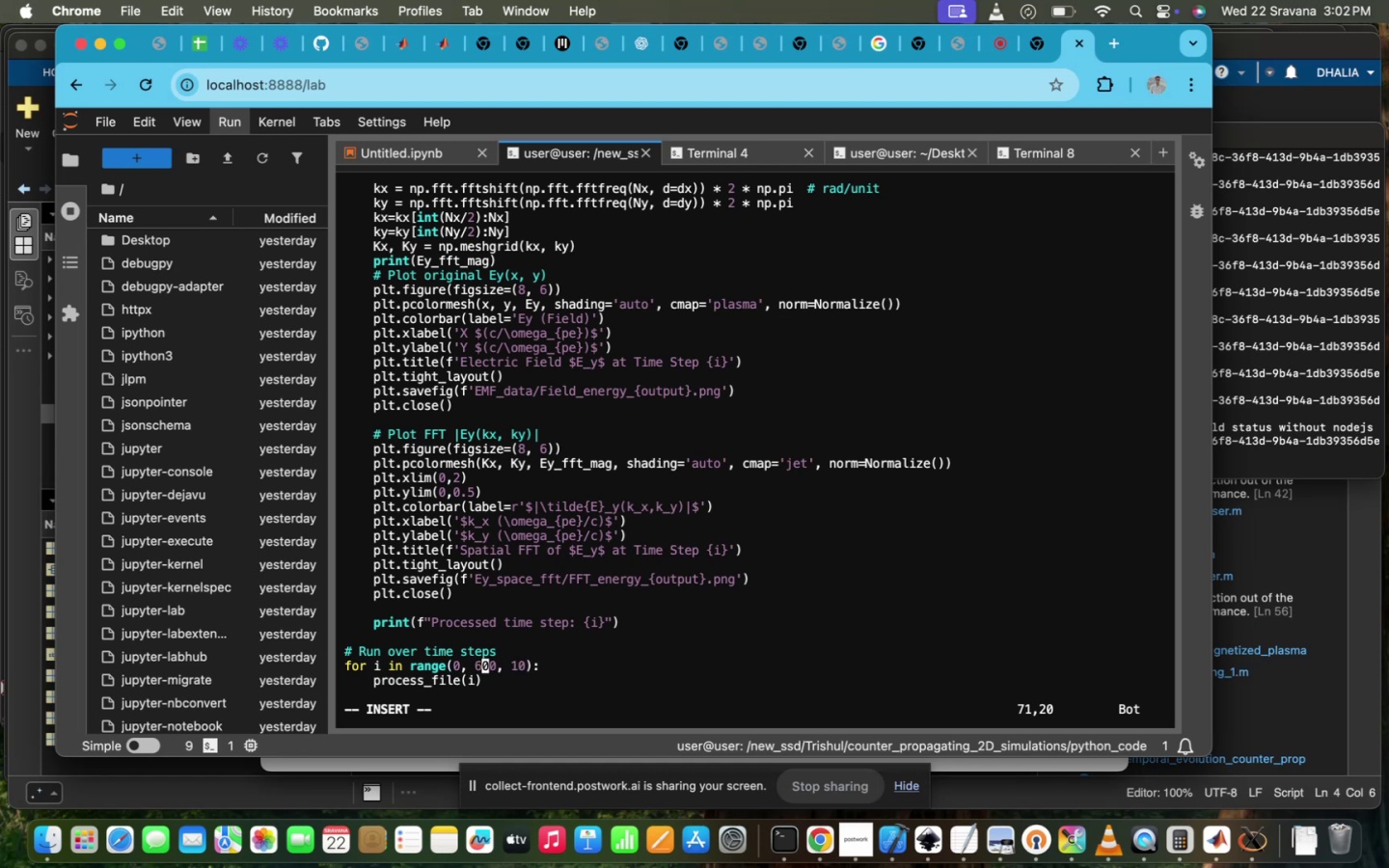 
scroll: coordinate [788, 324], scroll_direction: up, amount: 110.0
 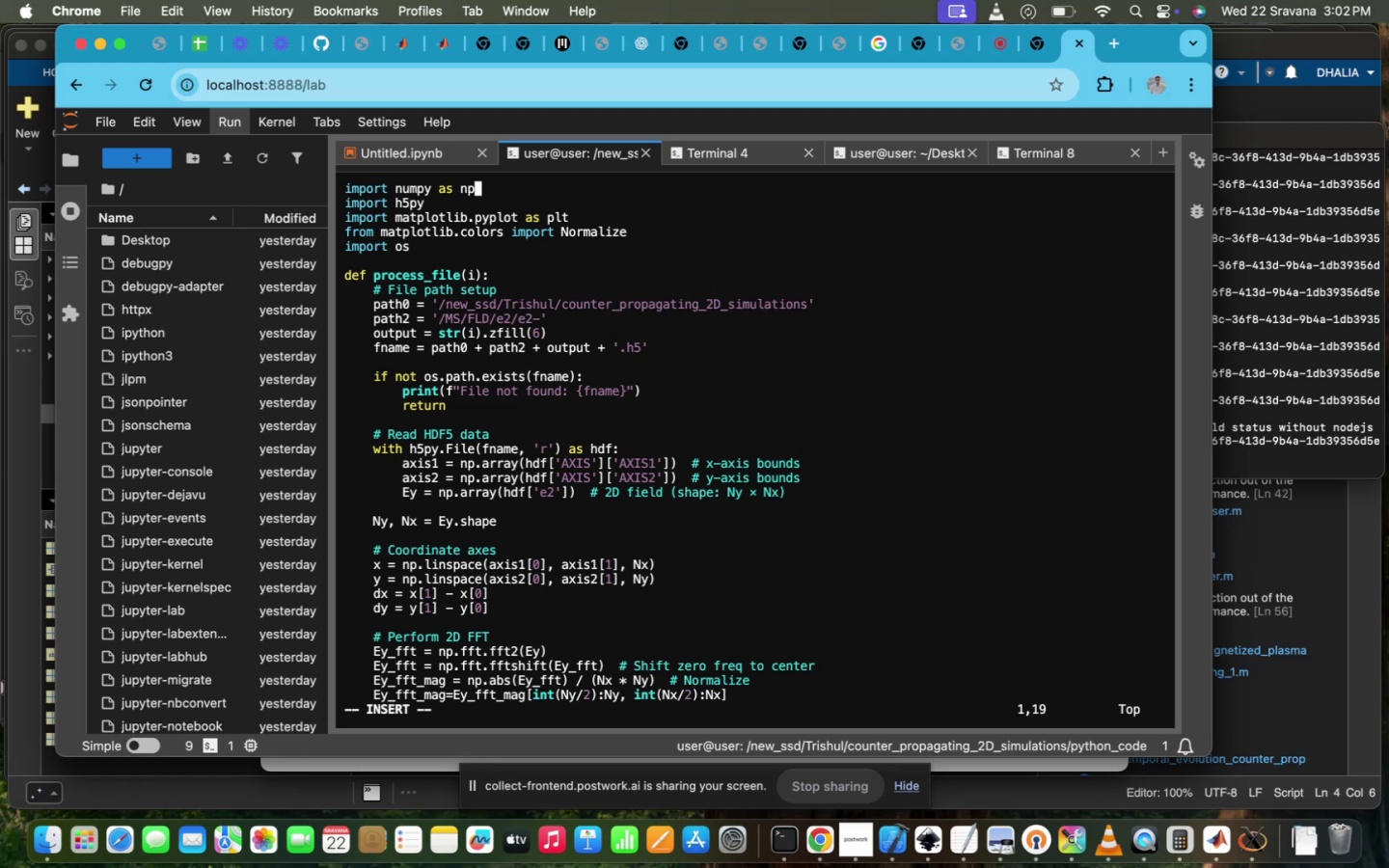 
scroll: coordinate [788, 324], scroll_direction: down, amount: 40.0
 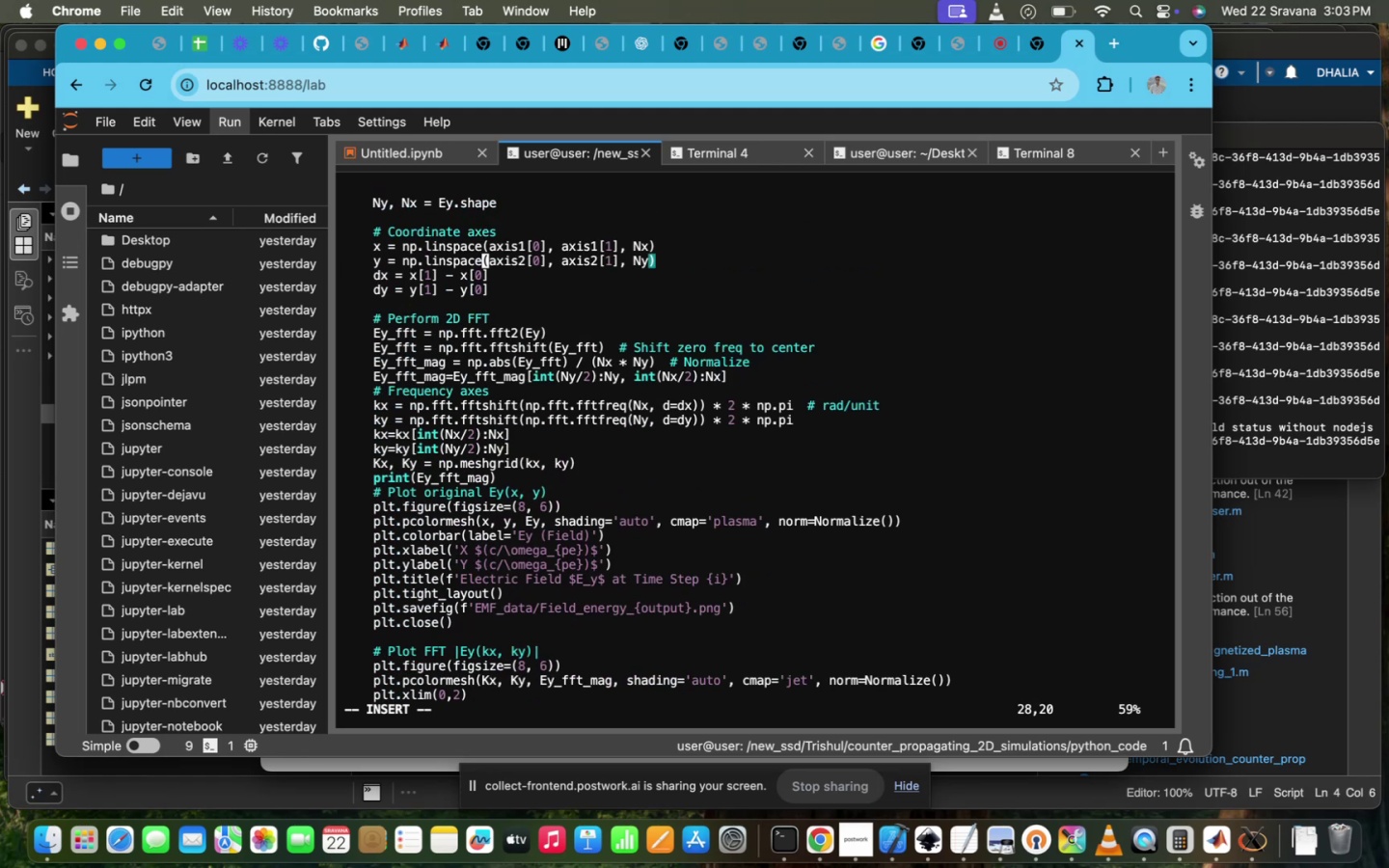 
scroll: coordinate [788, 324], scroll_direction: up, amount: 24.0
 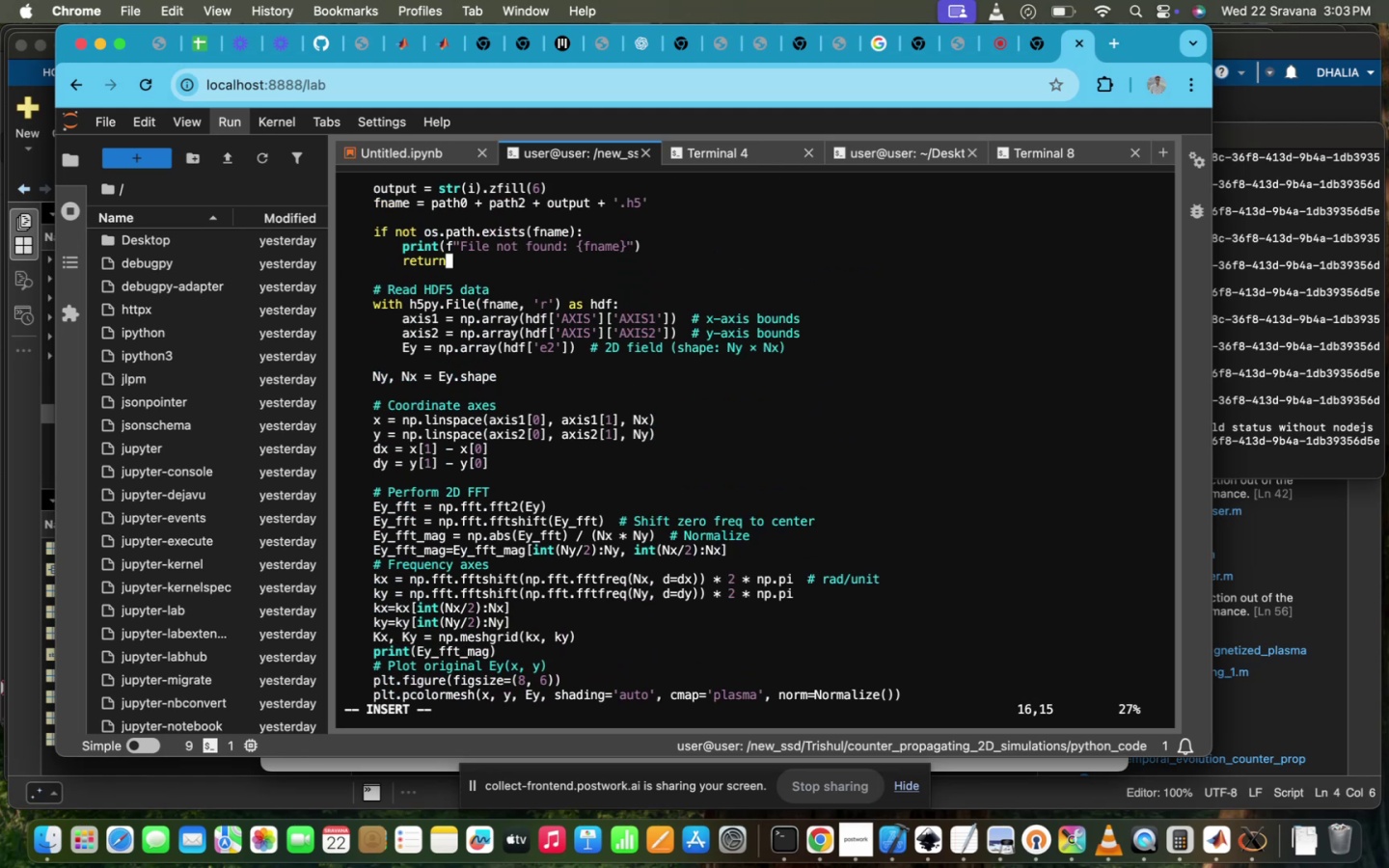 
key(Escape)
type(:wq)
key(Backspace)
key(Backspace)
key(Backspace)
 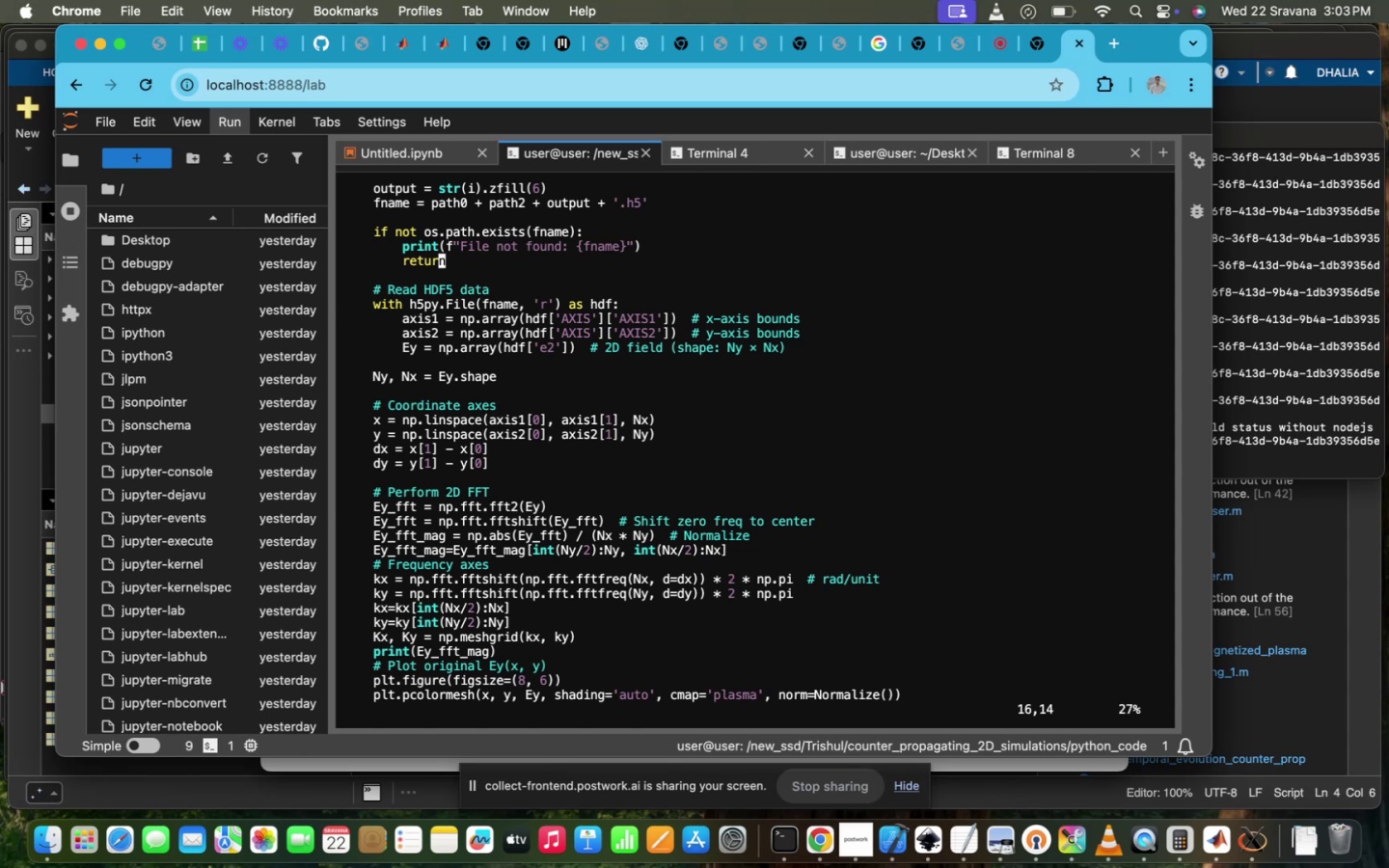 
scroll: coordinate [788, 324], scroll_direction: down, amount: 213.0
 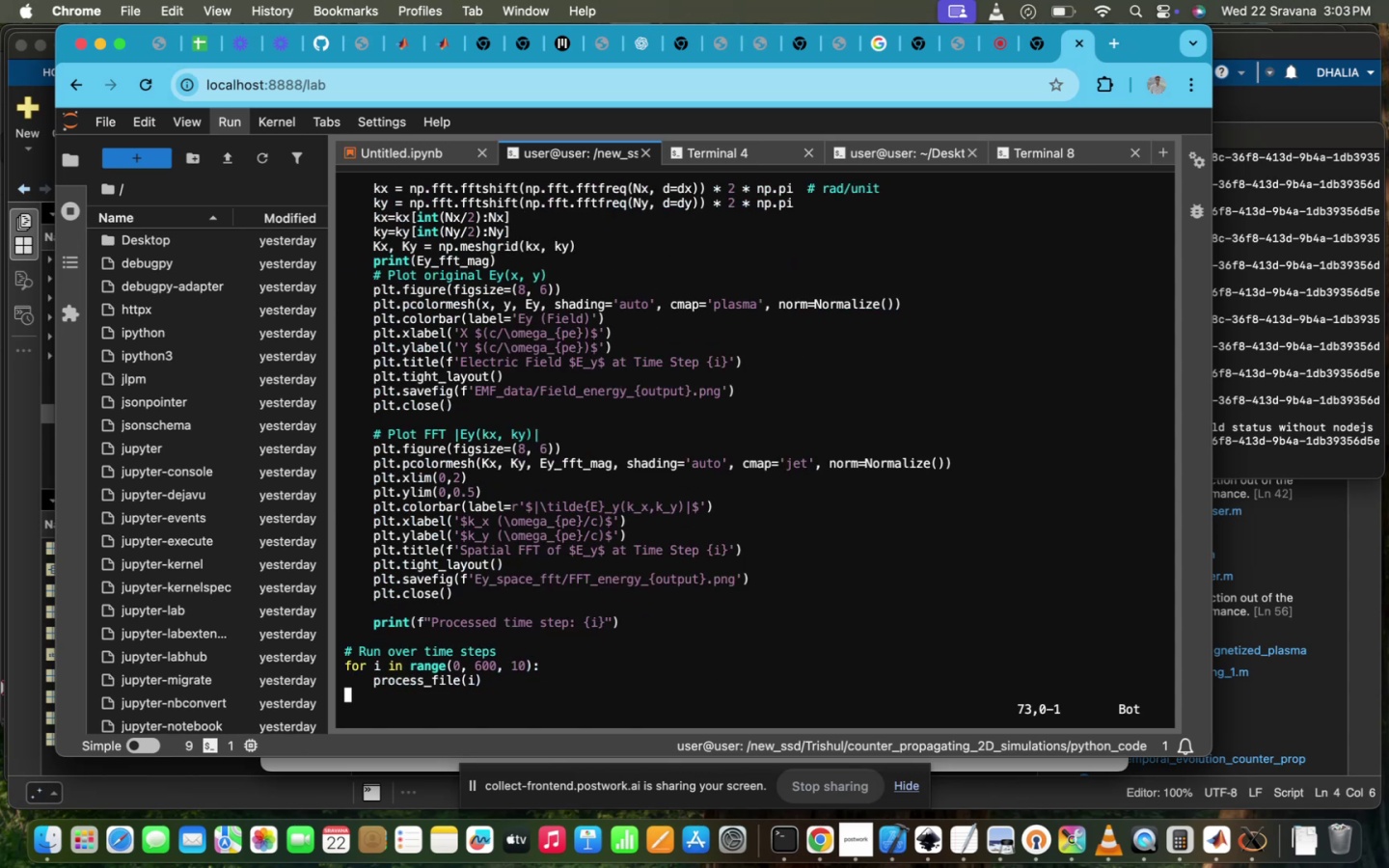 
scroll: coordinate [788, 324], scroll_direction: up, amount: 91.0
 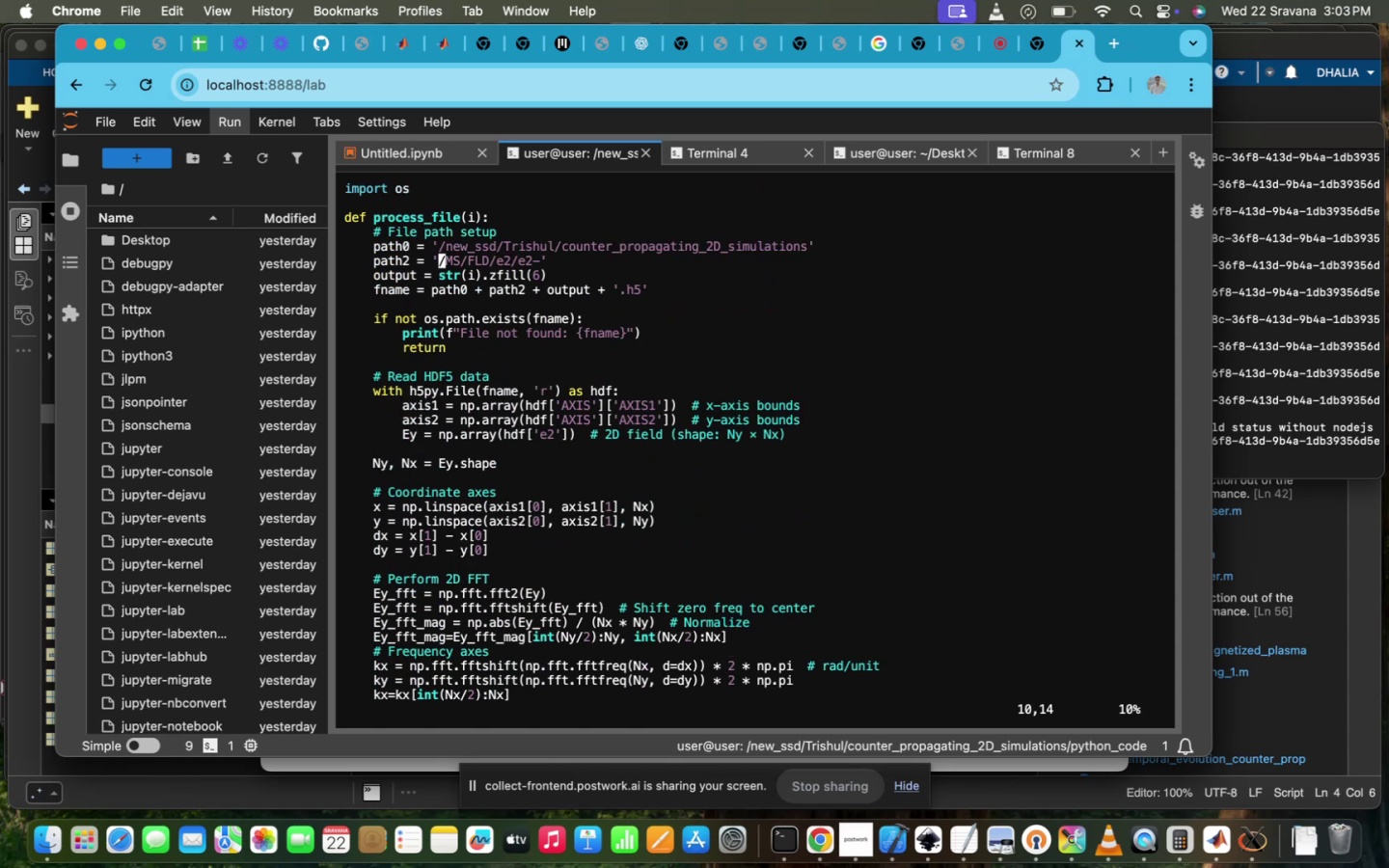 
scroll: coordinate [788, 324], scroll_direction: down, amount: 60.0
 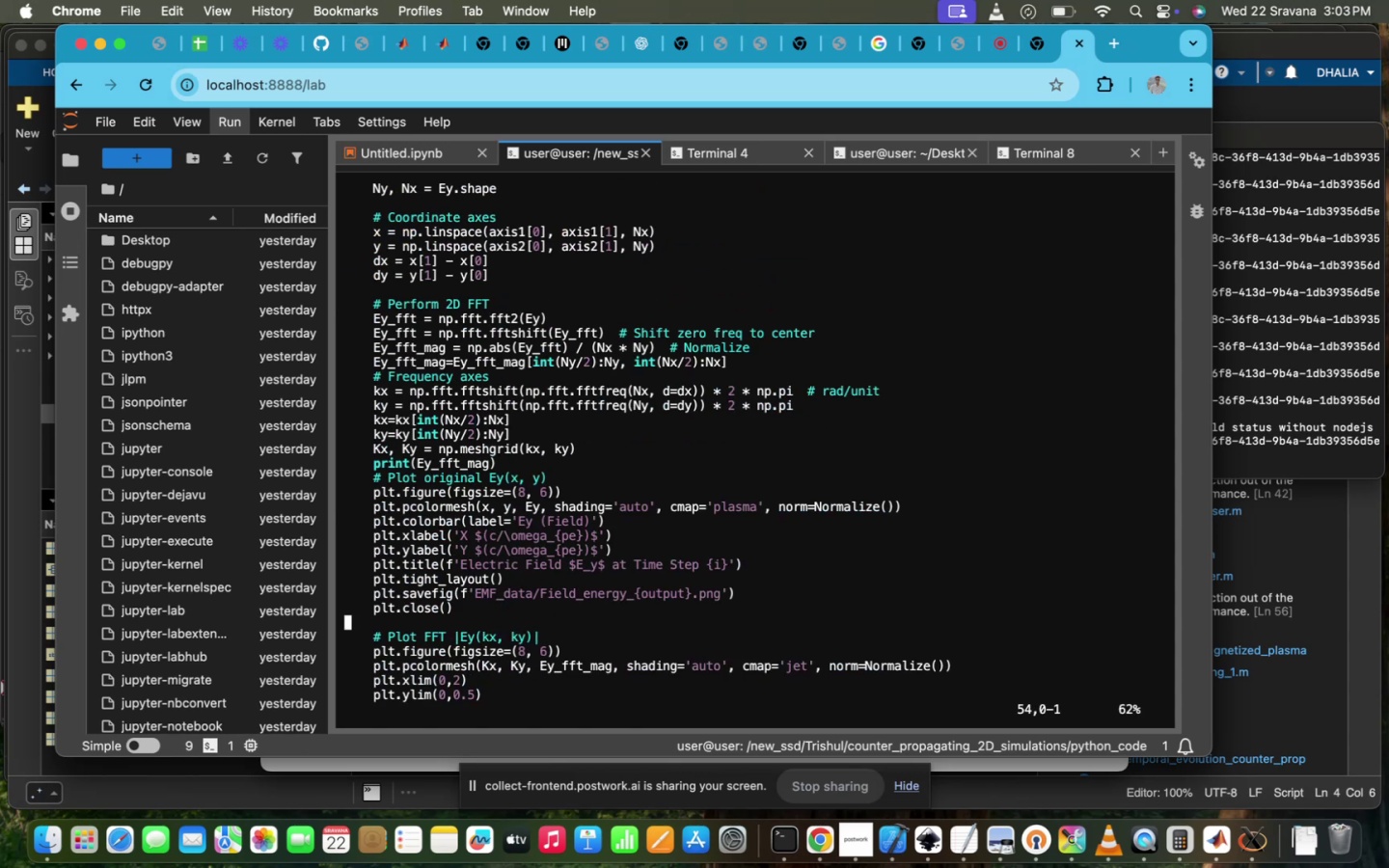 
scroll: coordinate [788, 324], scroll_direction: up, amount: 1.0
 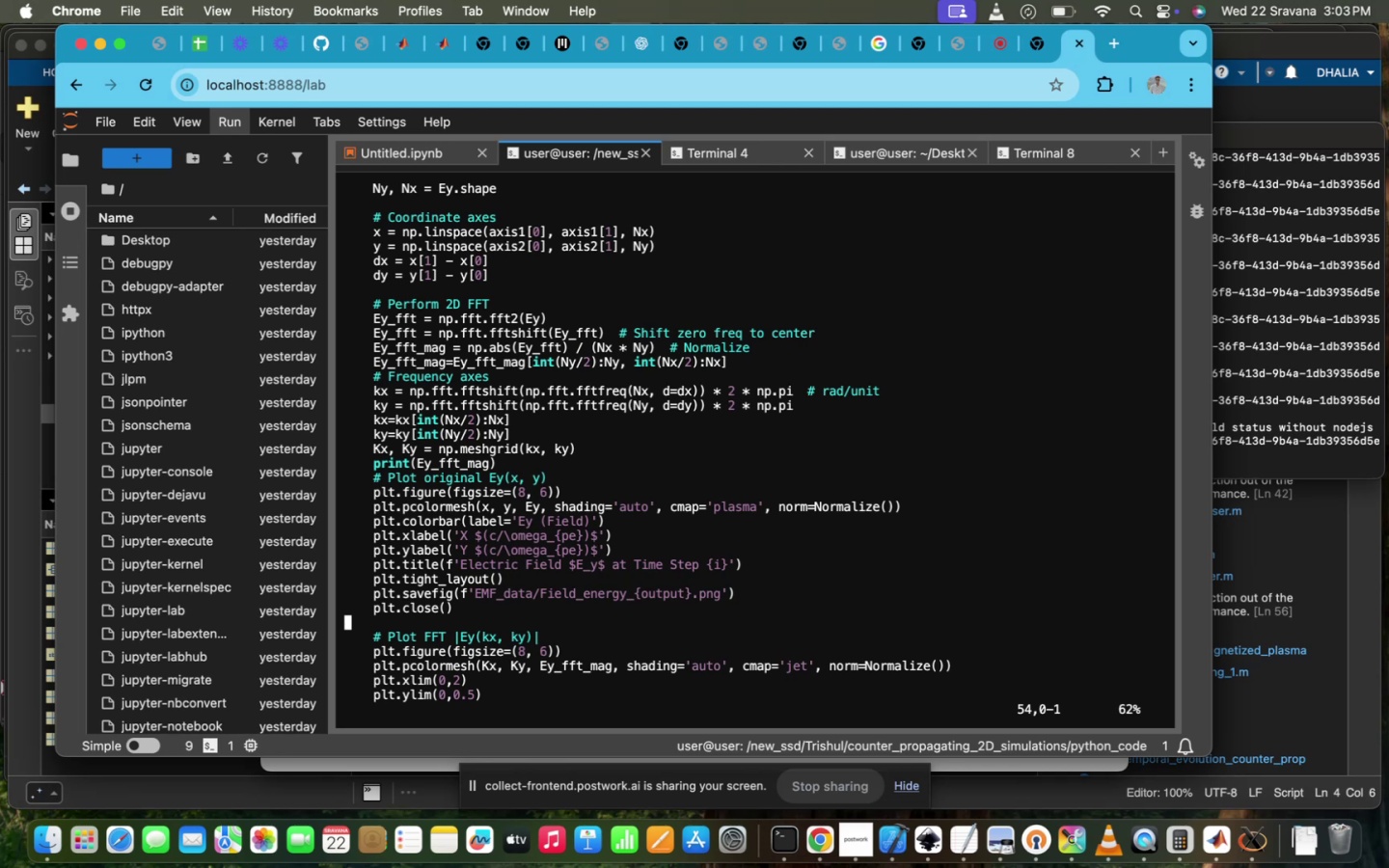 
scroll: coordinate [788, 324], scroll_direction: down, amount: 68.0
 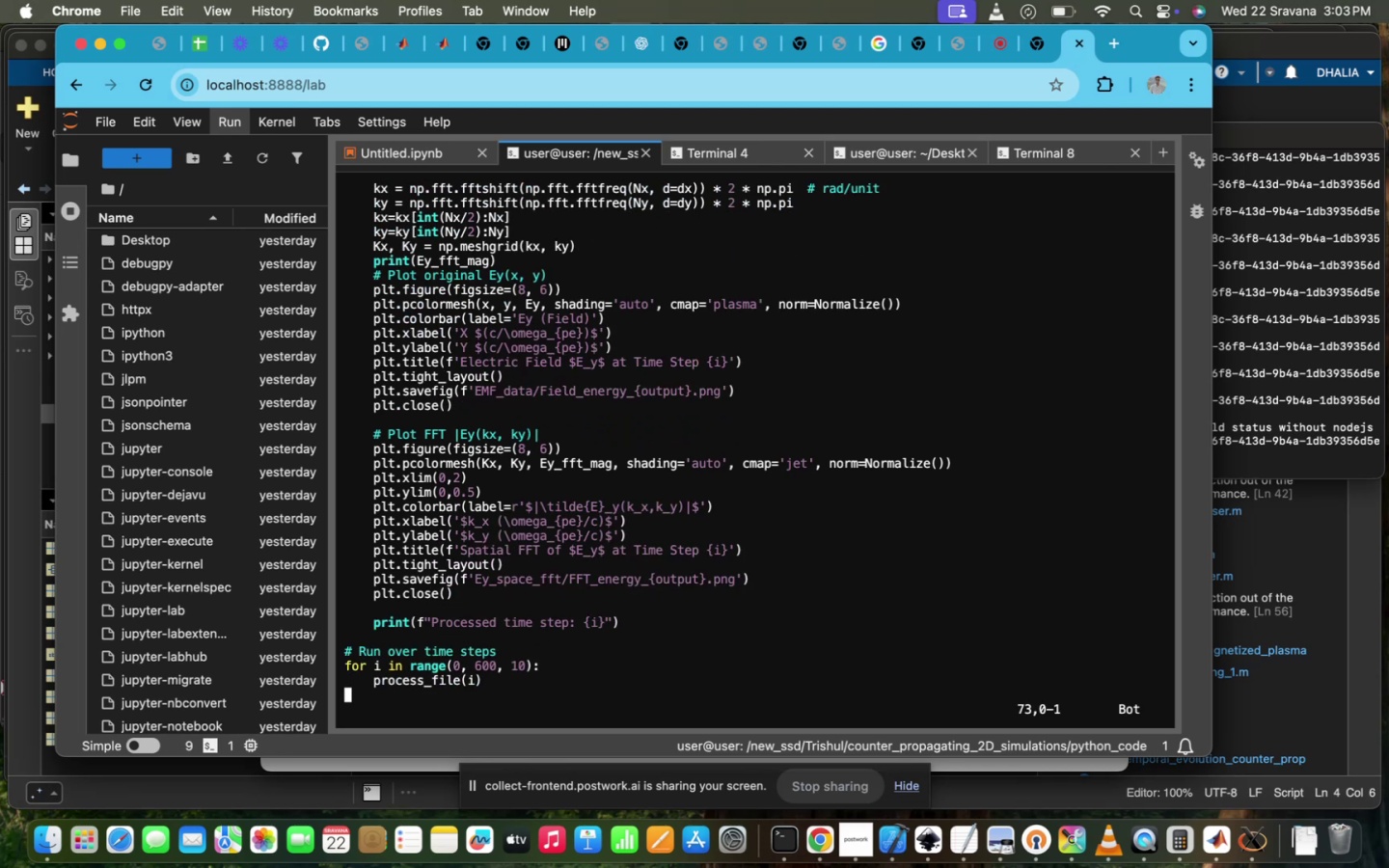 
type(:wq!)
 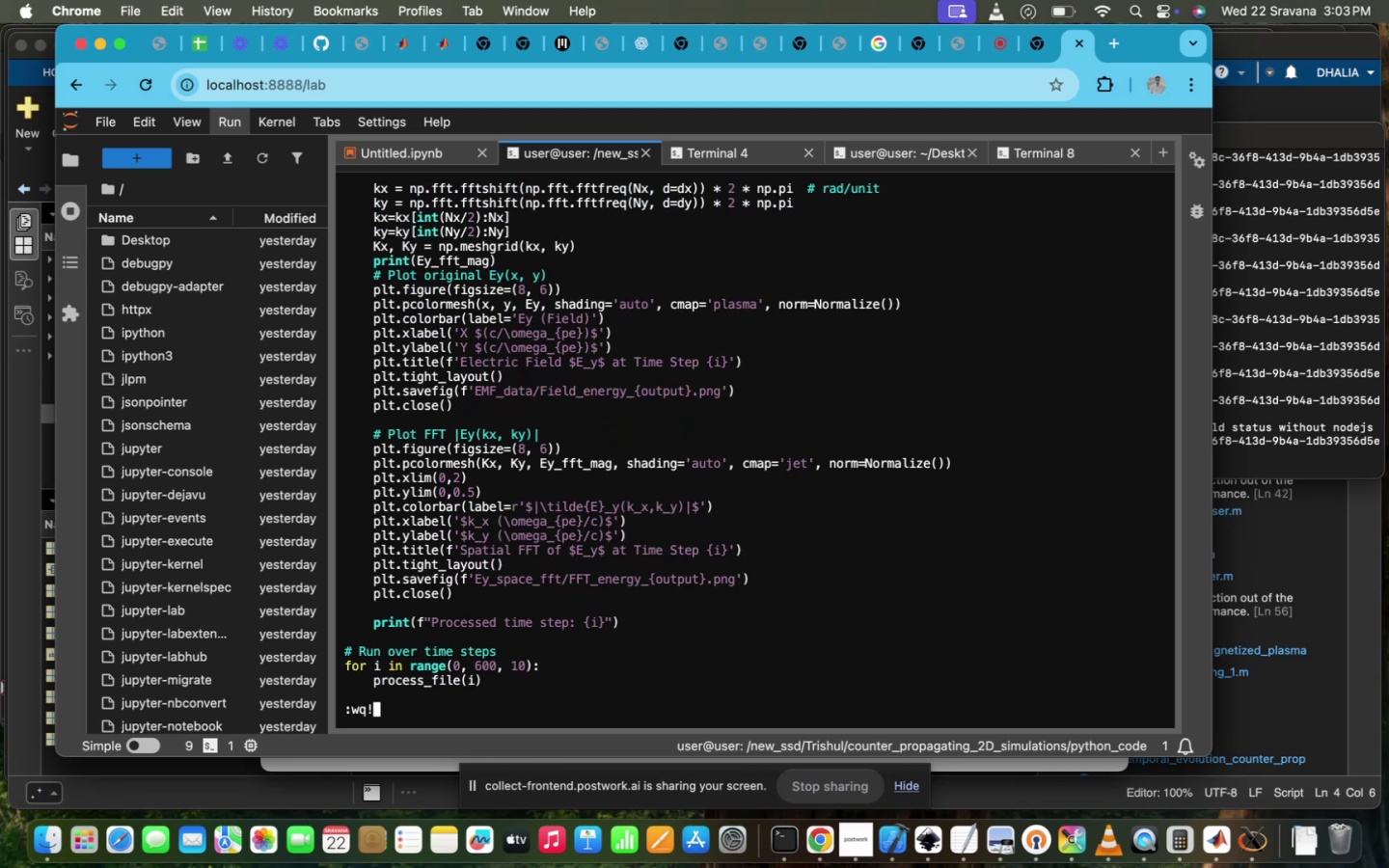 
 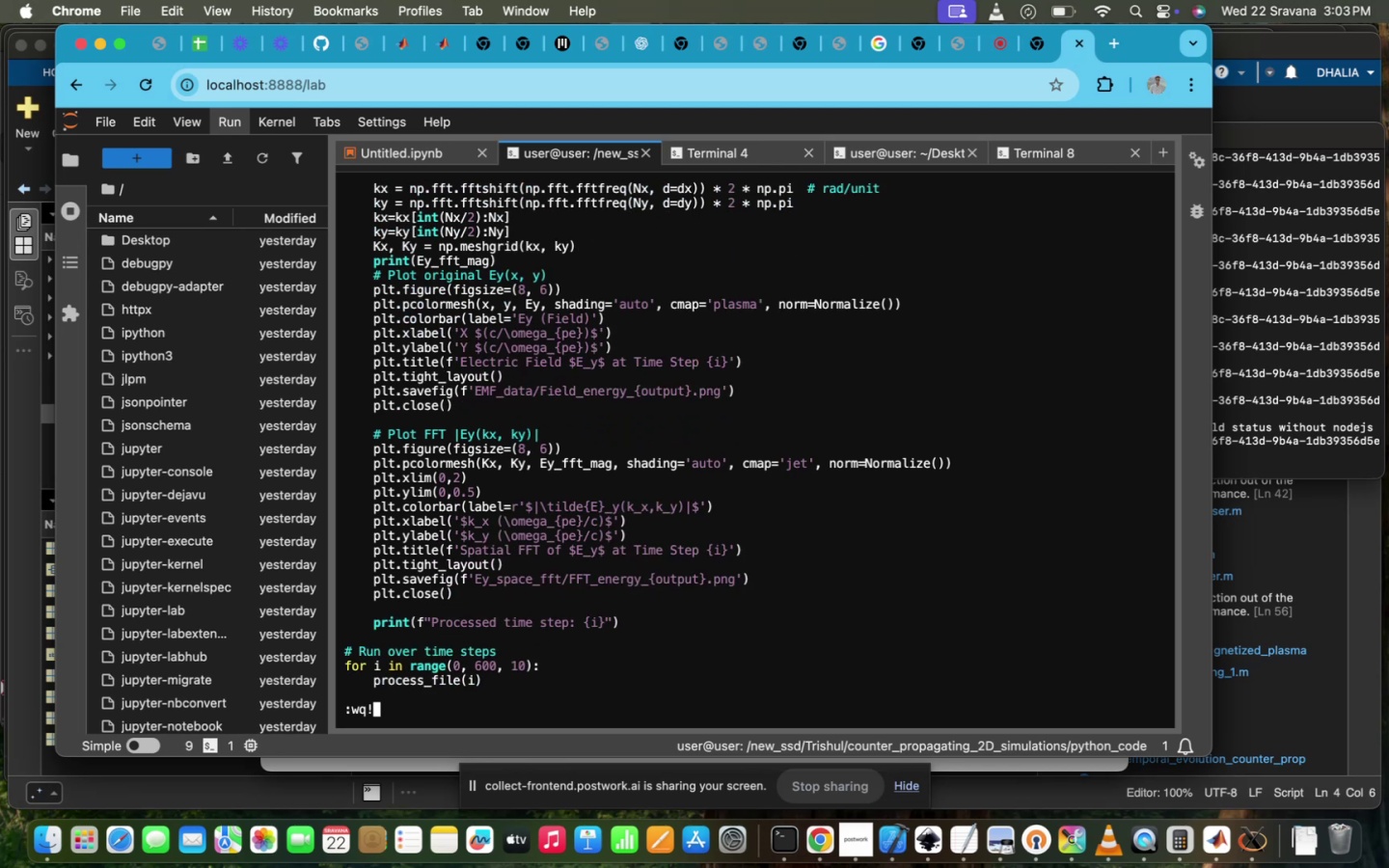 
key(Enter)
 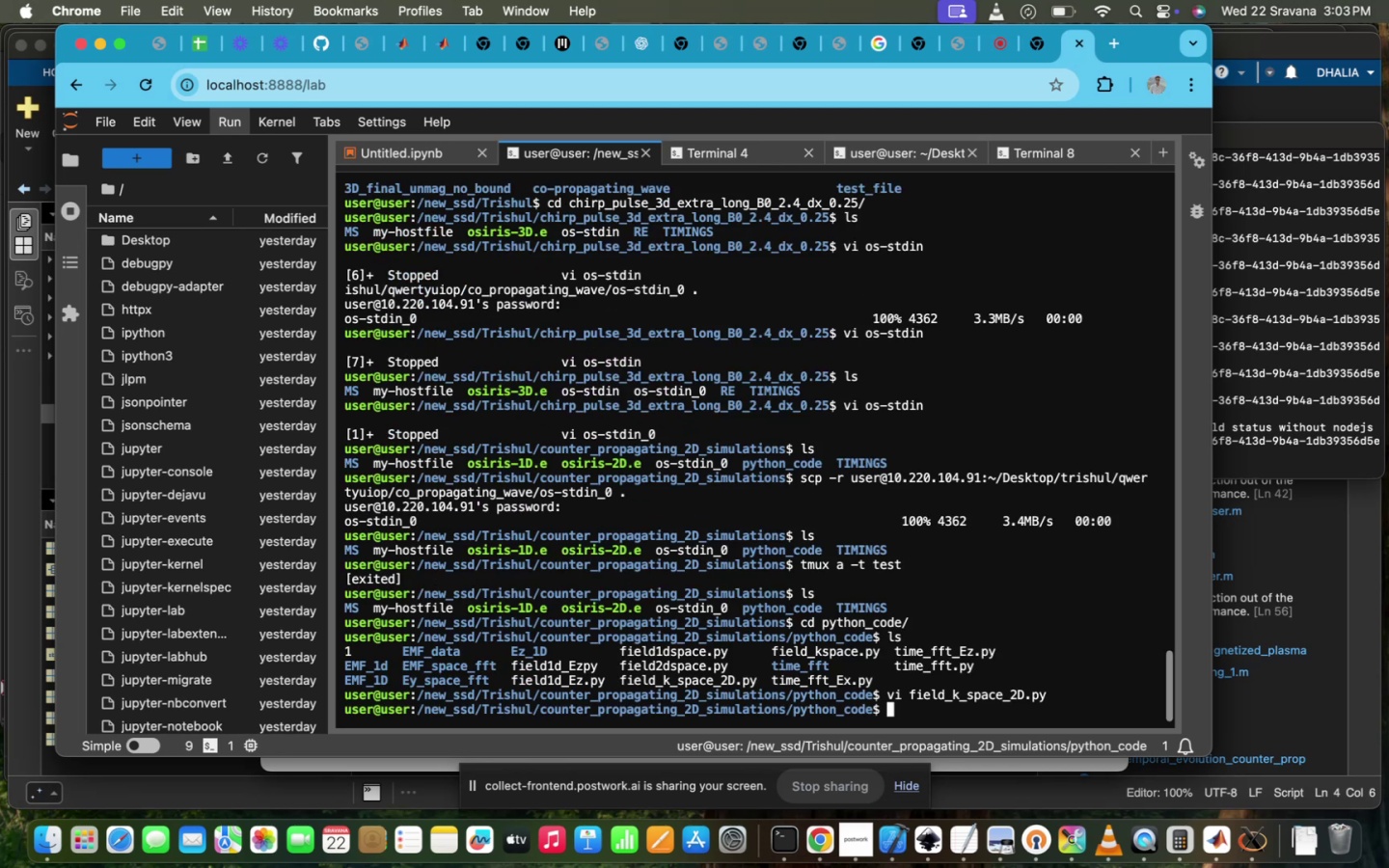 
key(Enter)
 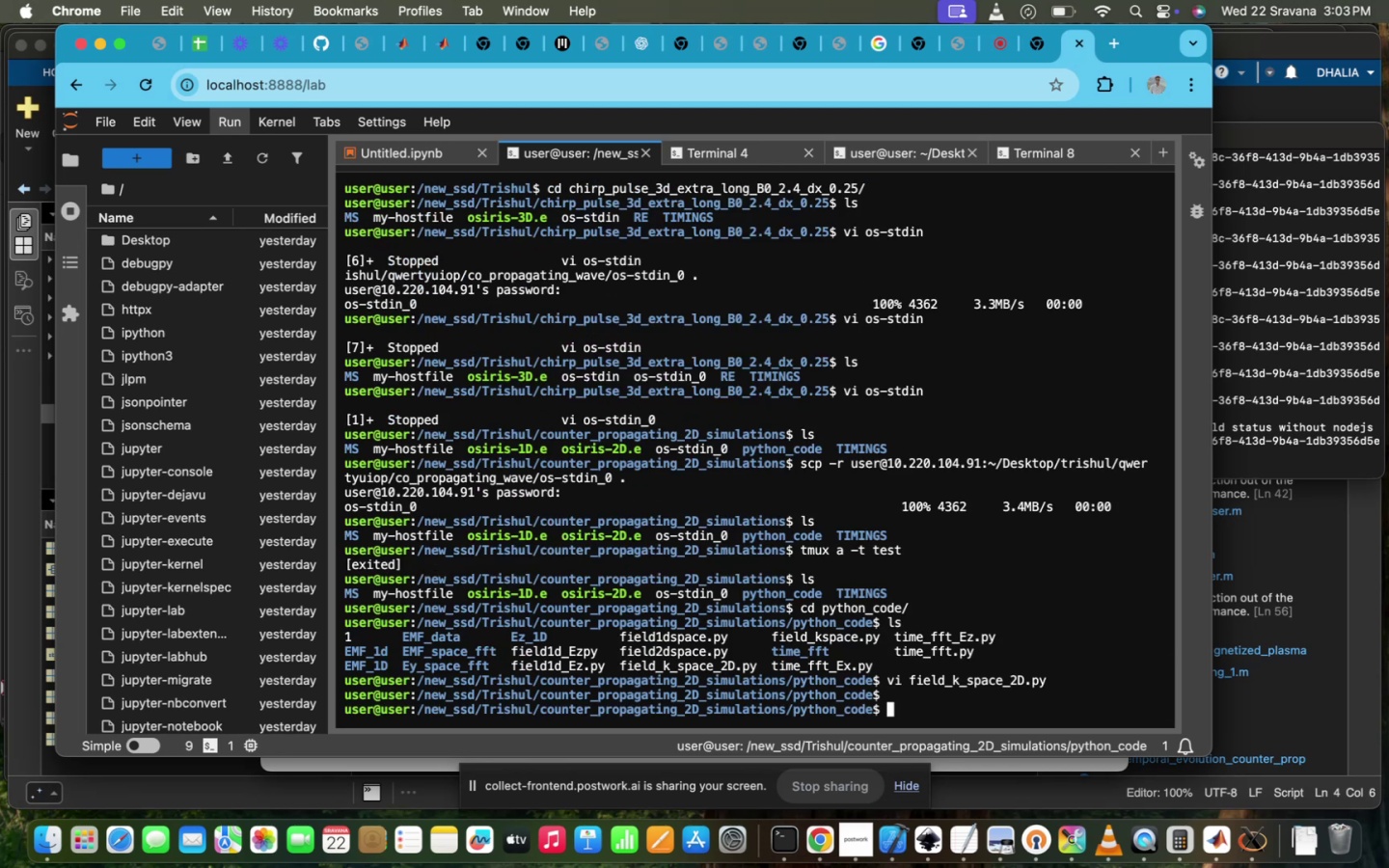 
type(pyth)
key(Tab)
type(3 fi)
key(Tab)
type(_)
key(Tab)
type(_)
key(Tab)
 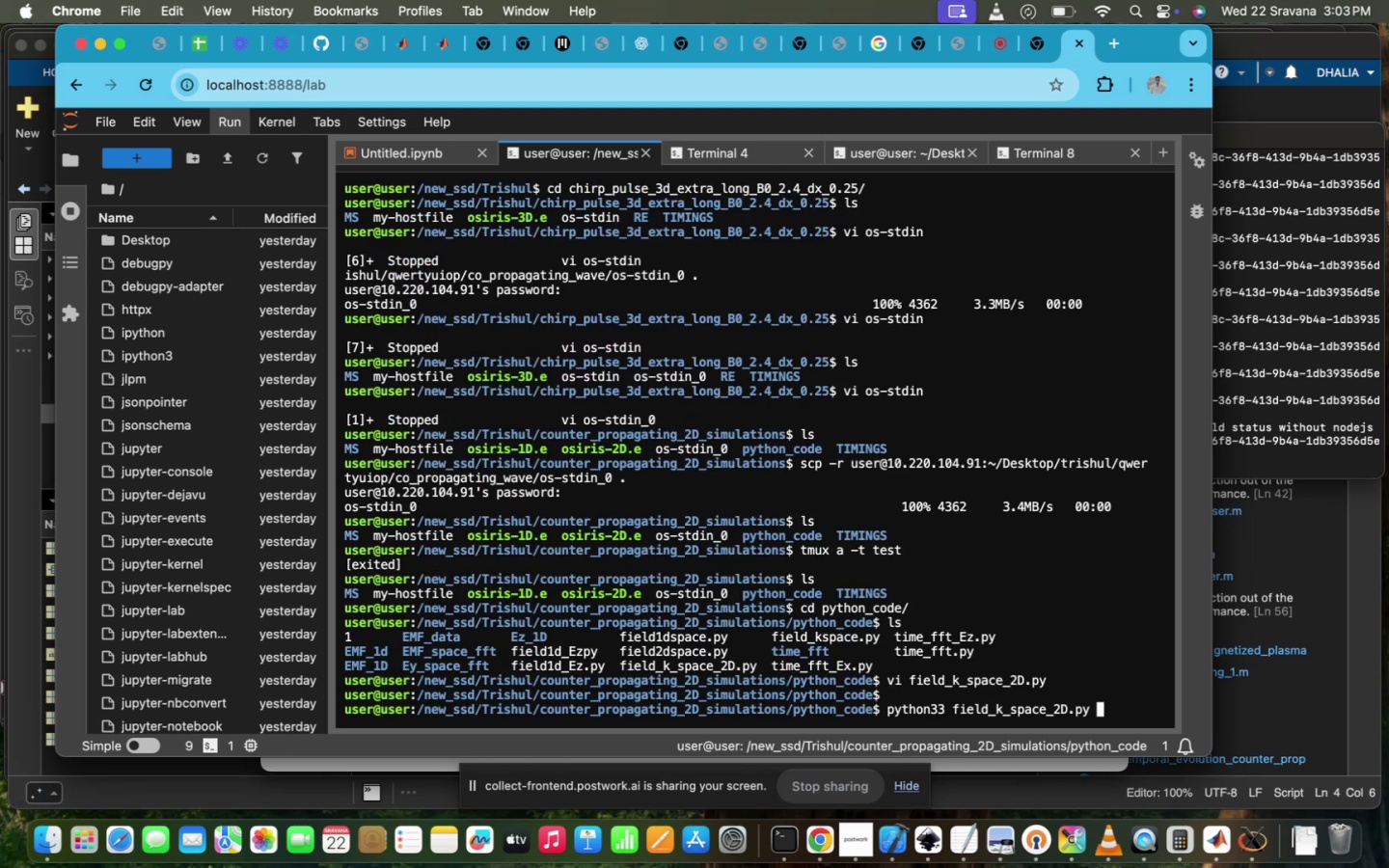 
key(Enter)
 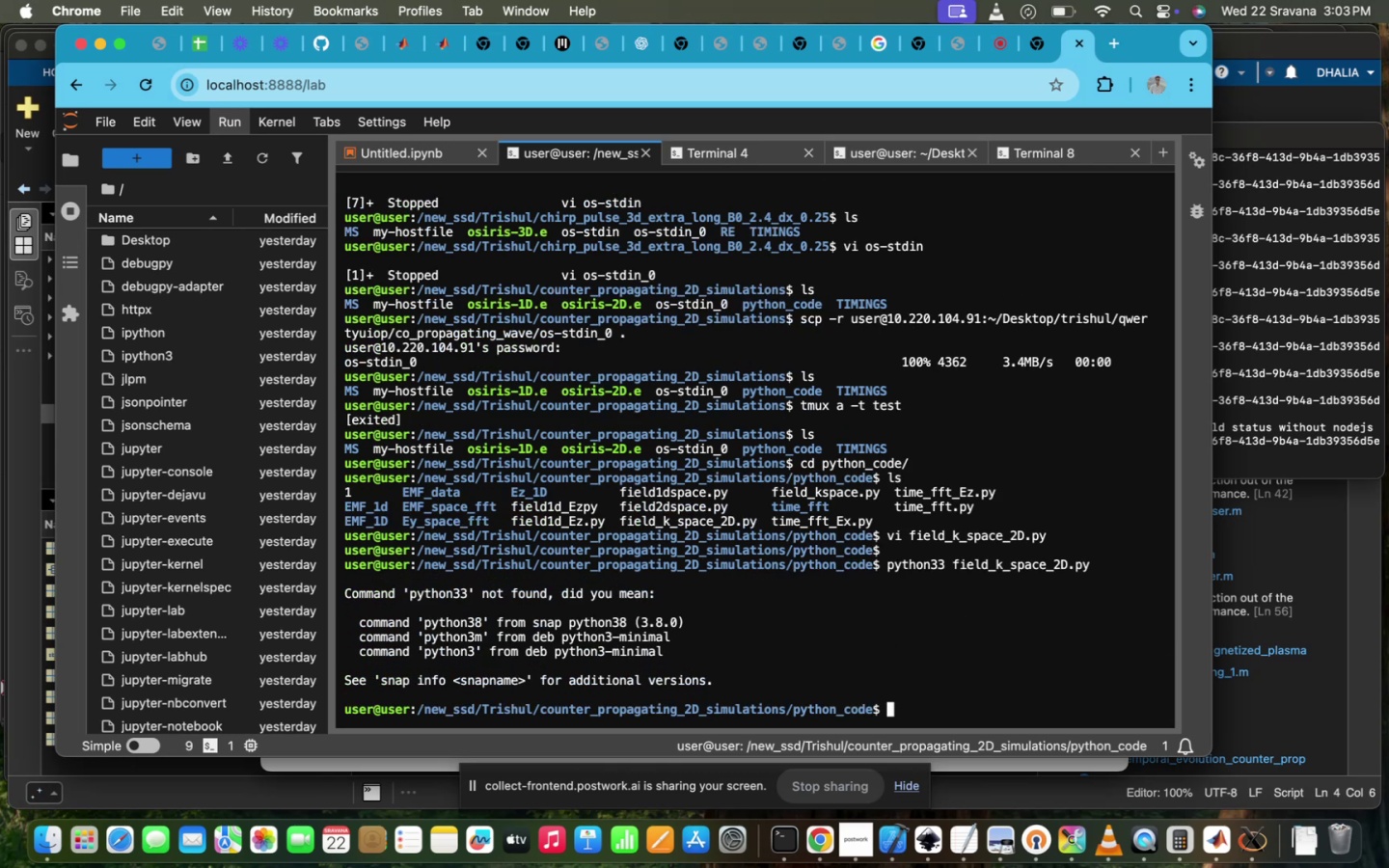 
type(mo)
 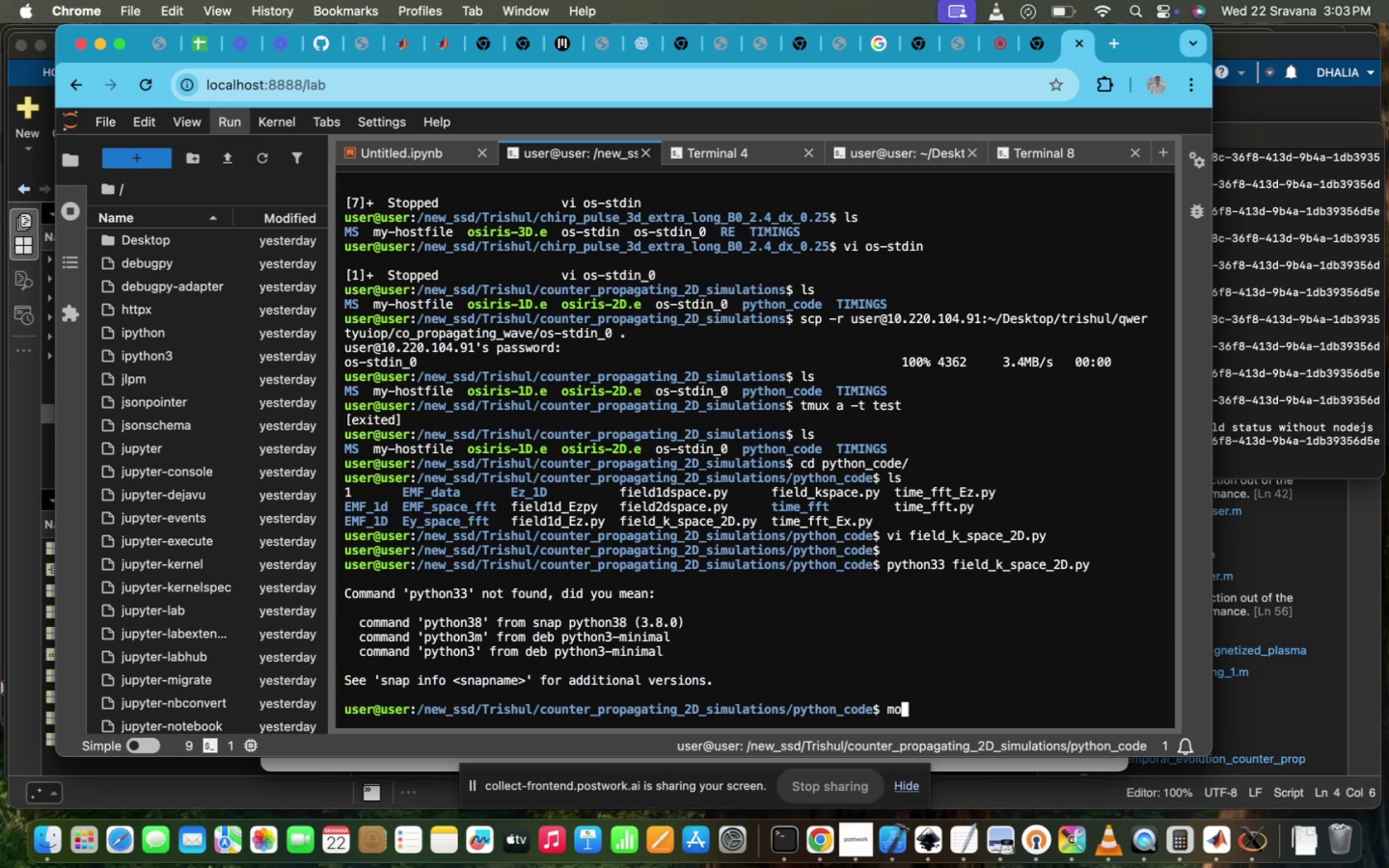 
key(ArrowUp)
 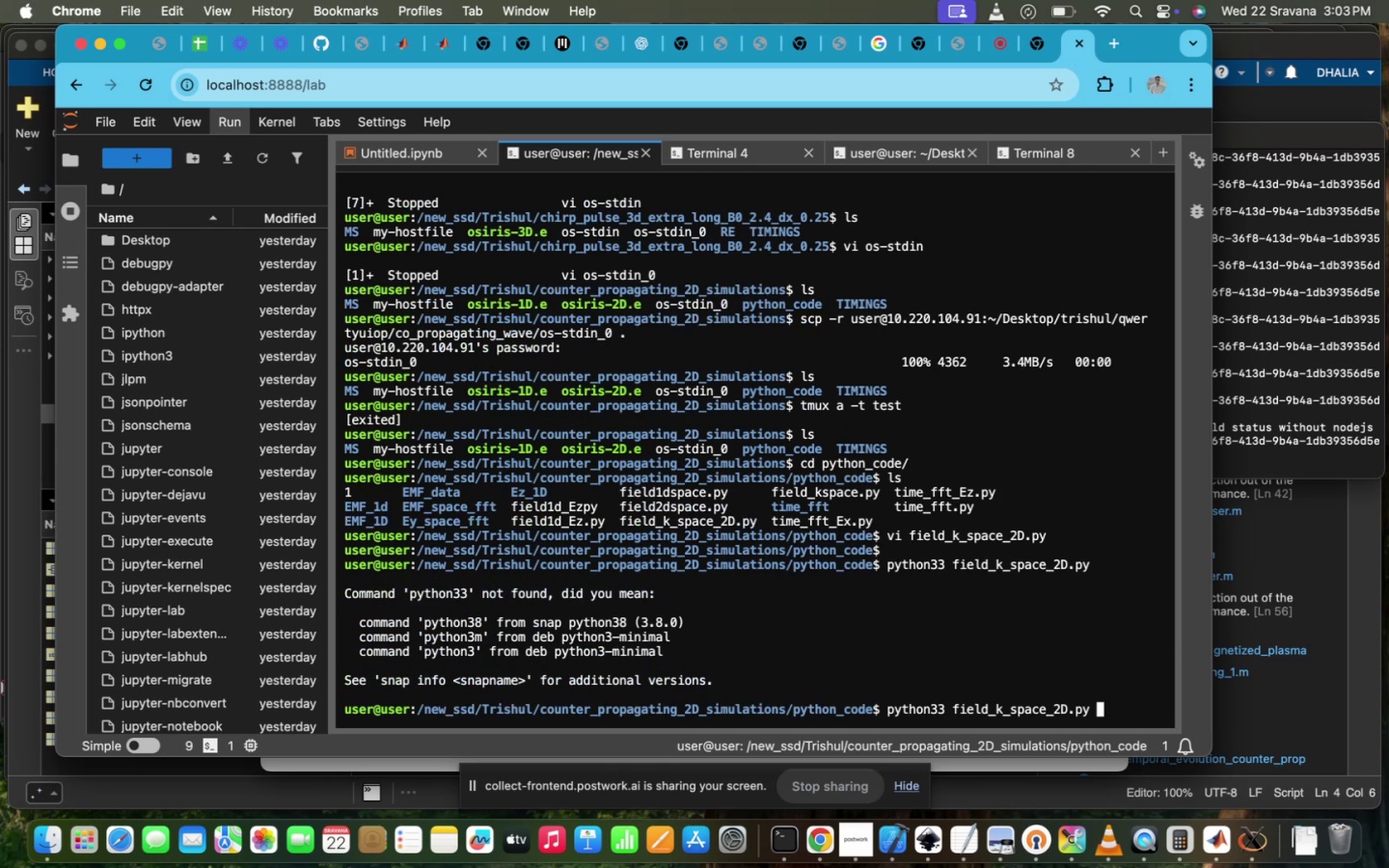 
hold_key(key=ArrowLeft, duration=1.51)
 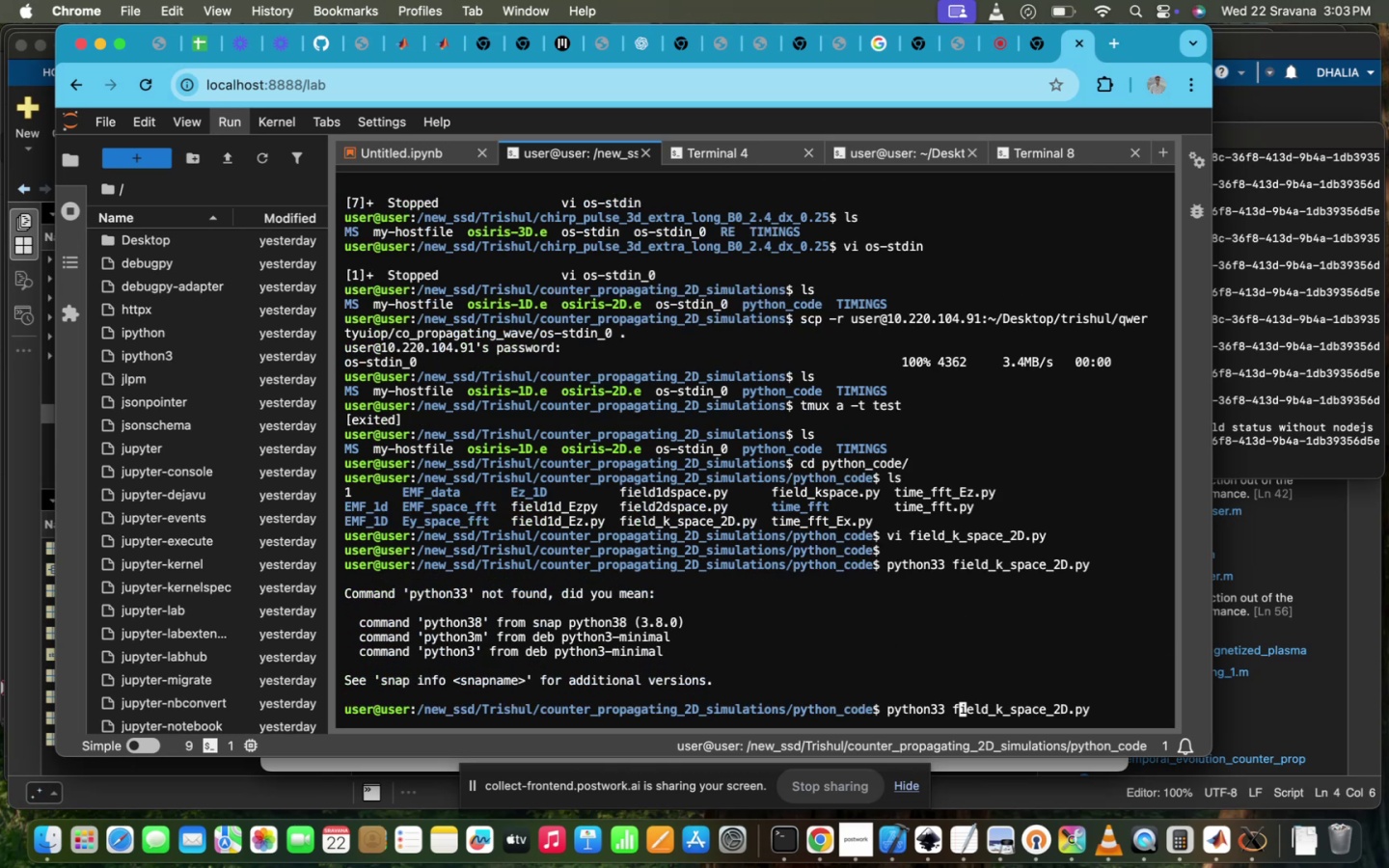 
hold_key(key=ArrowLeft, duration=0.59)
 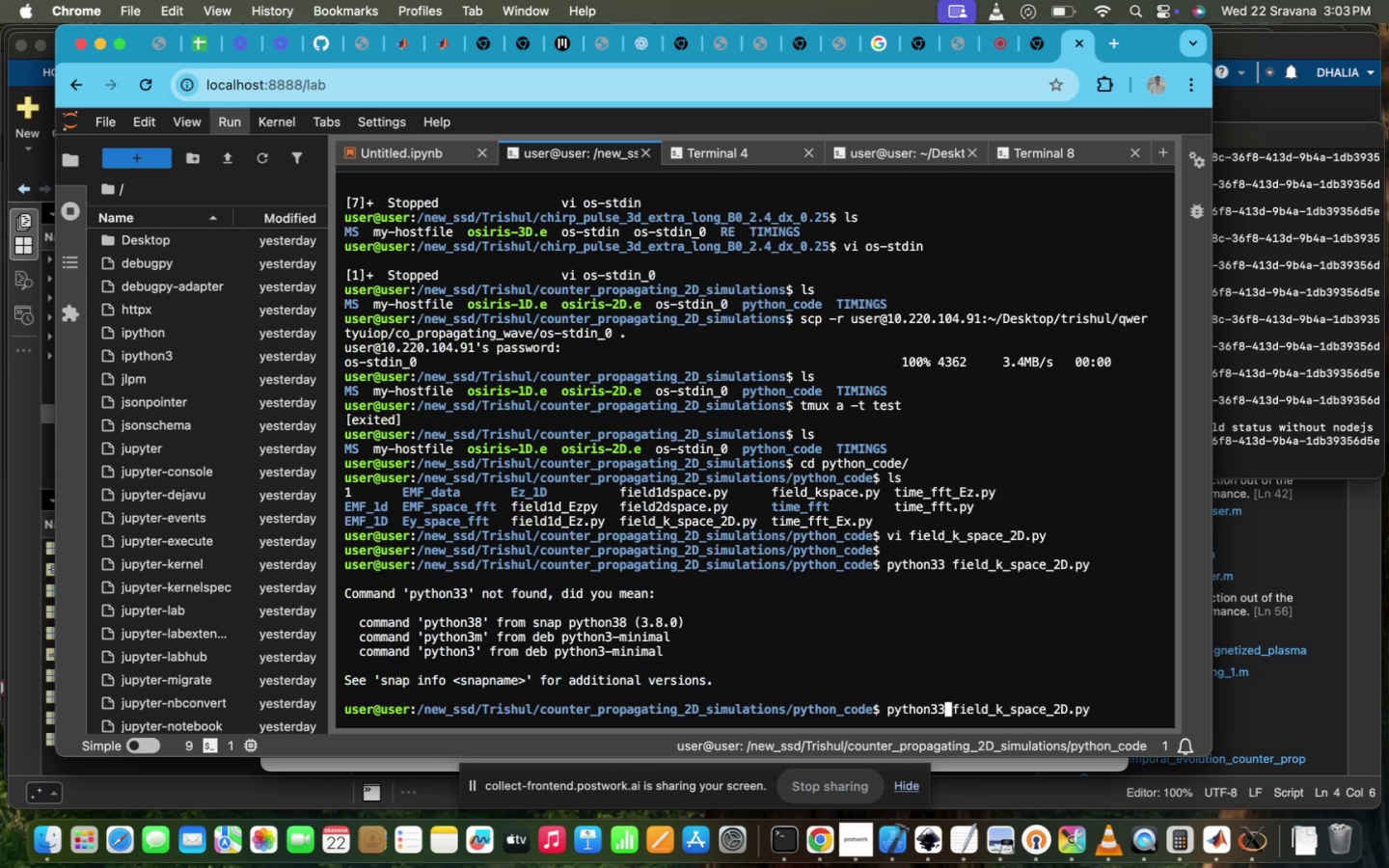 
key(Backspace)
 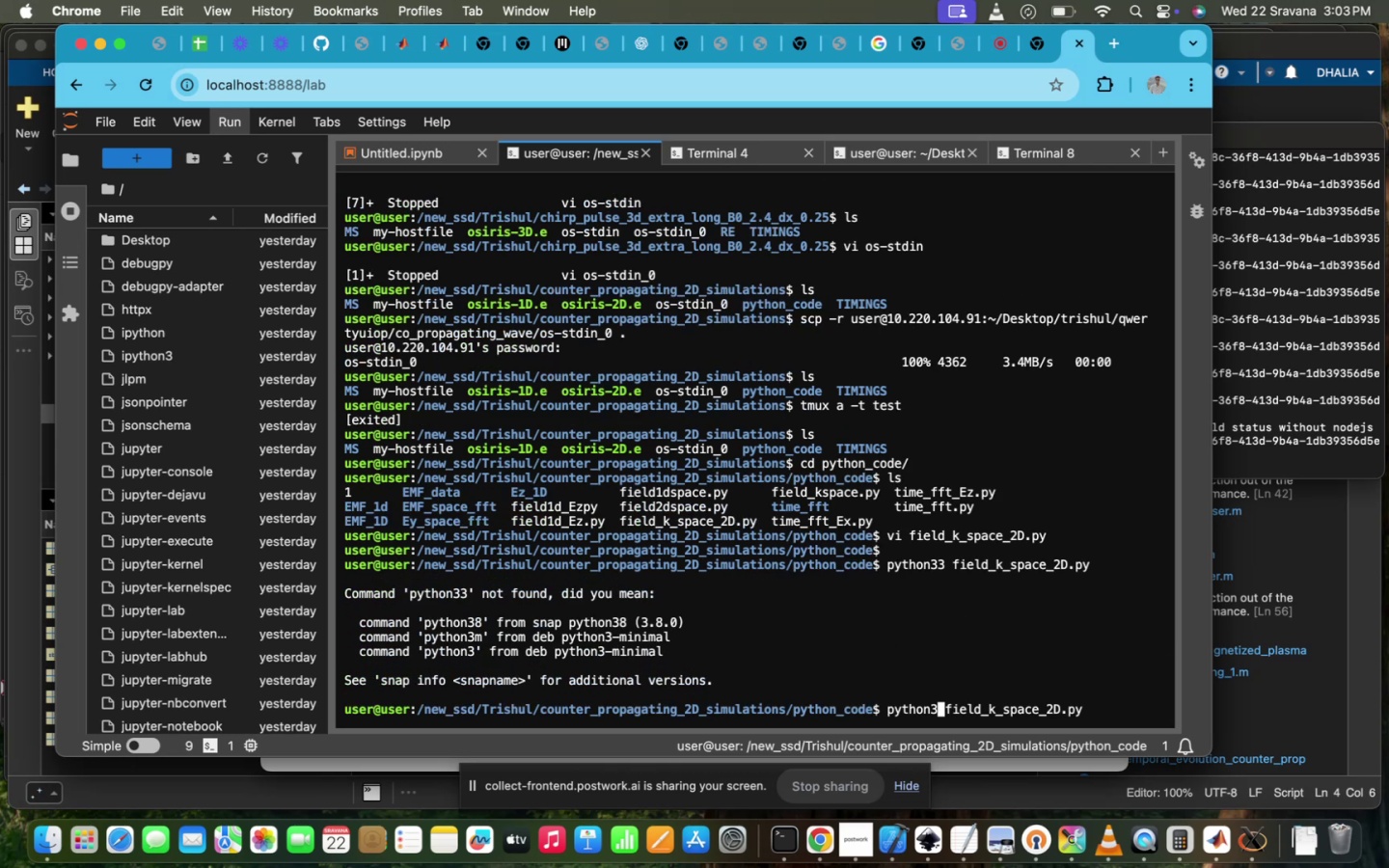 
key(Enter)
 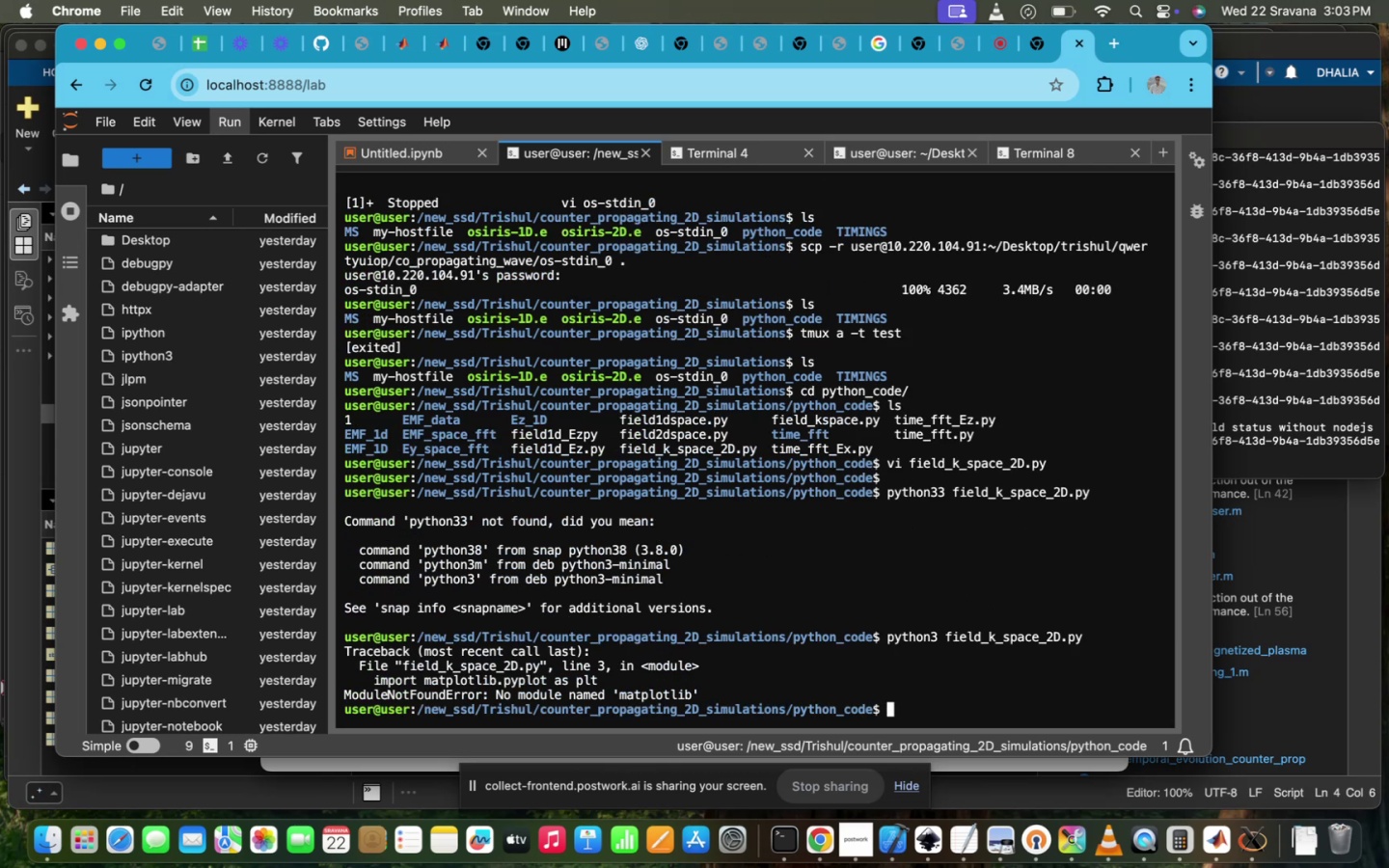 
type(modu)
key(Tab)
type( loa)
key(Tab)
type(a)
key(Tab)
 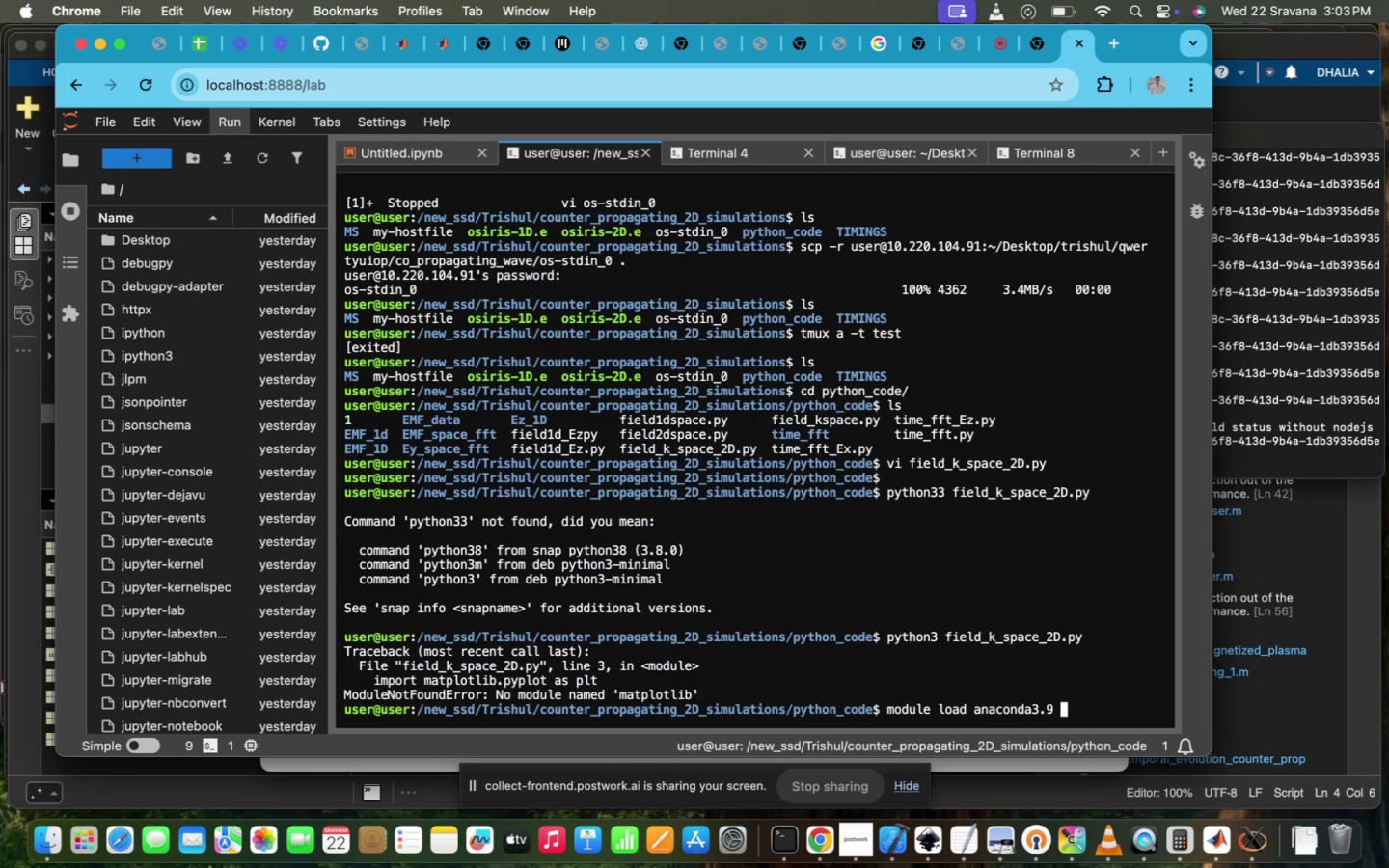 
key(Enter)
 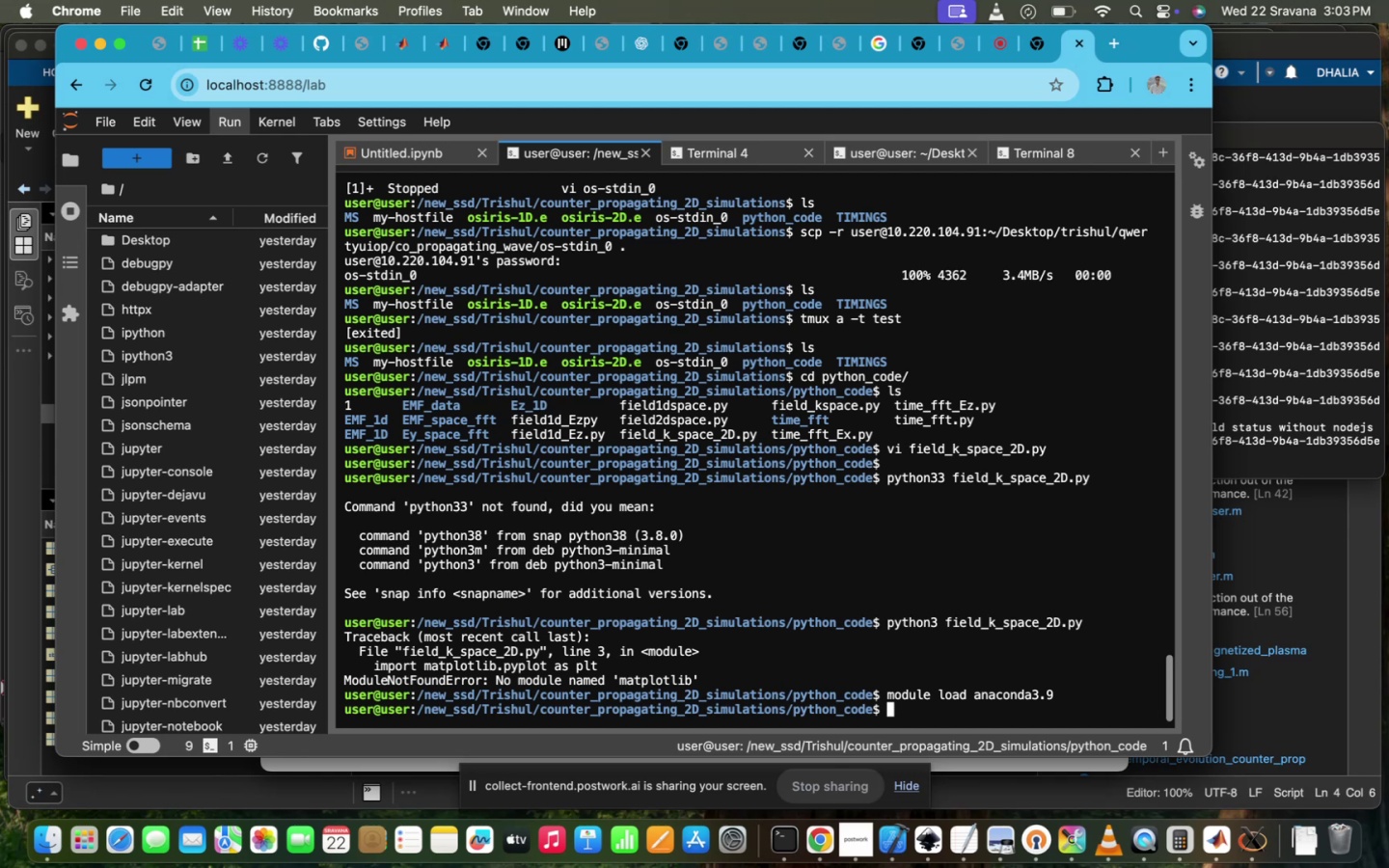 
key(ArrowUp)
 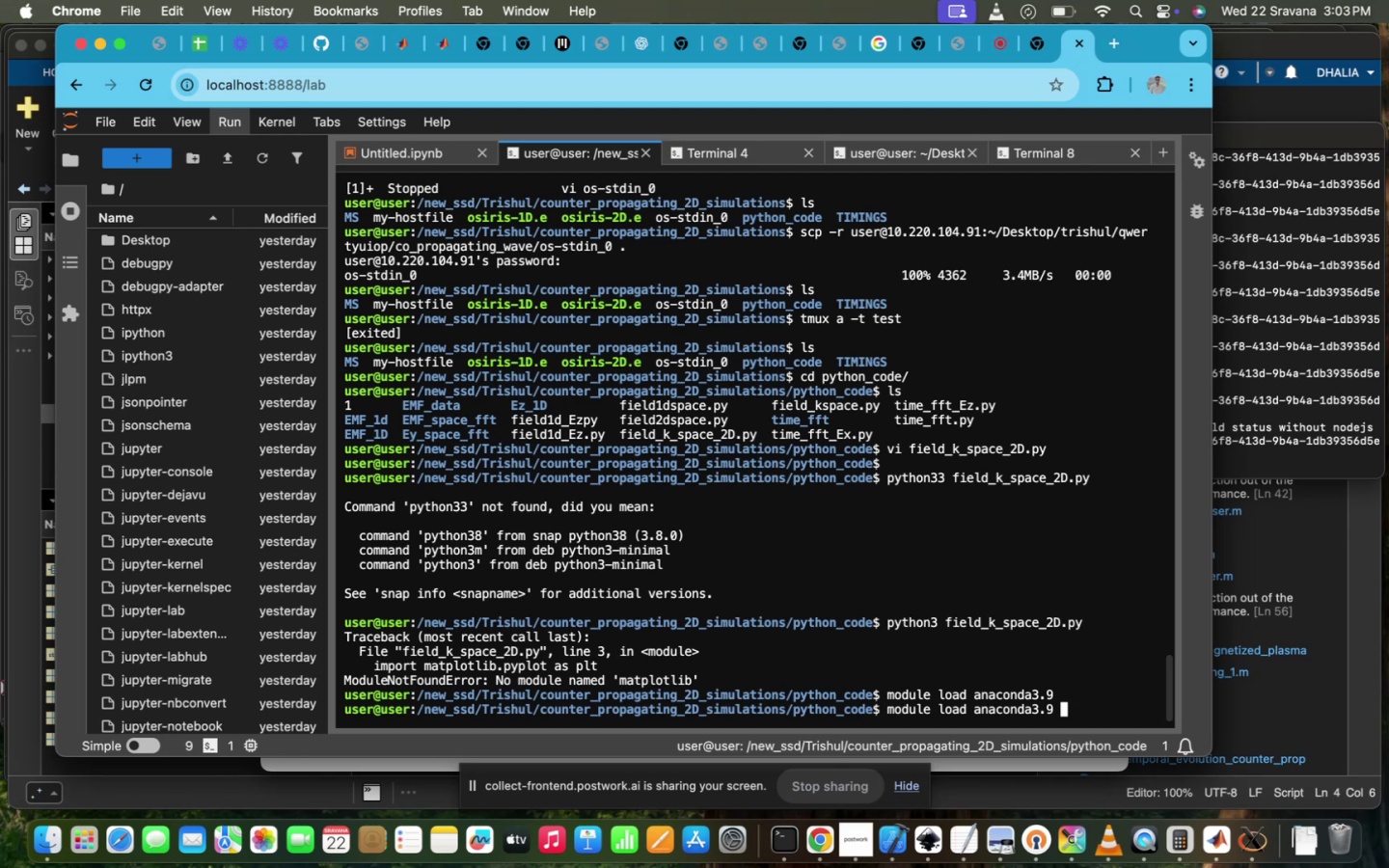 
key(ArrowUp)
 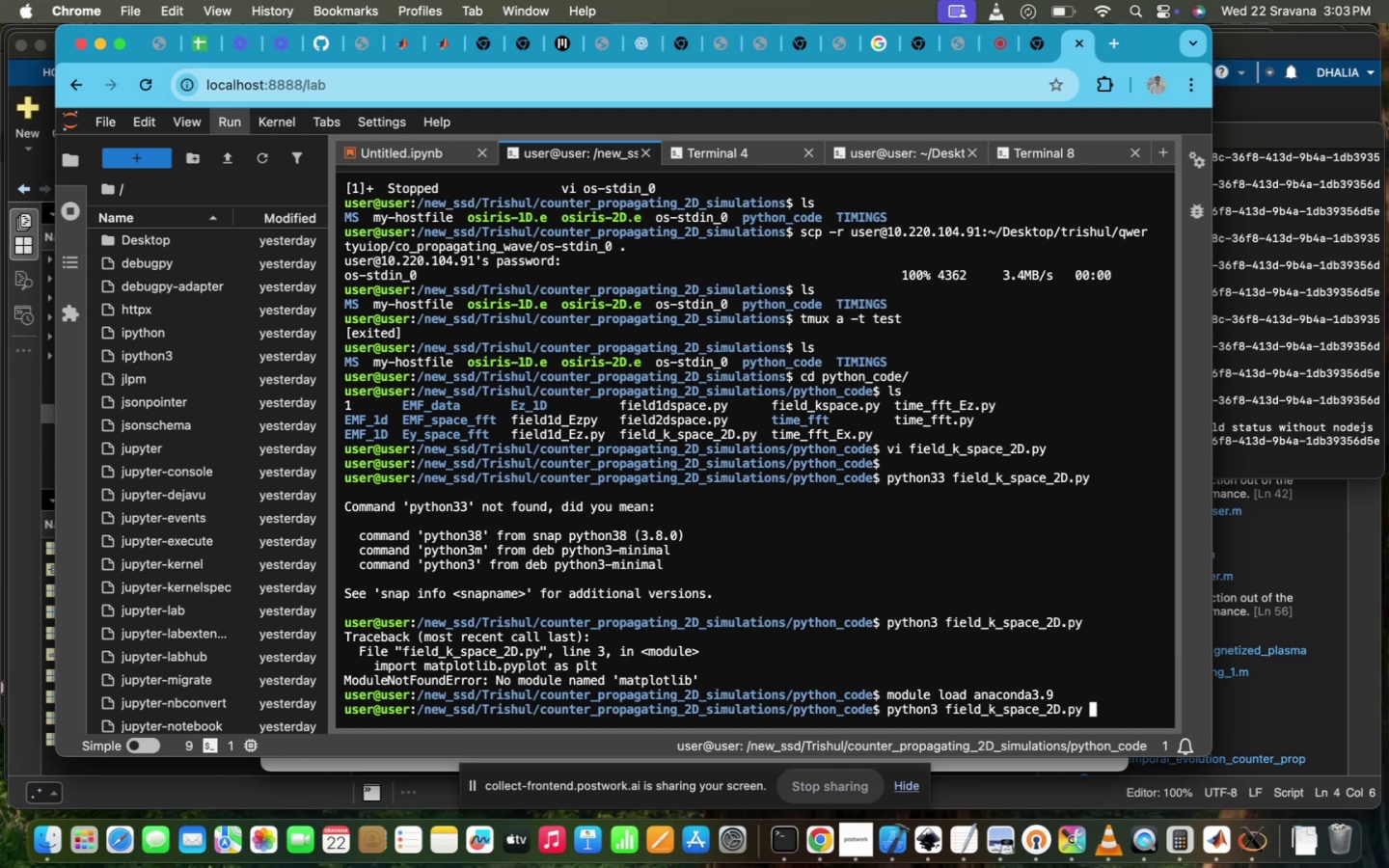 
key(Enter)
 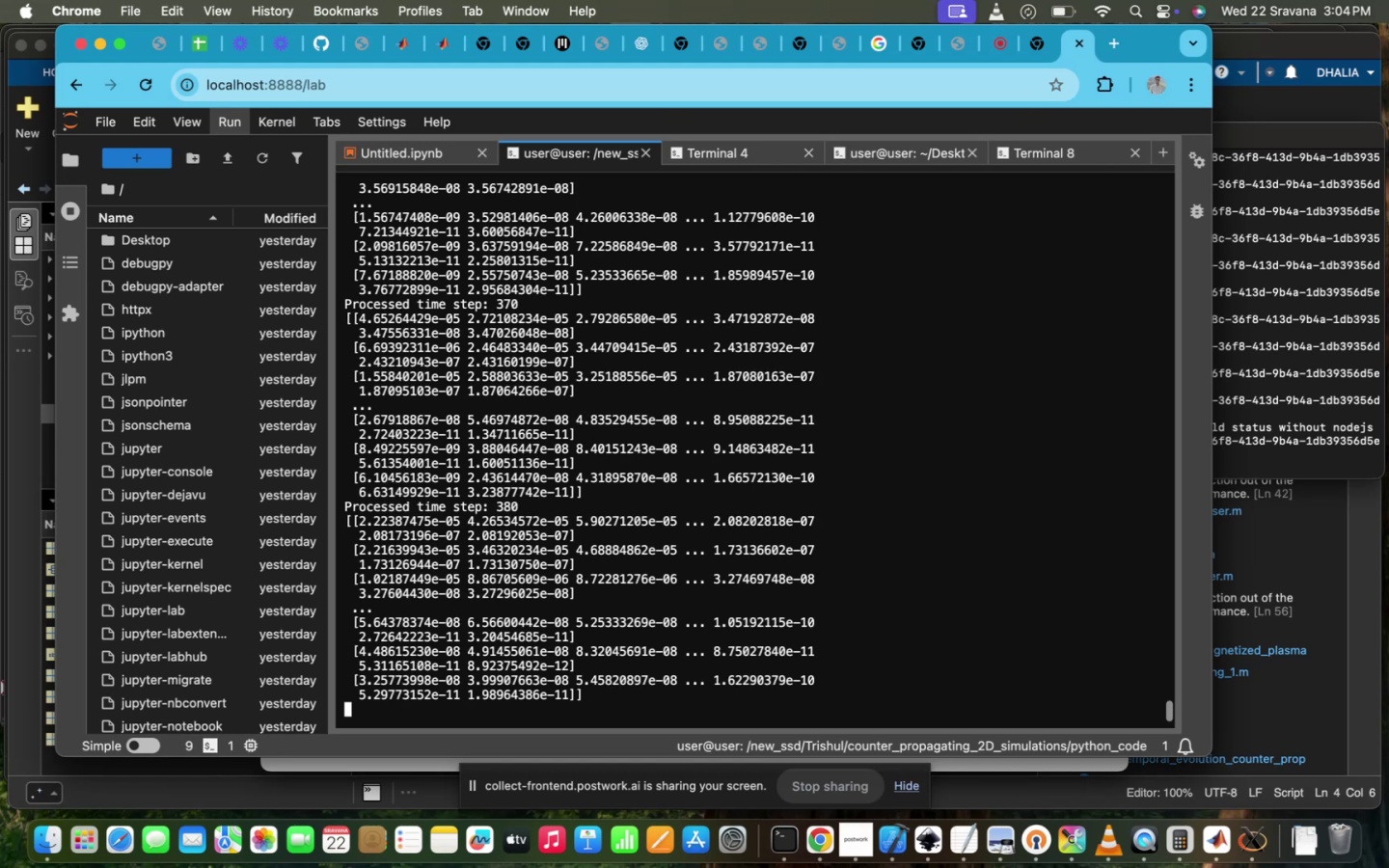 
wait(36.15)
 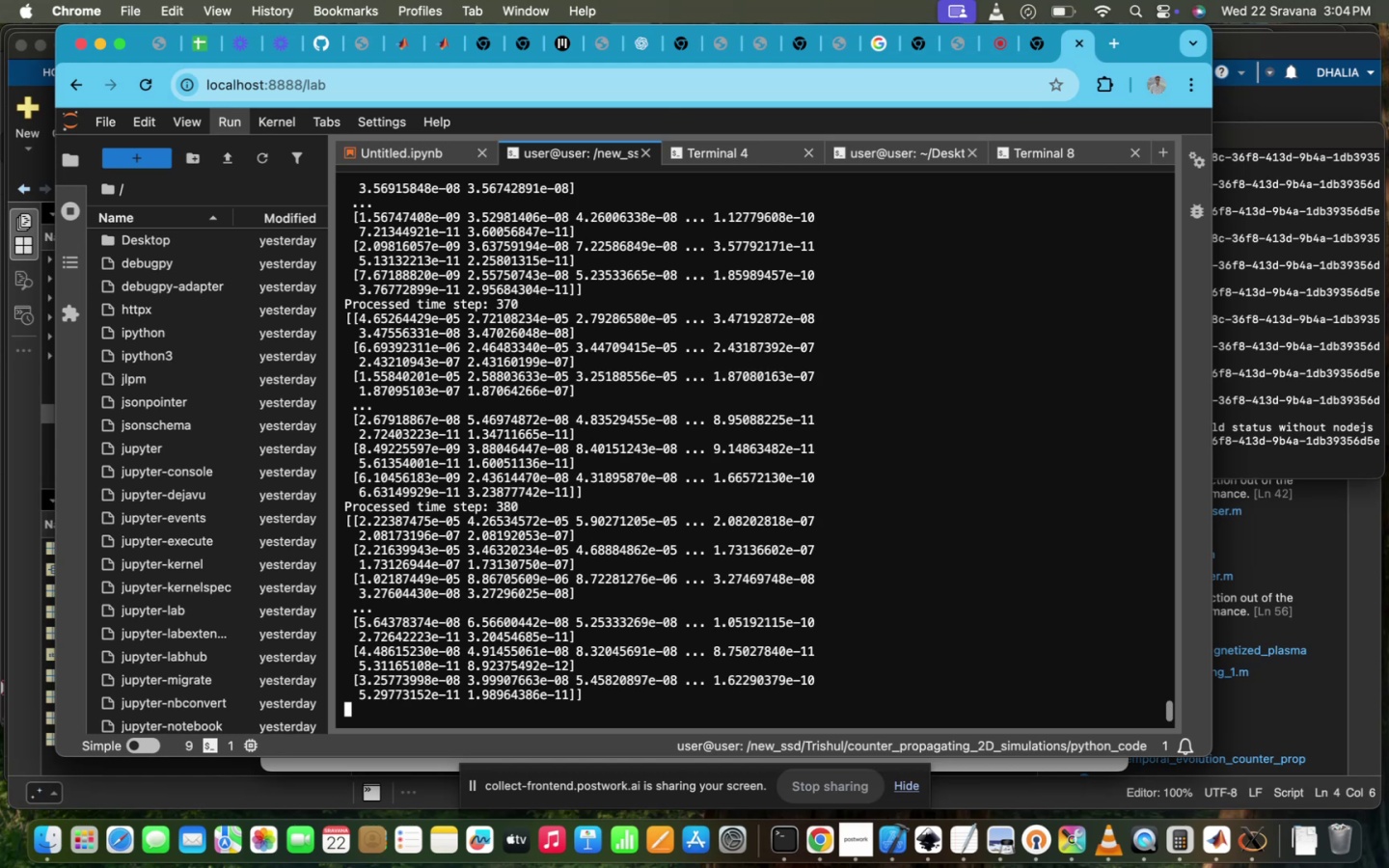 
left_click([993, 52])
 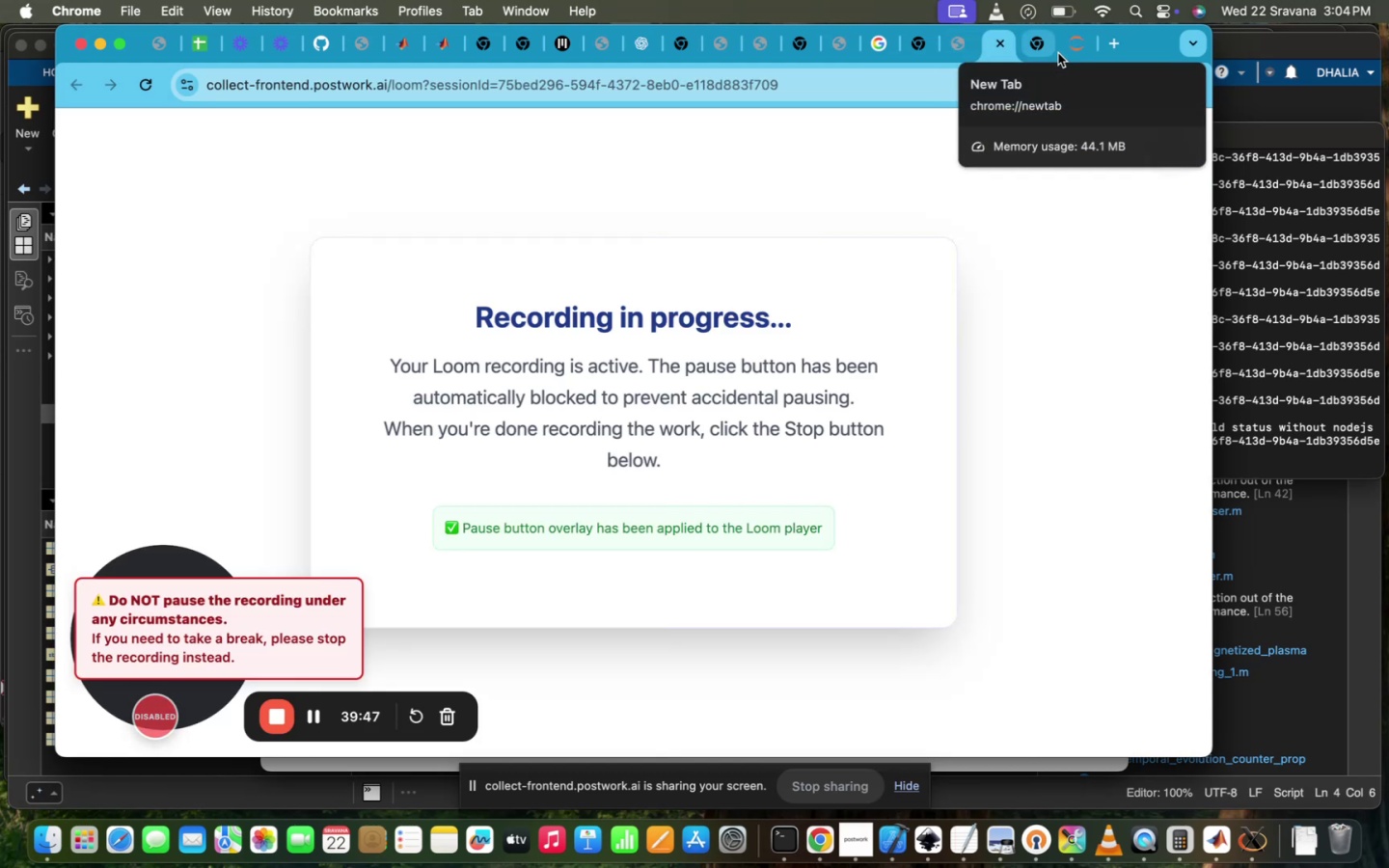 
left_click([1065, 53])
 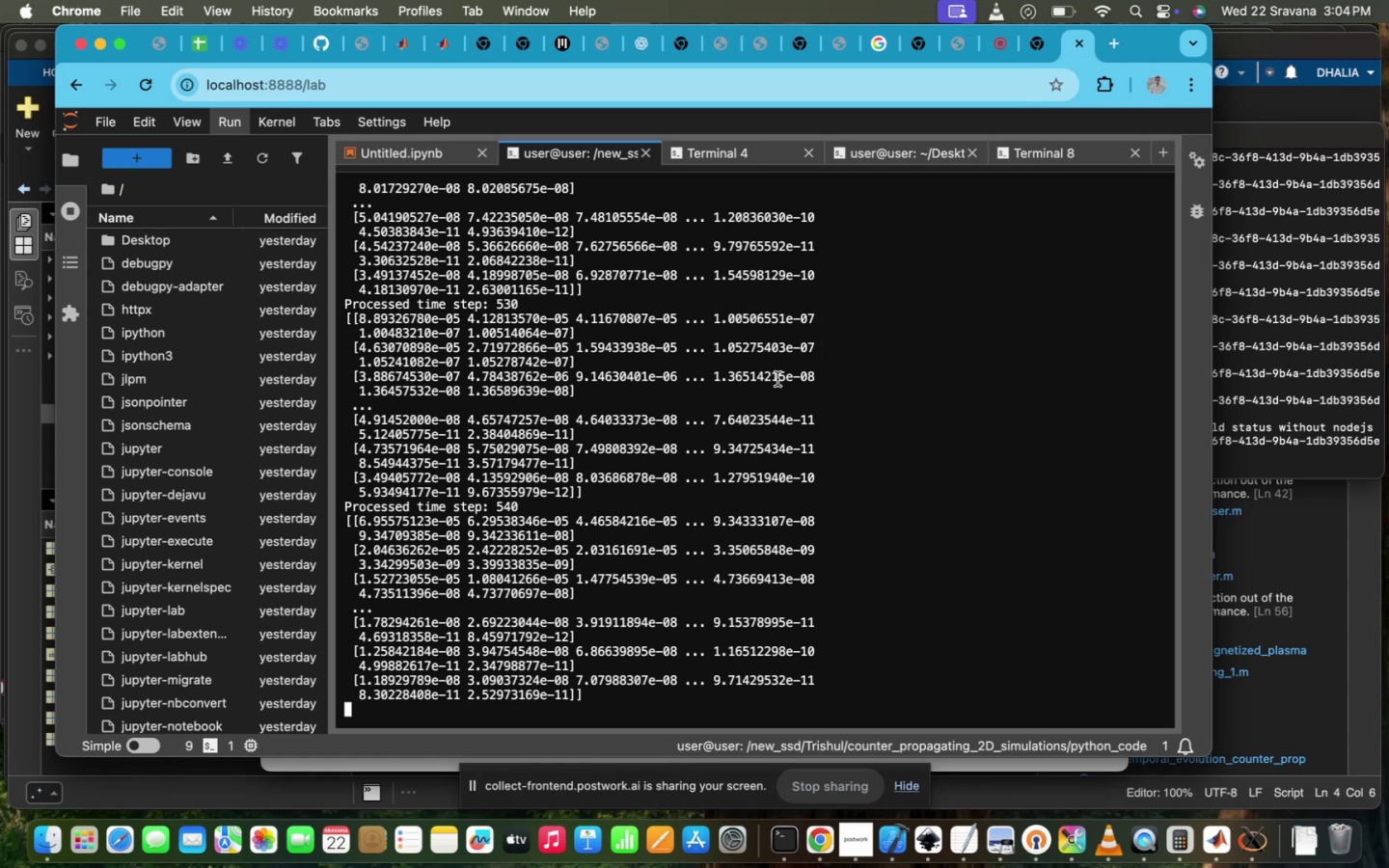 
wait(9.8)
 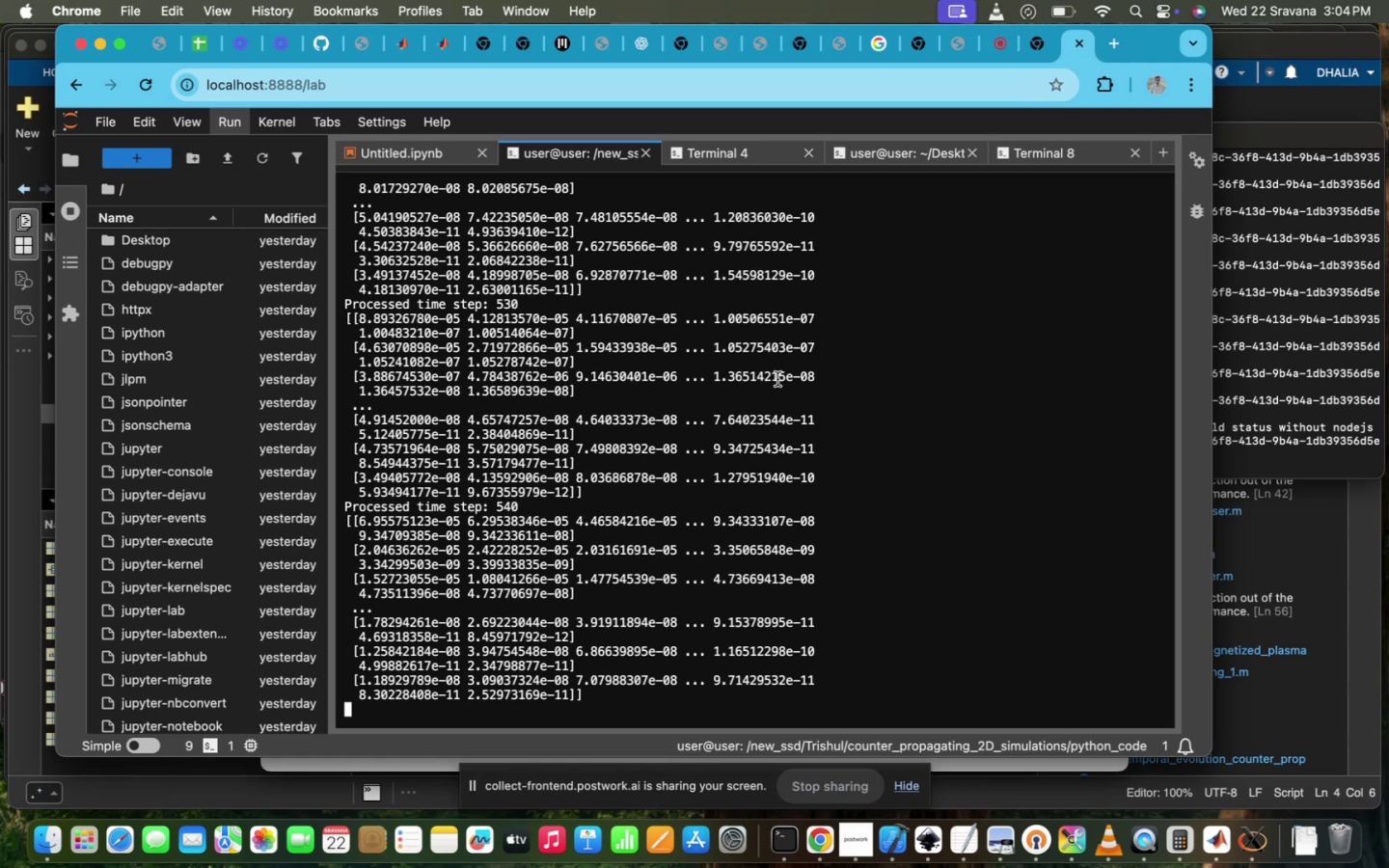 
type(ls)
 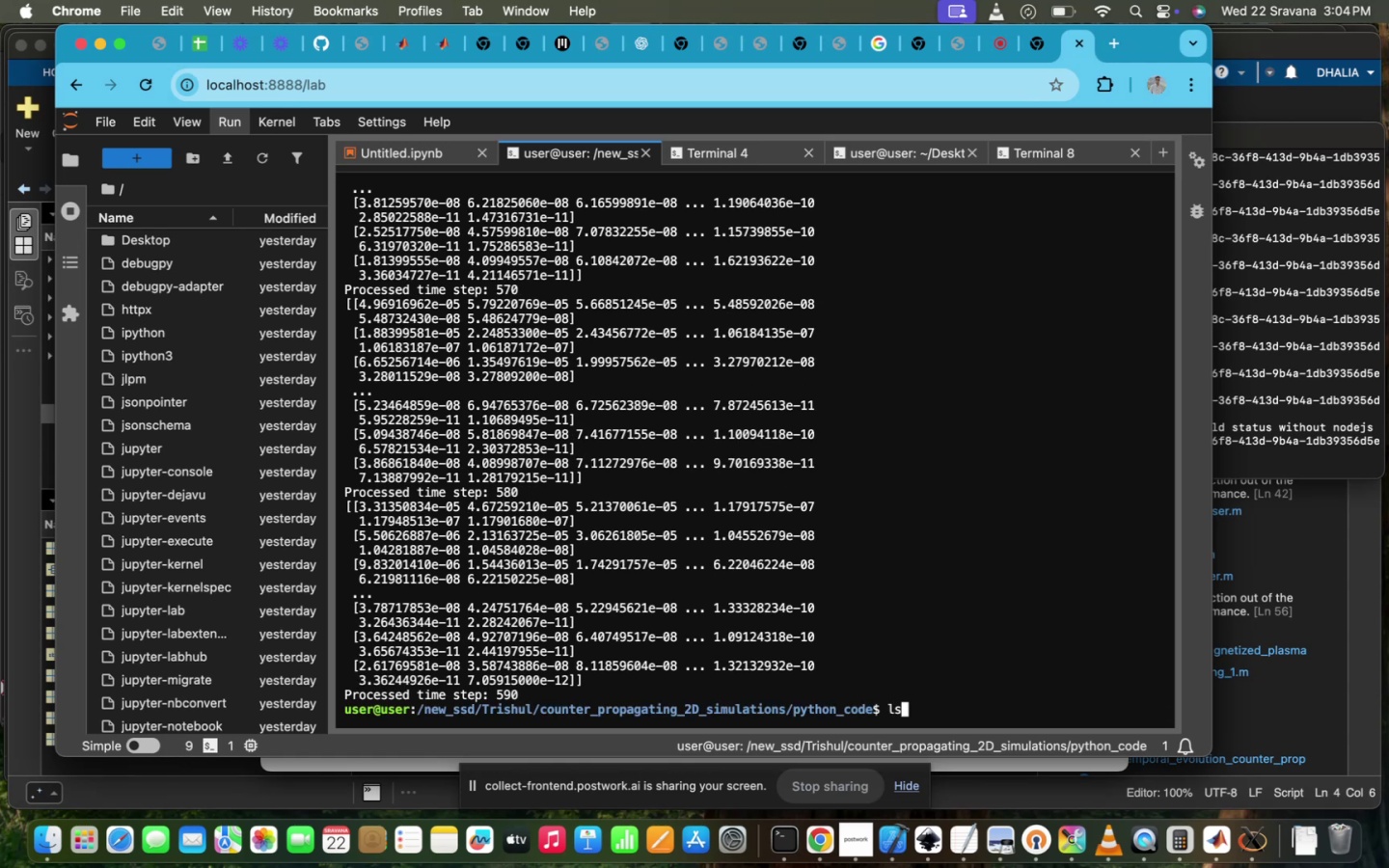 
key(Enter)
 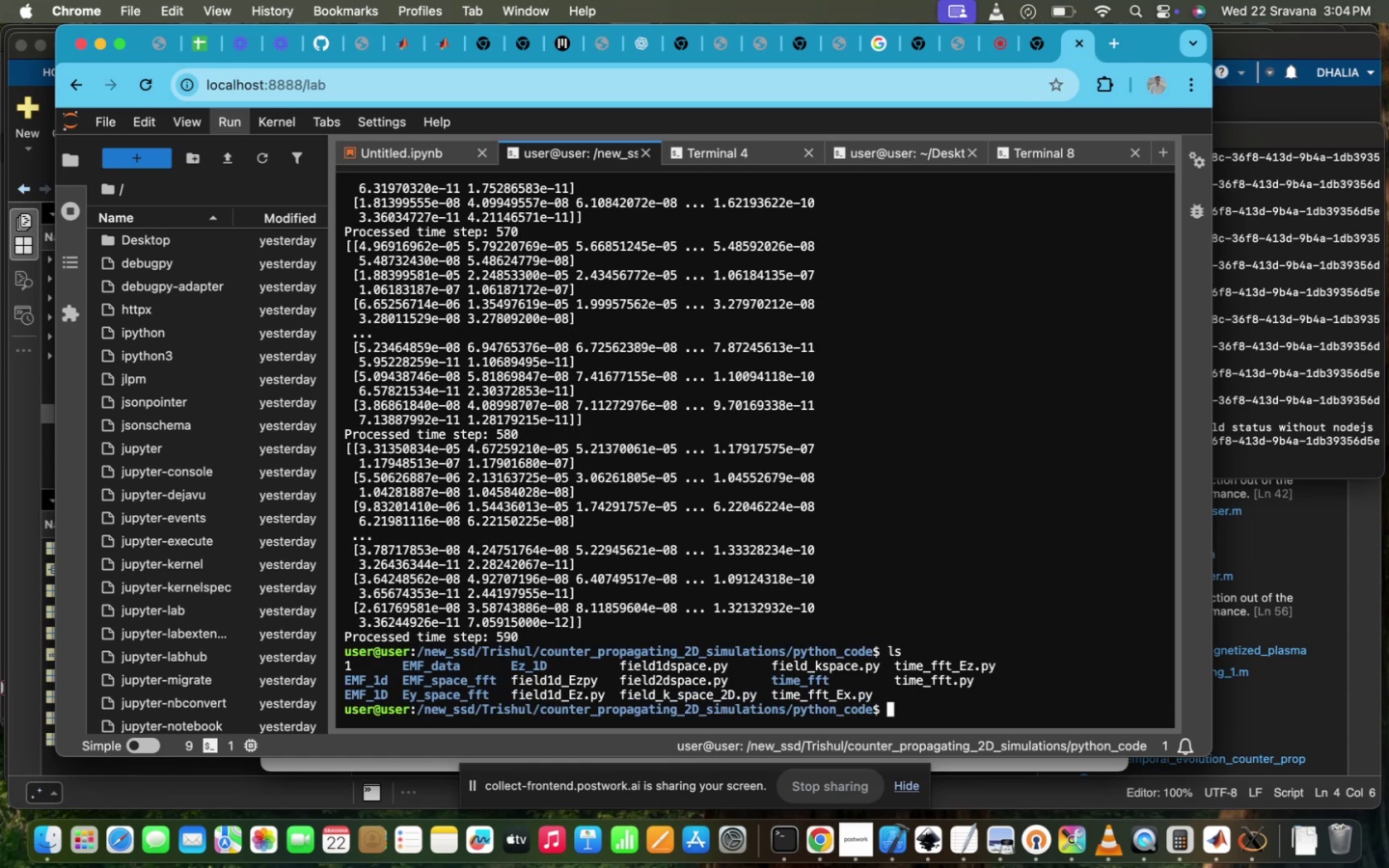 
type(cd )
key(Tab)
key(Backspace)
key(Backspace)
type(vi)
key(Backspace)
key(Backspace)
key(Backspace)
key(Backspace)
type(vi rim)
key(Backspace)
key(Backspace)
key(Backspace)
type(tim)
key(Tab)
type(_Z)
key(Tab)
key(Backspace)
type(X)
key(Backspace)
type(x)
key(Tab)
 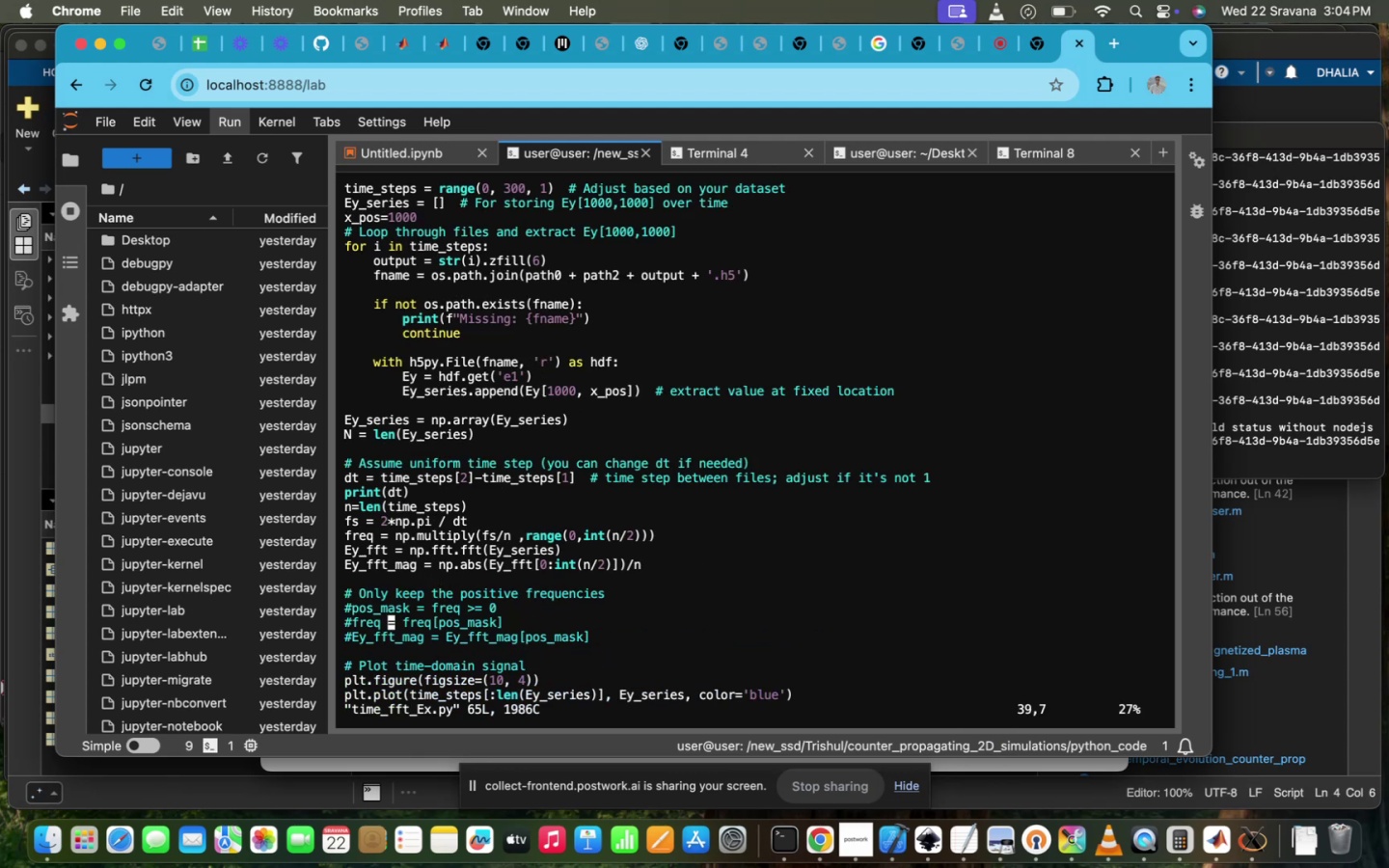 
hold_key(key=Enter, duration=0.43)
 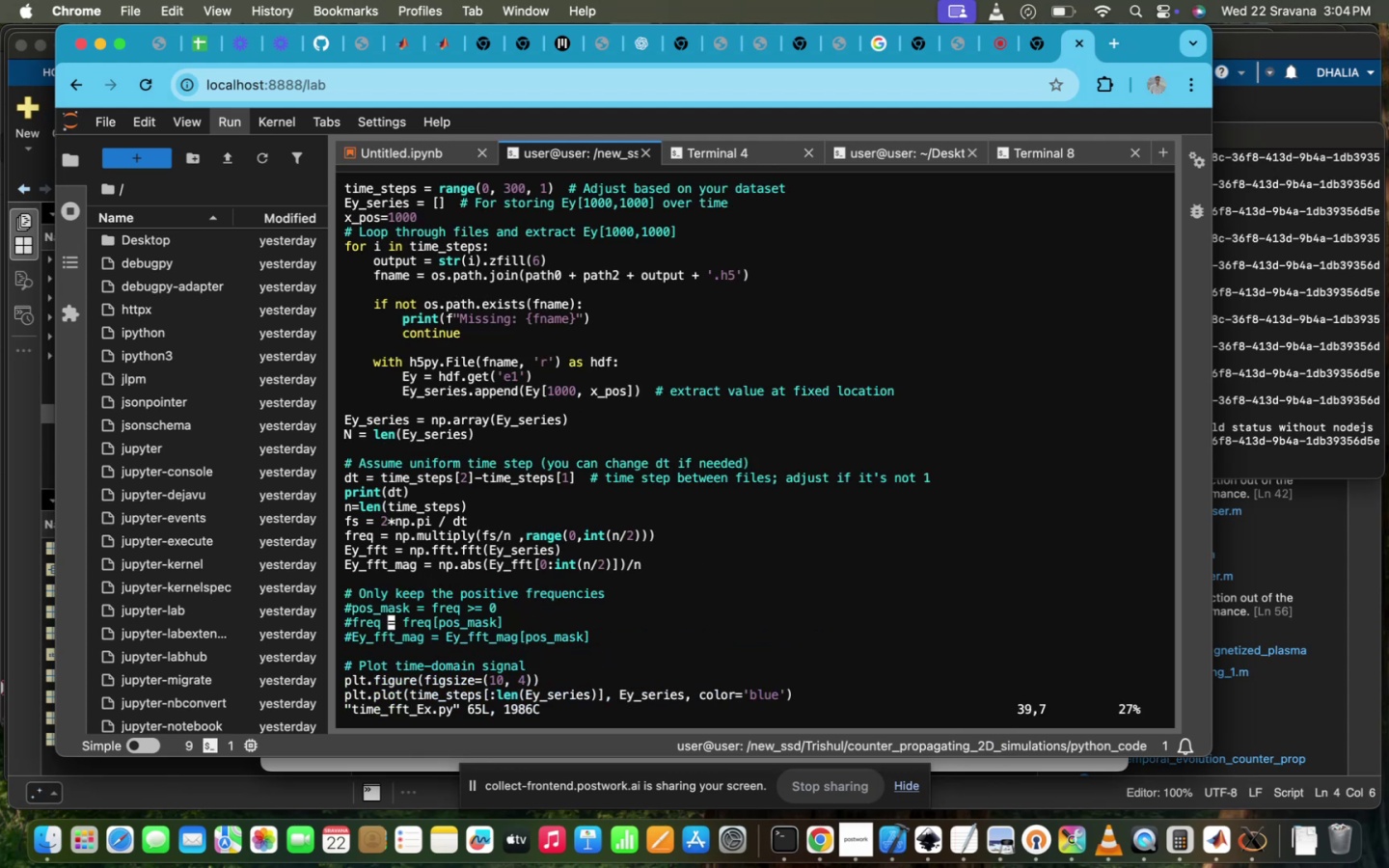 
wait(5.25)
 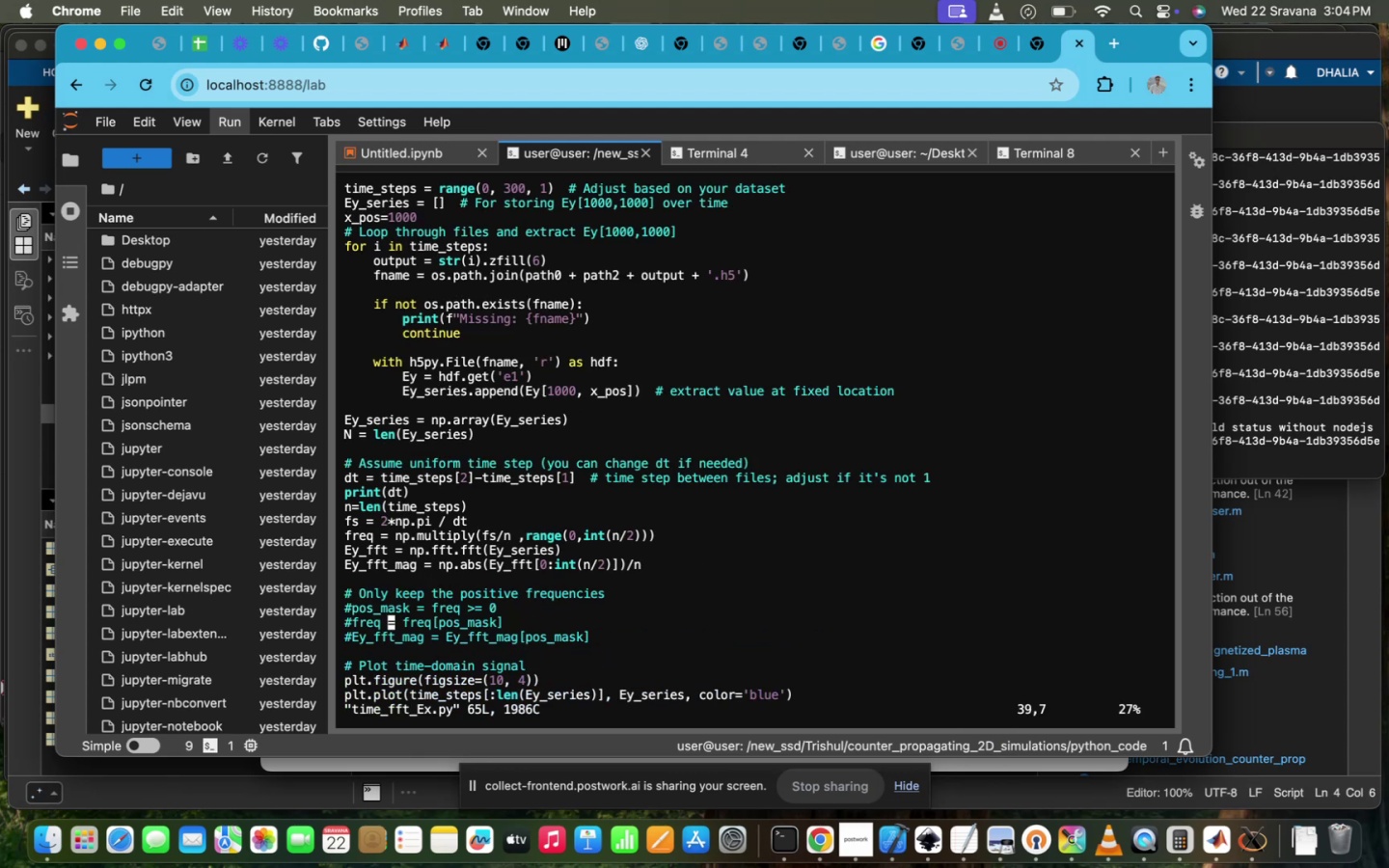 
scroll: coordinate [777, 379], scroll_direction: down, amount: 36.0
 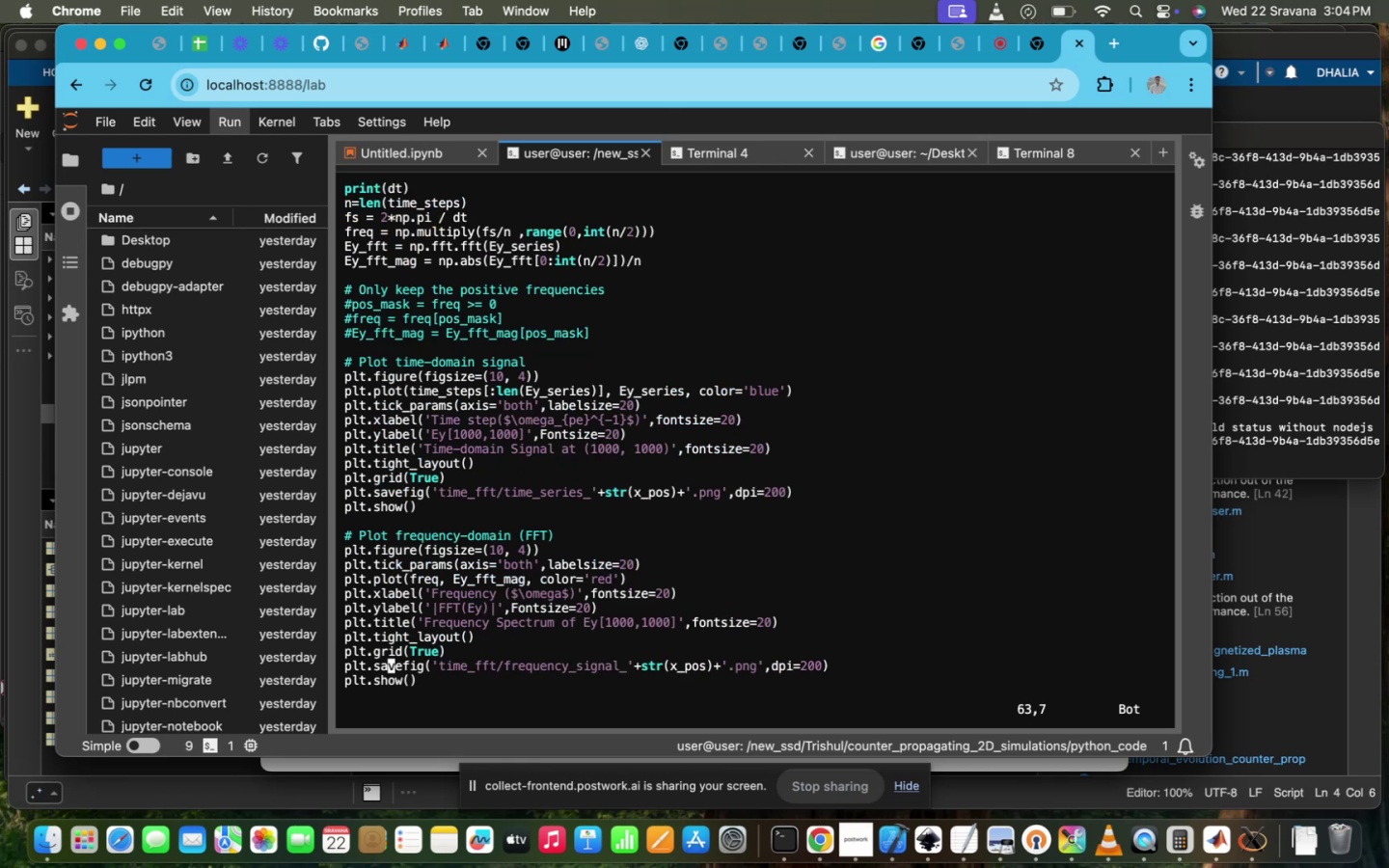 
wait(5.95)
 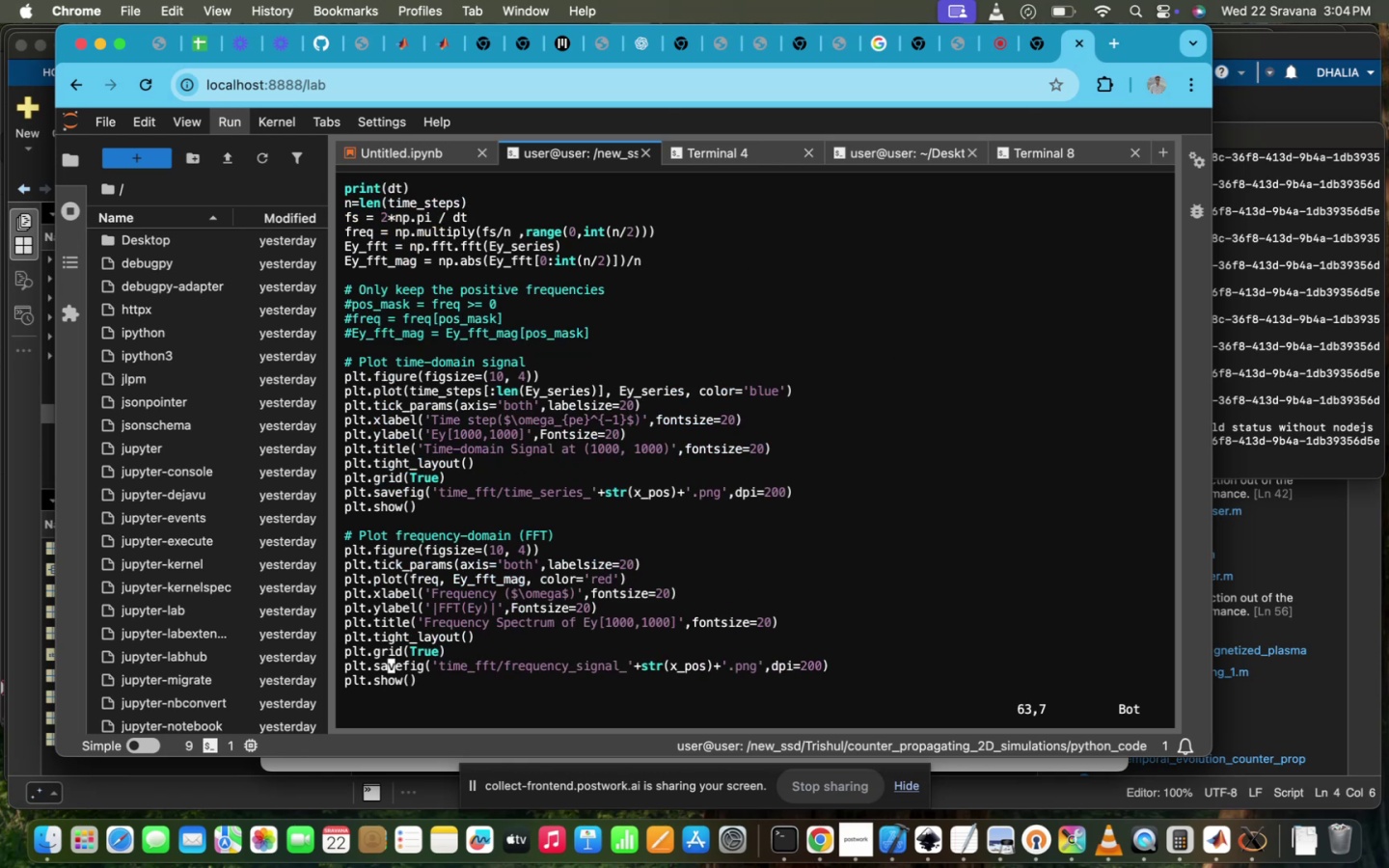 
scroll: coordinate [777, 379], scroll_direction: up, amount: 81.0
 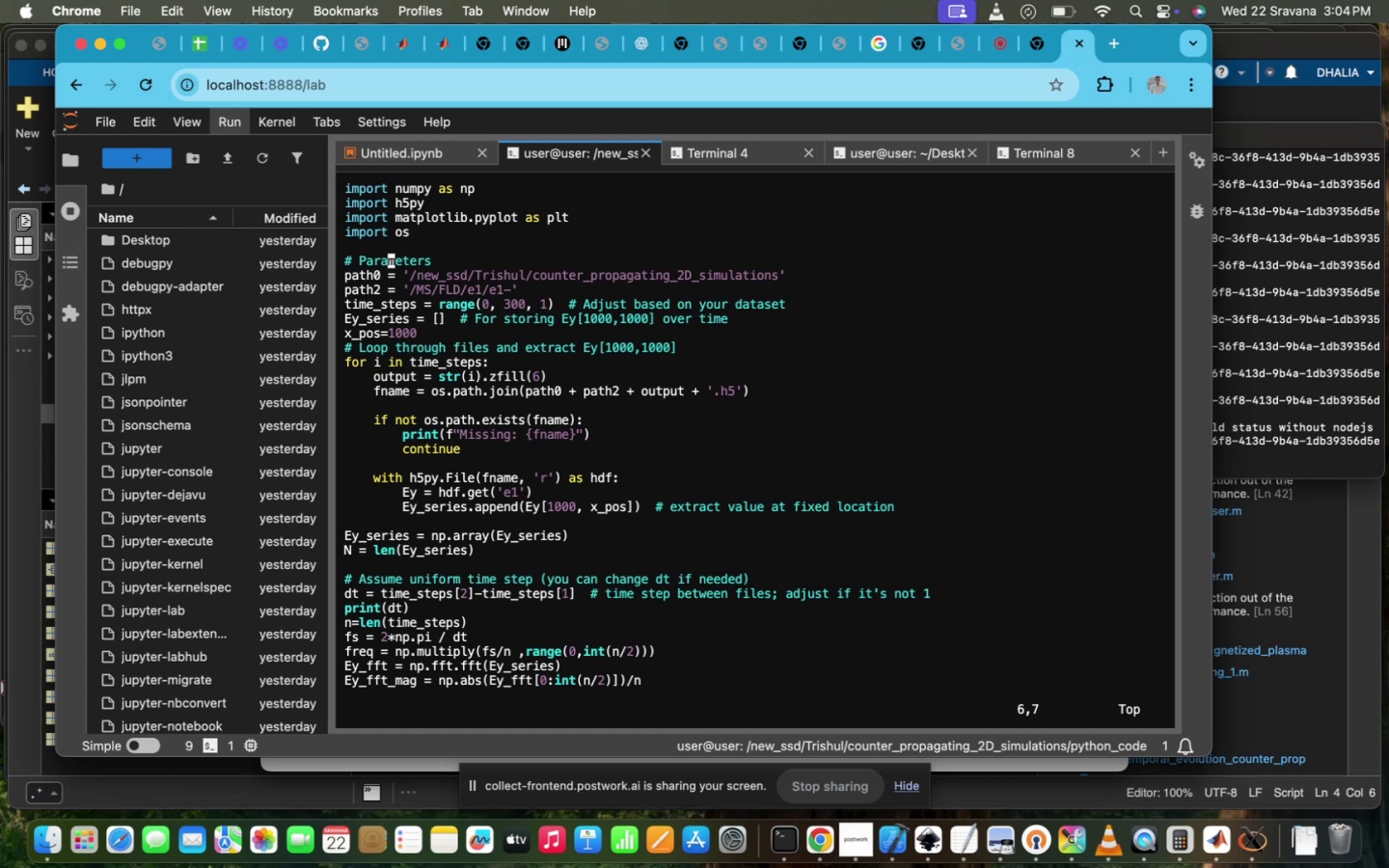 
scroll: coordinate [777, 379], scroll_direction: down, amount: 9.0
 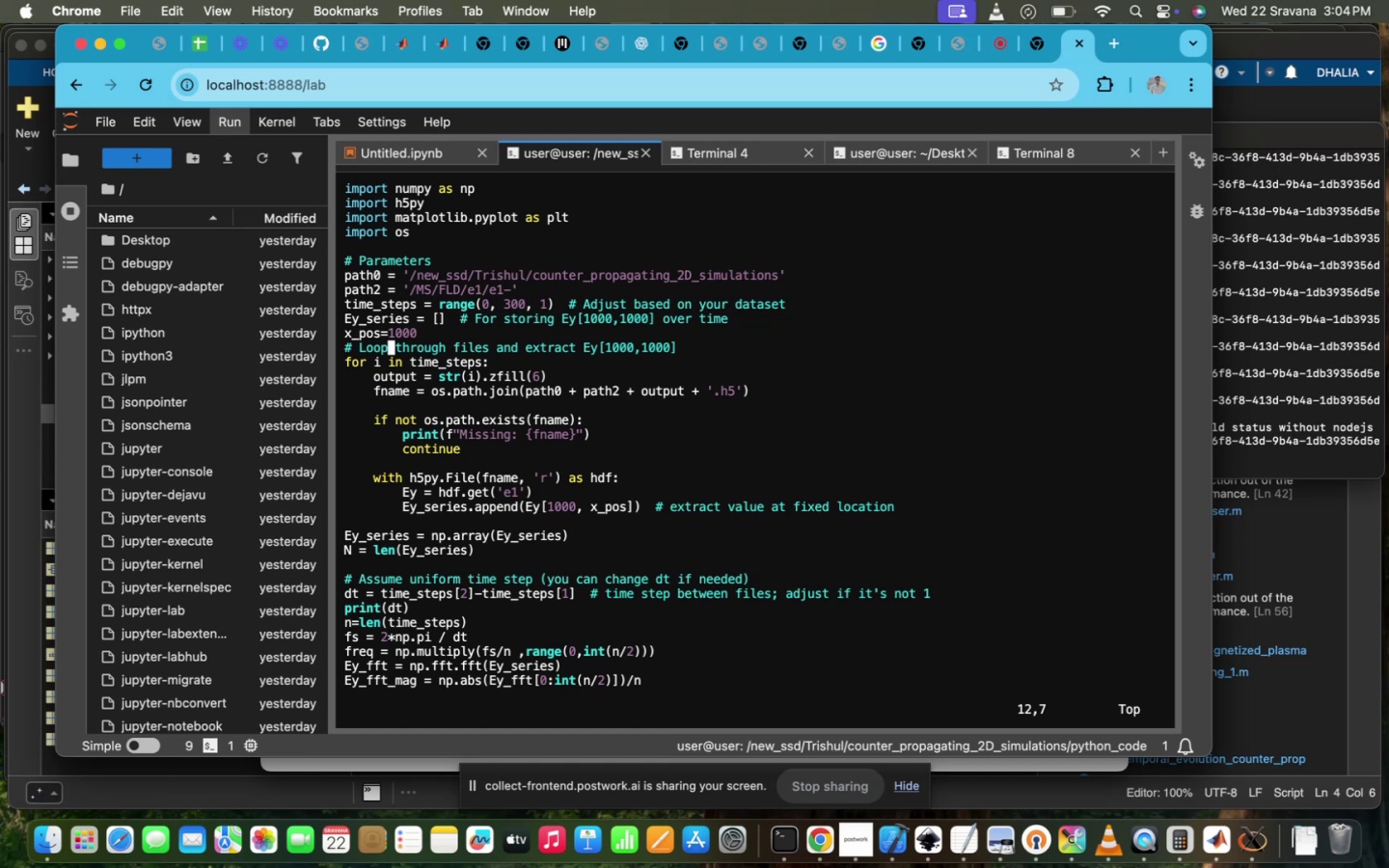 
scroll: coordinate [777, 379], scroll_direction: up, amount: 6.0
 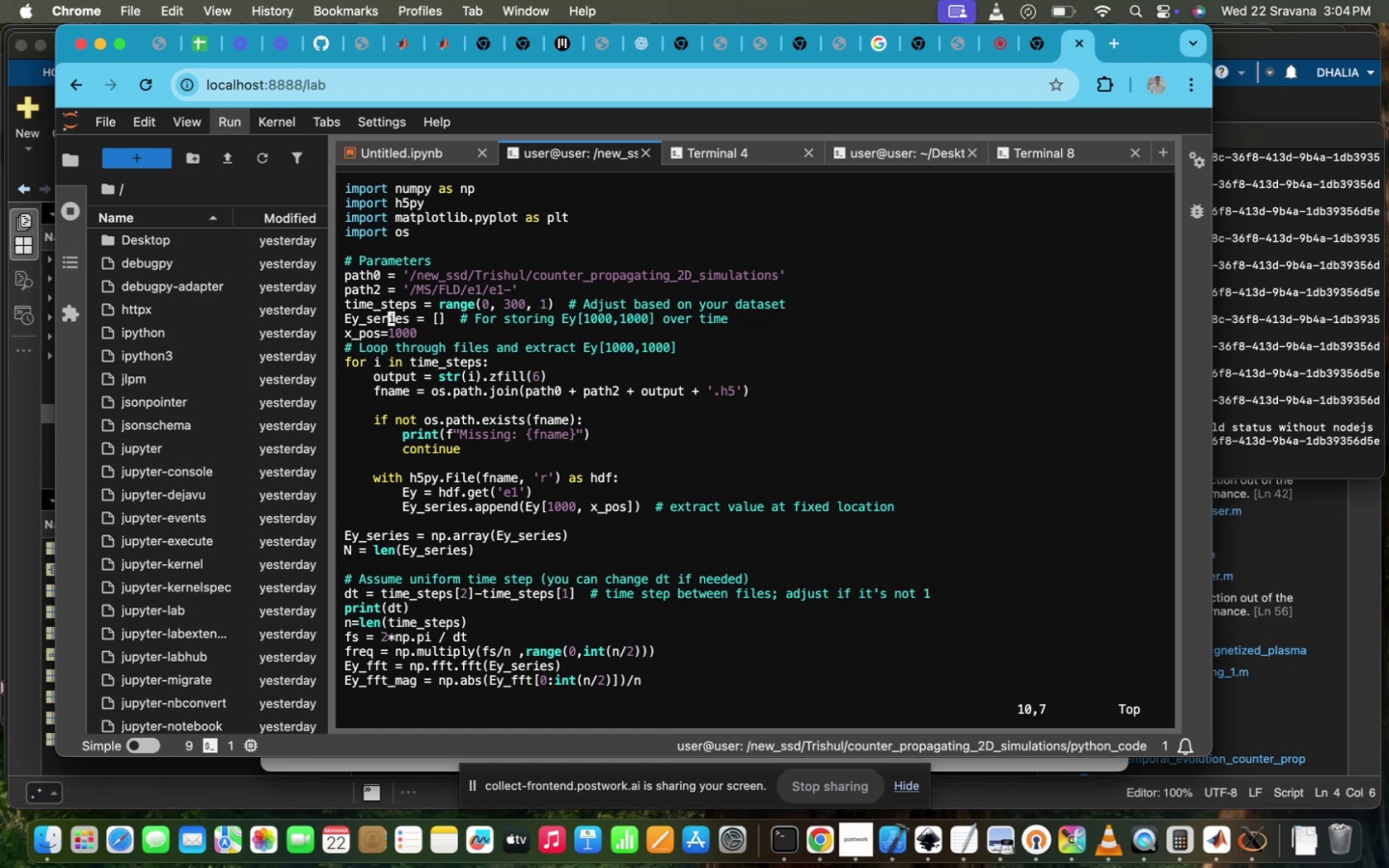 
scroll: coordinate [777, 379], scroll_direction: down, amount: 2.0
 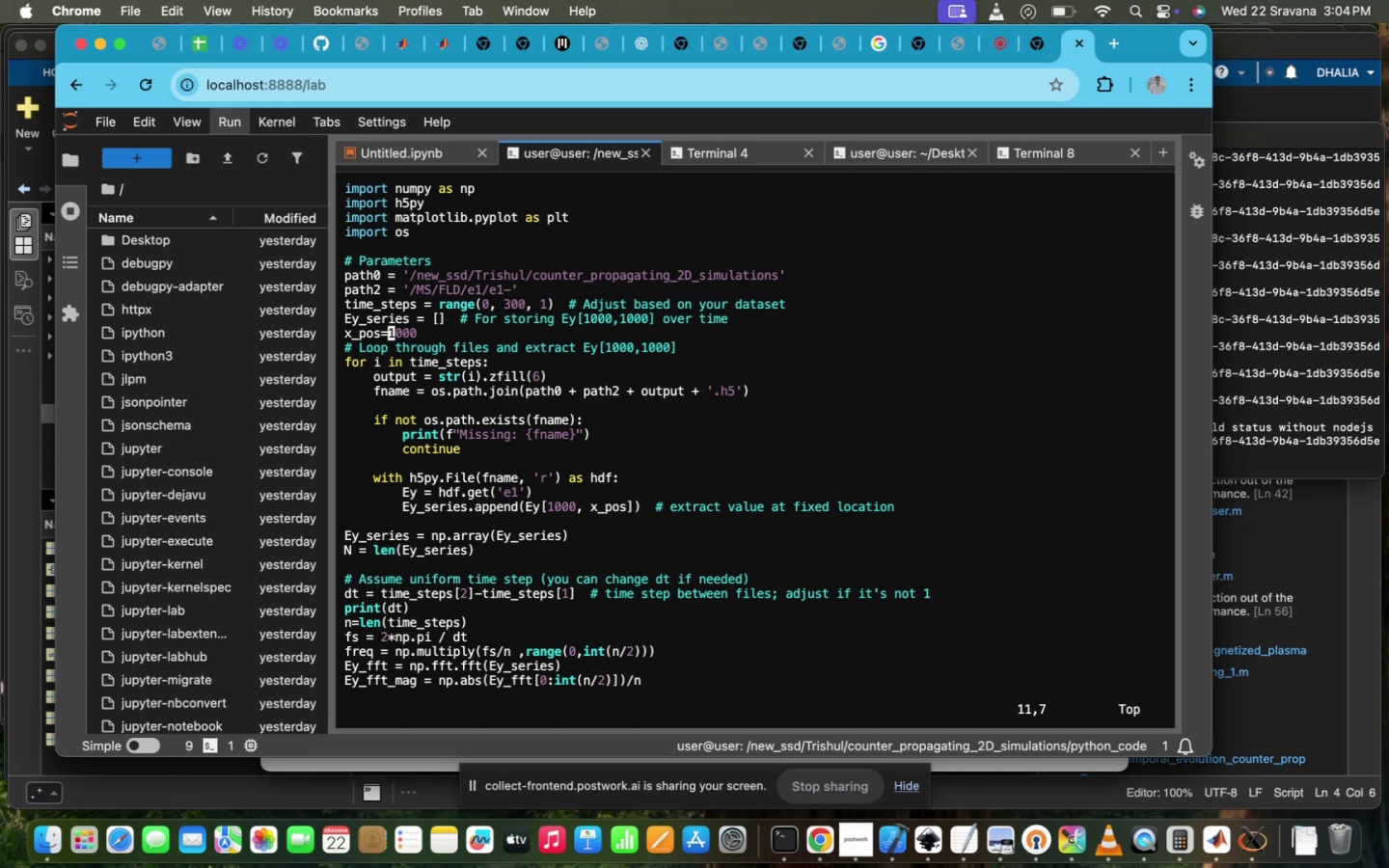 
key(ArrowDown)
 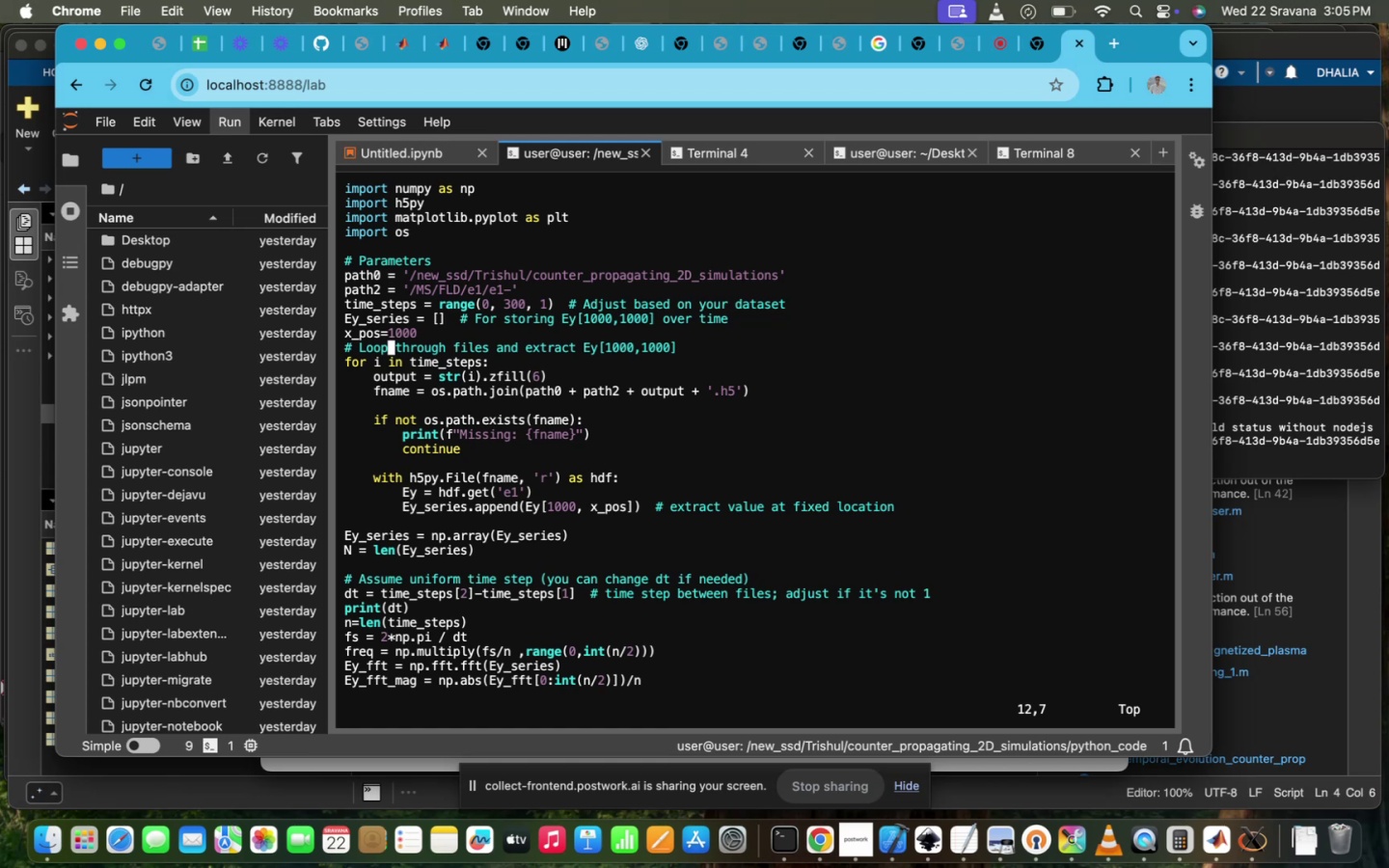 
key(ArrowRight)
 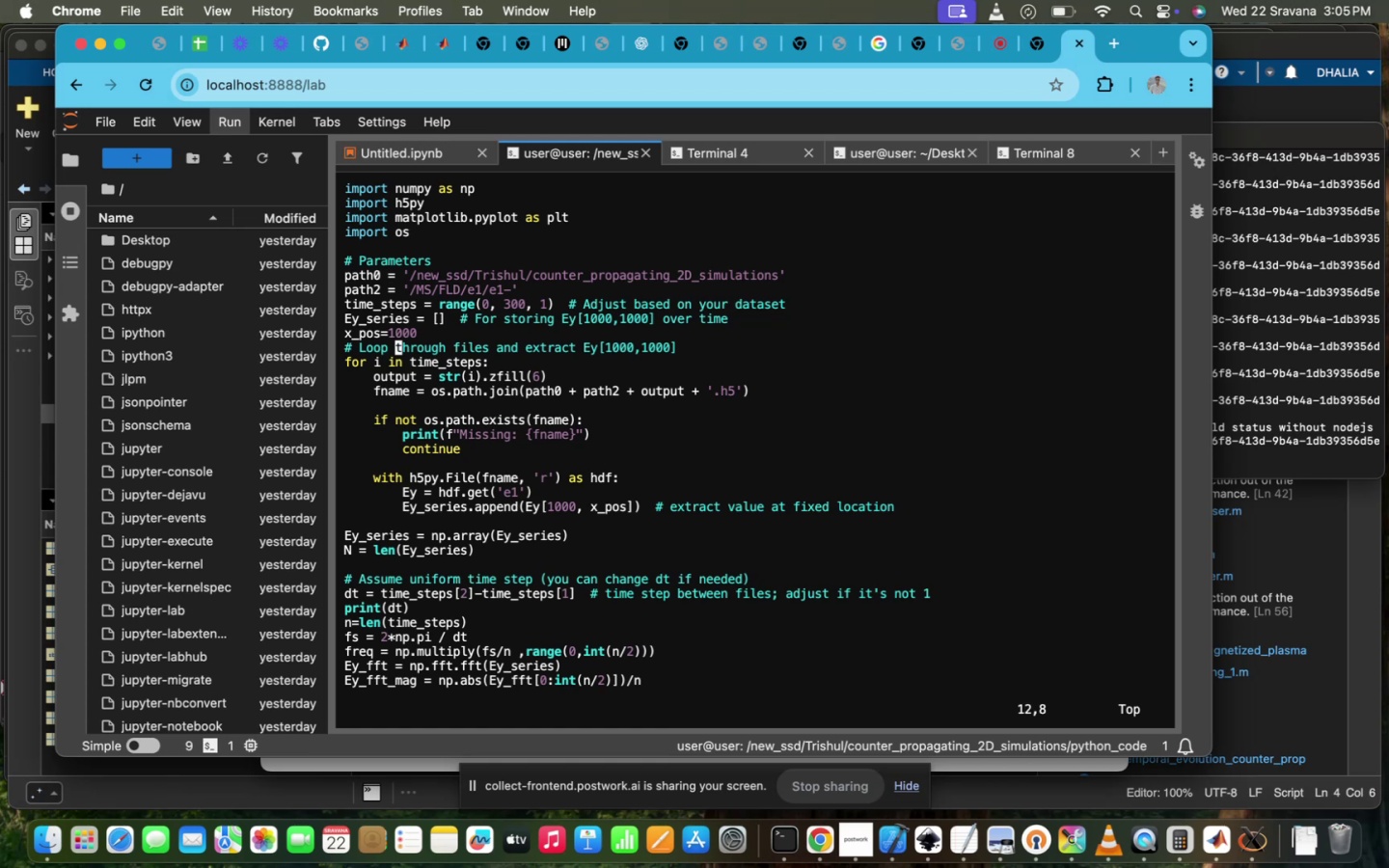 
key(ArrowUp)
 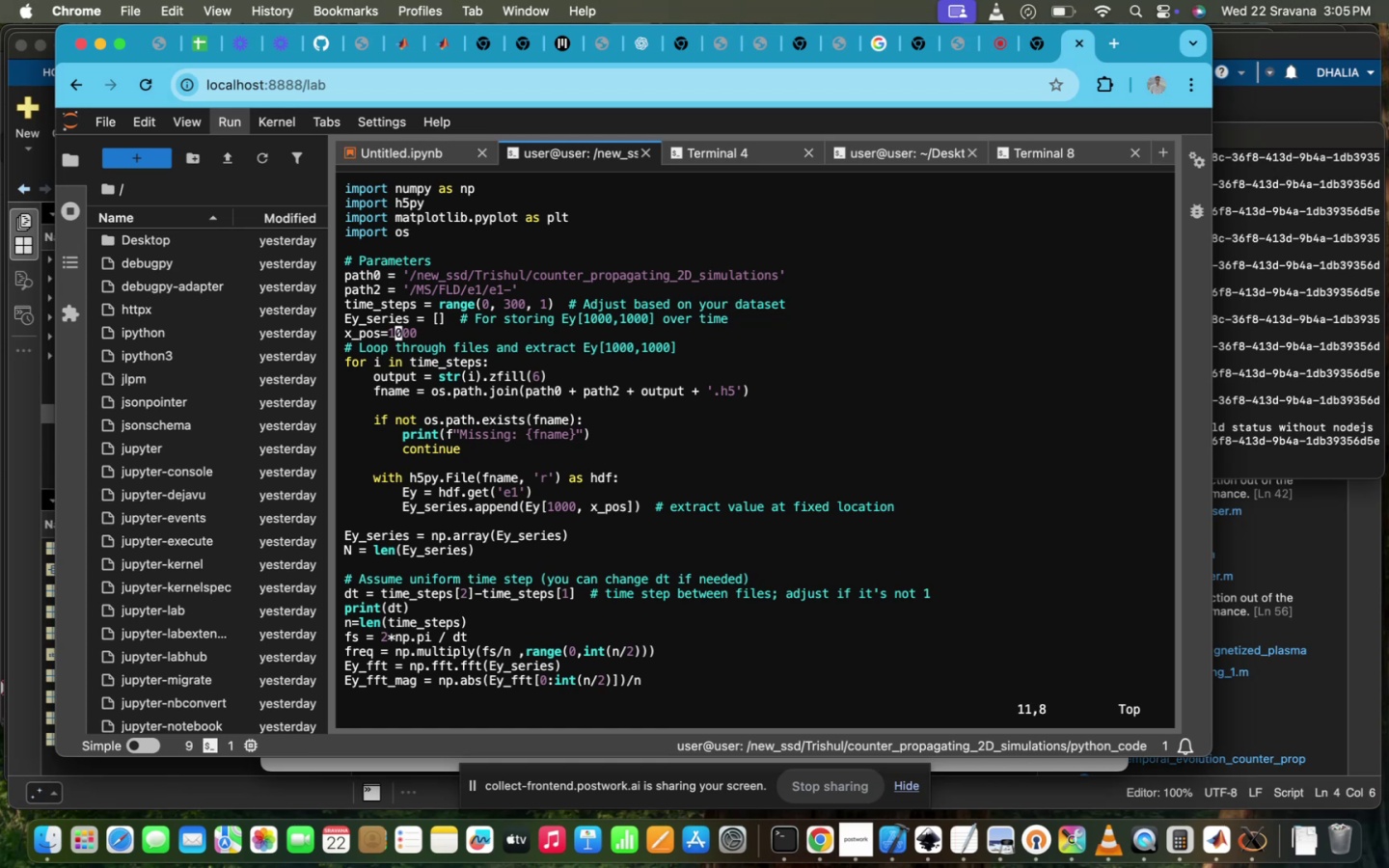 
key(ArrowRight)
 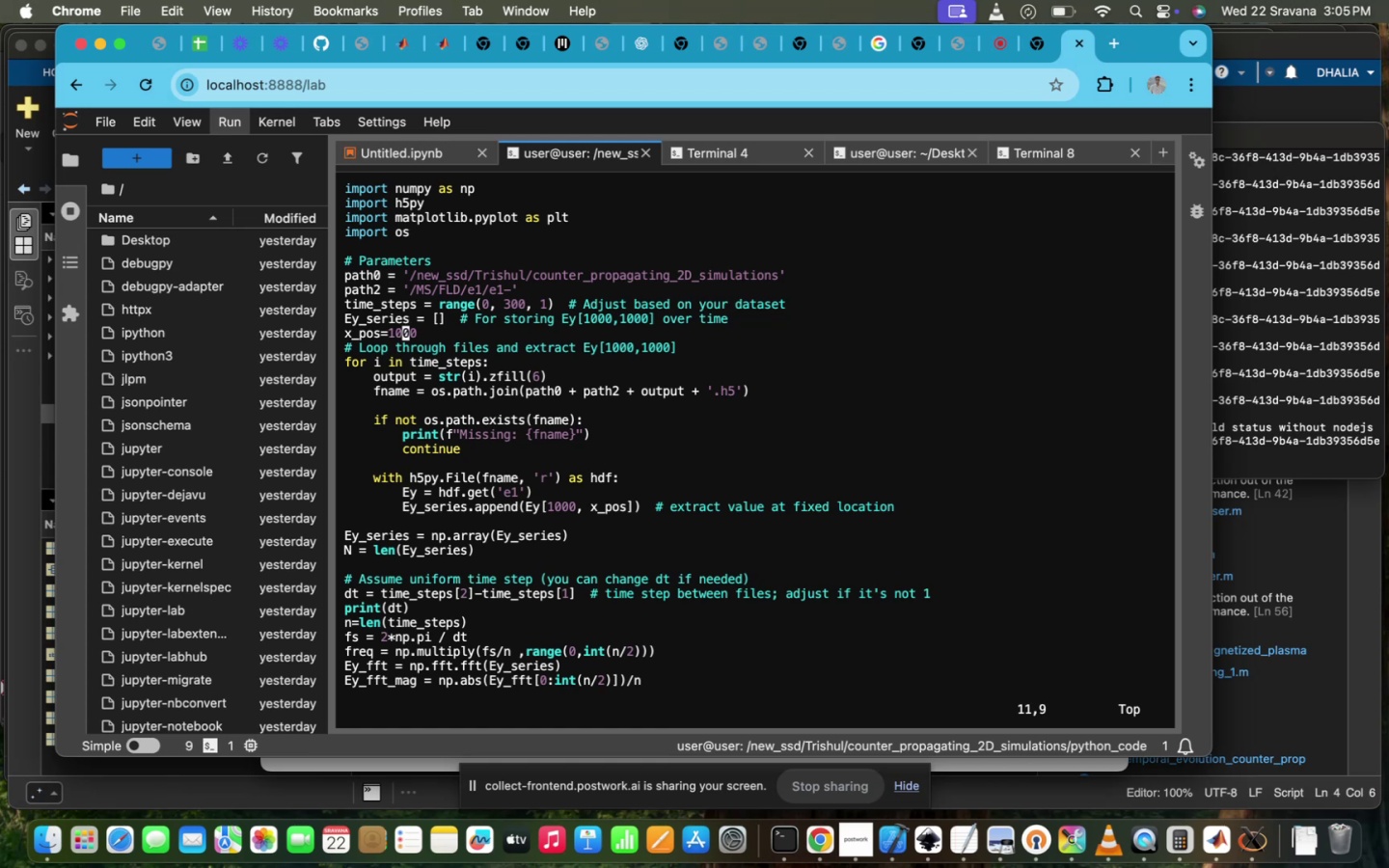 
key(I)
 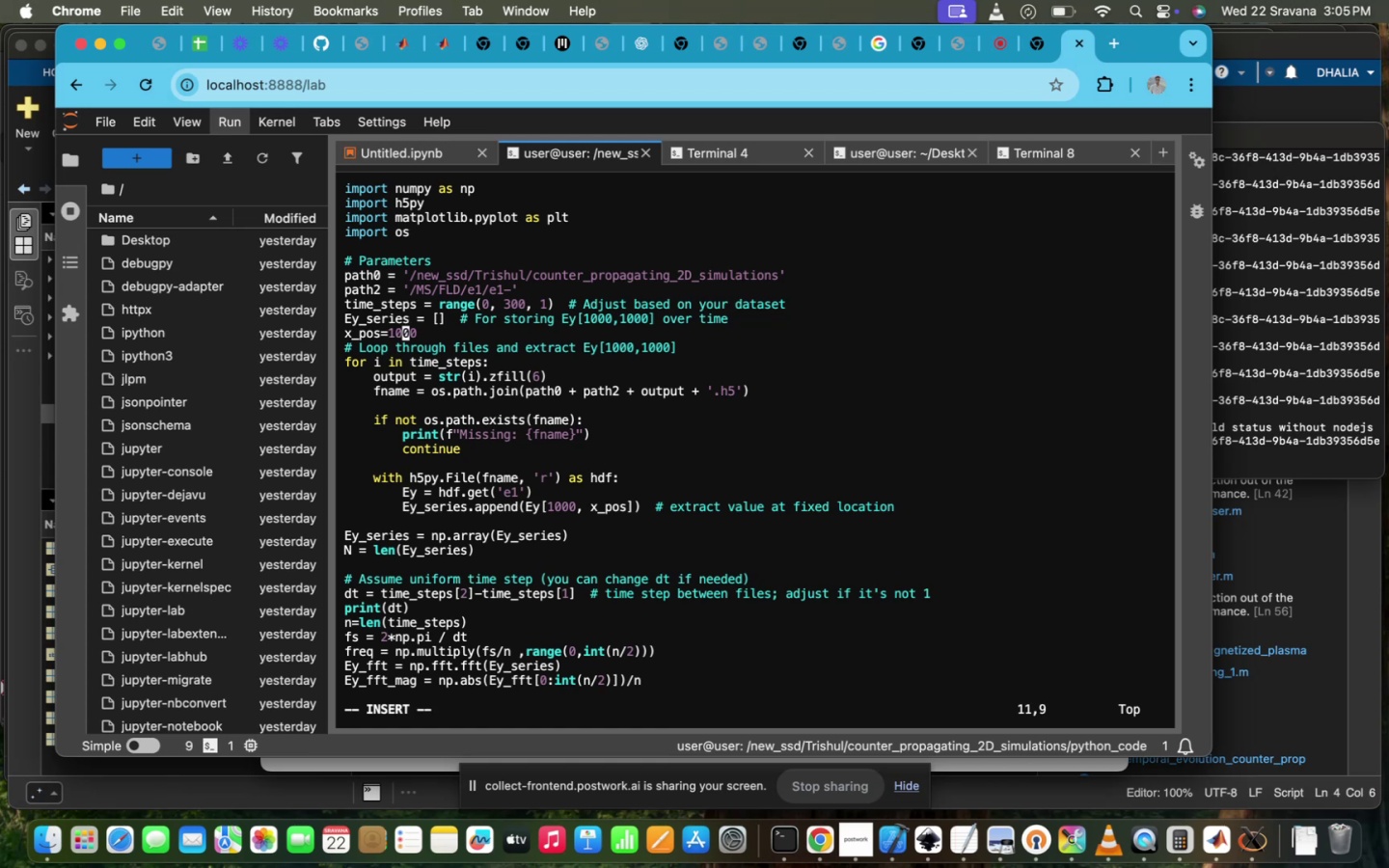 
key(Backspace)
 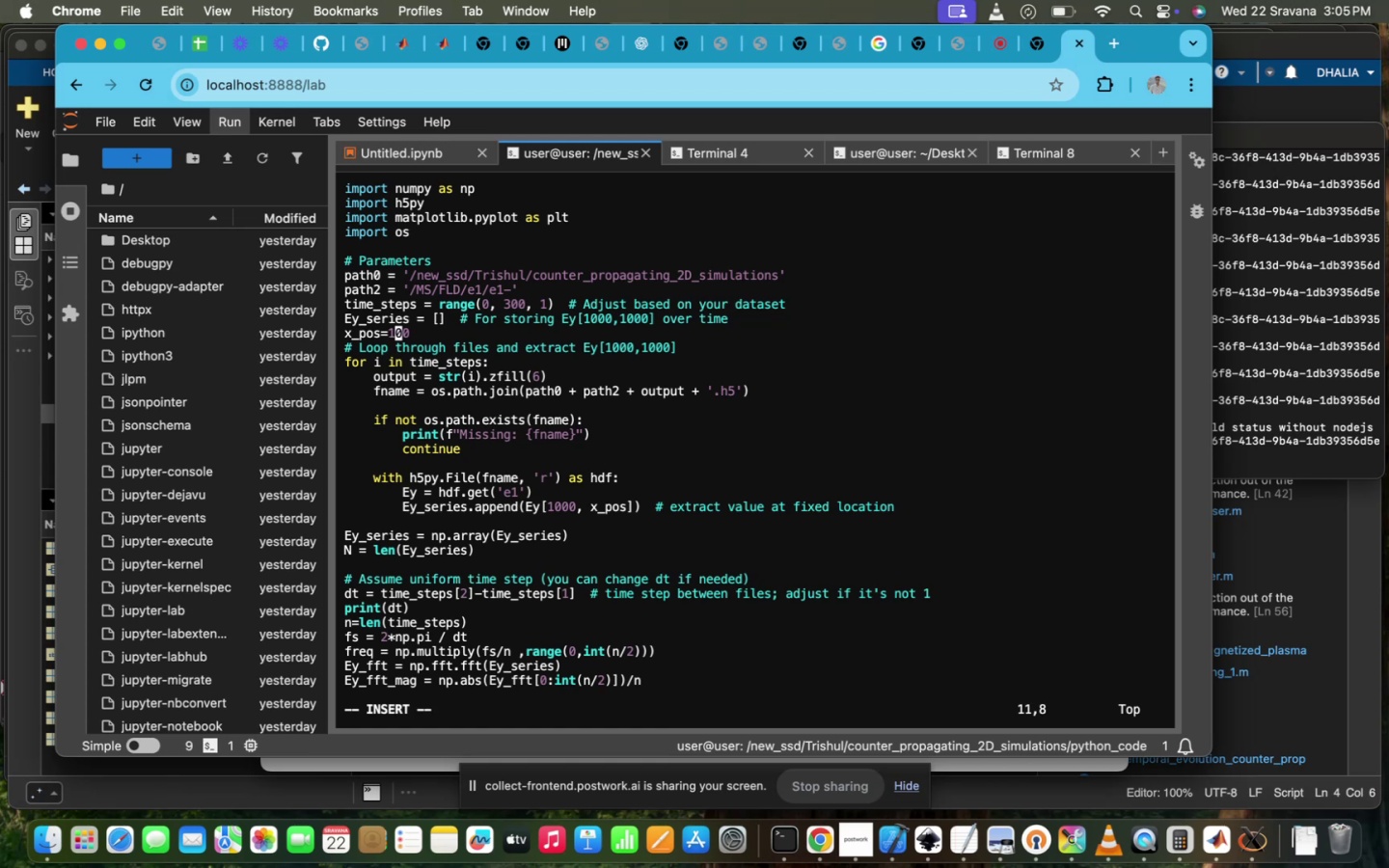 
key(Backspace)
 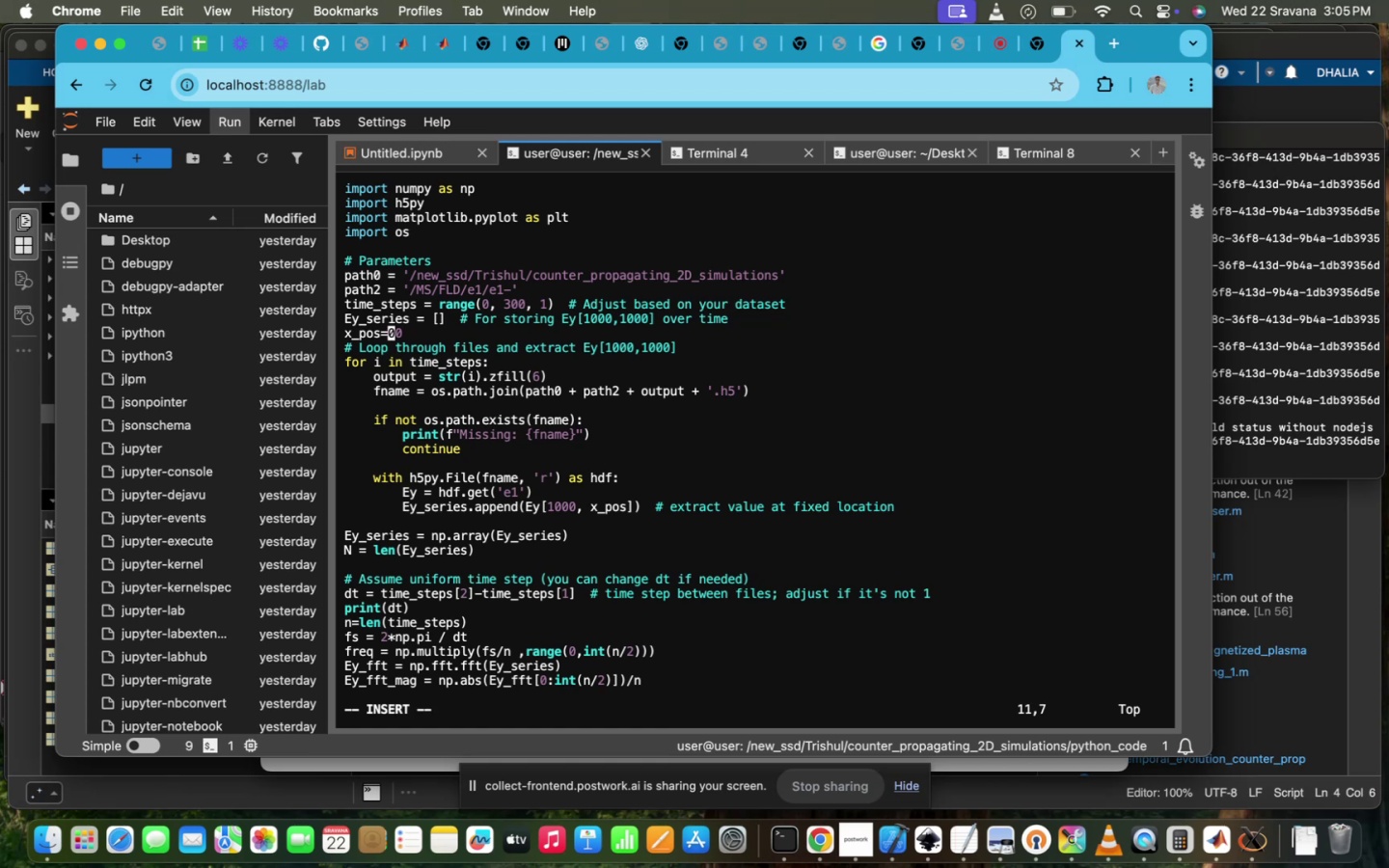 
key(4)
 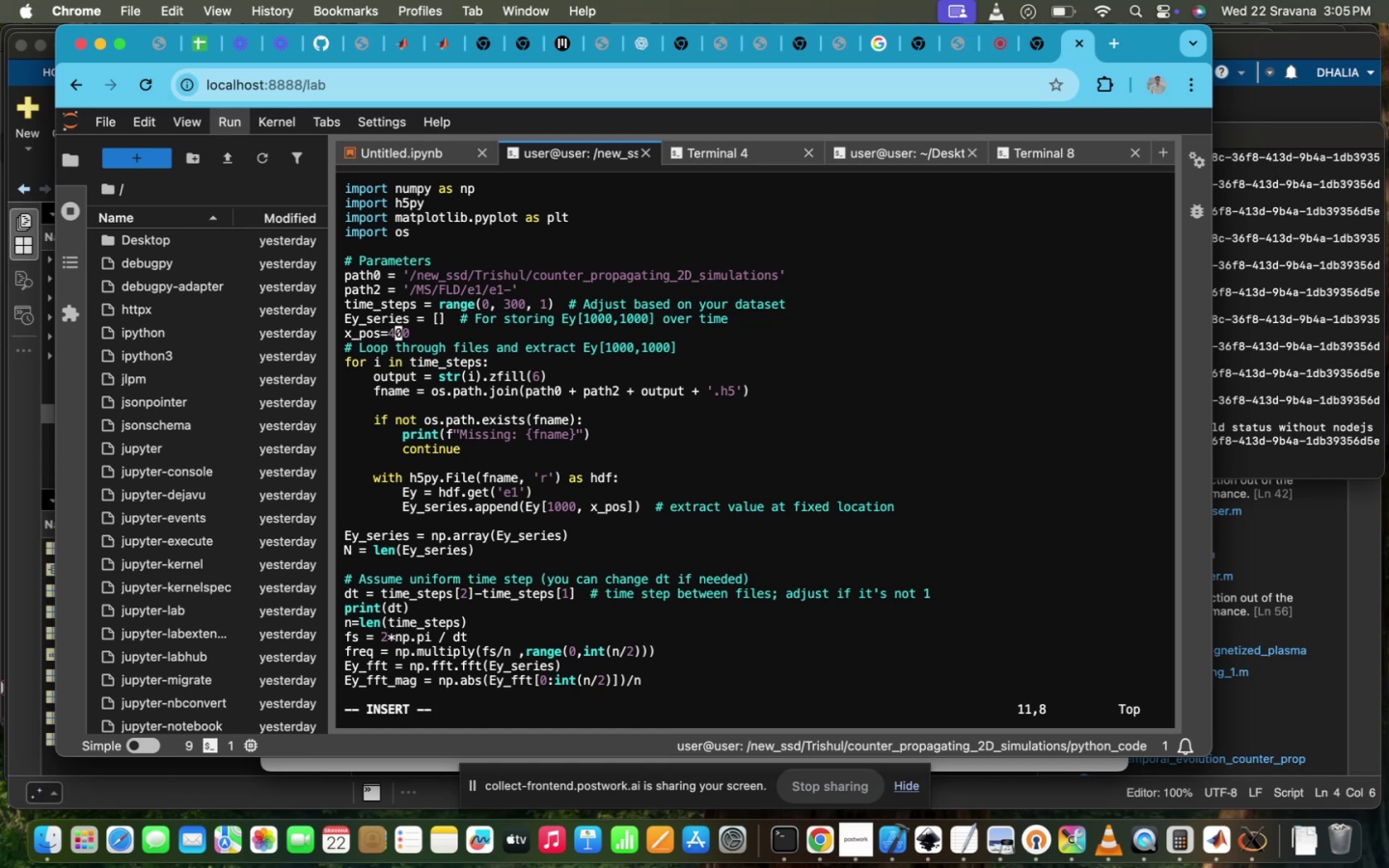 
key(Backspace)
 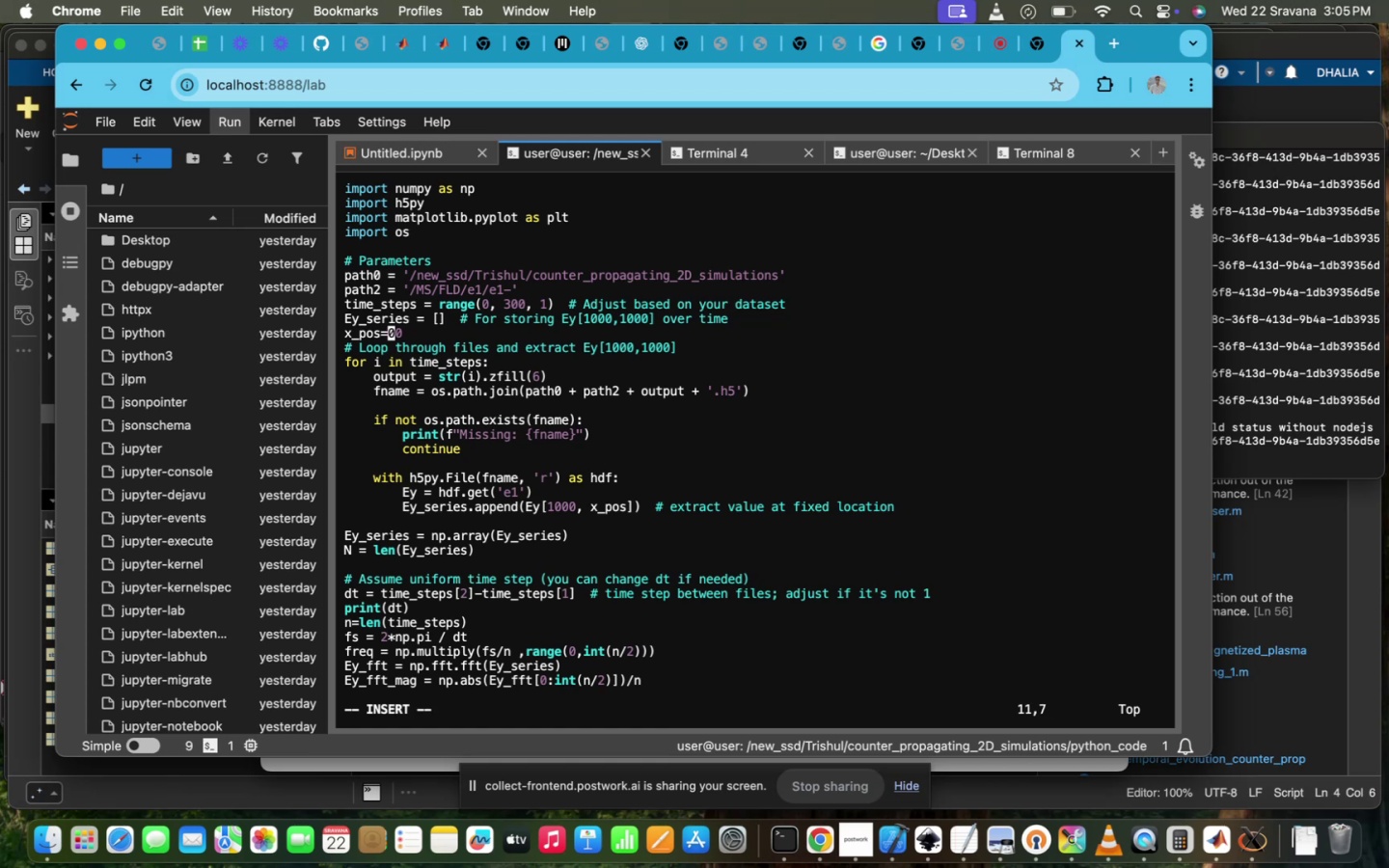 
key(6)
 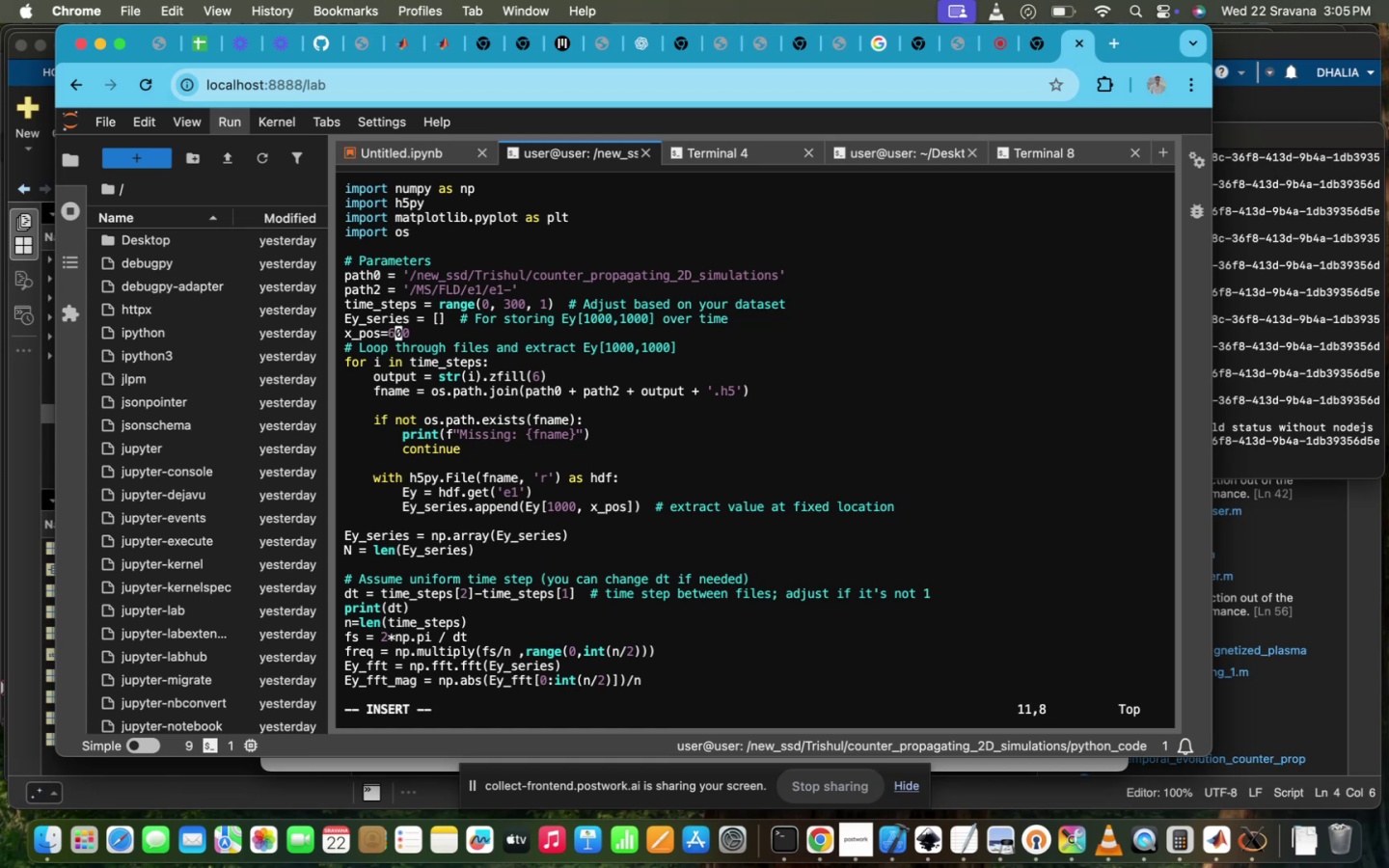 
scroll: coordinate [777, 379], scroll_direction: up, amount: 6.0
 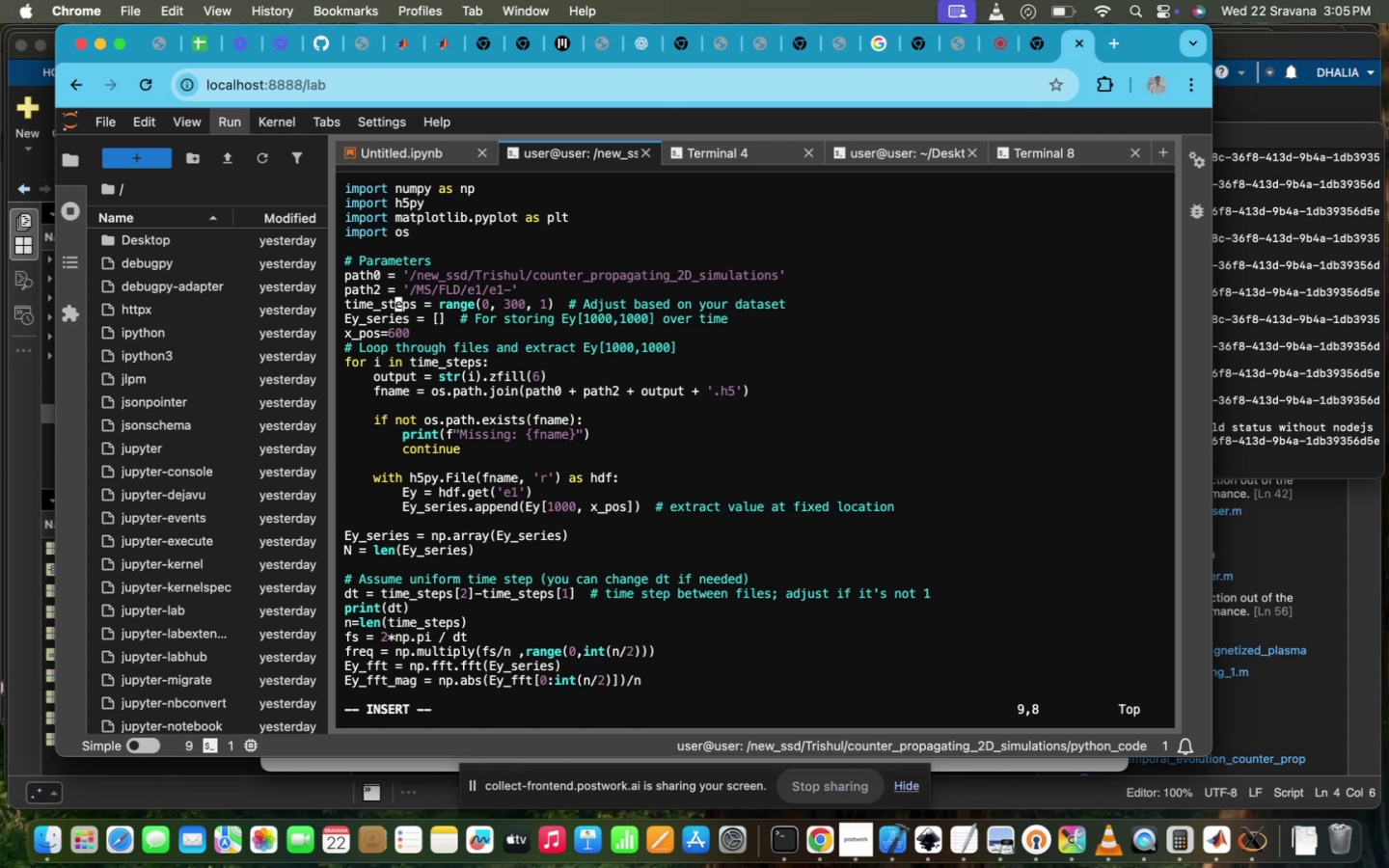 
hold_key(key=ArrowRight, duration=1.58)
 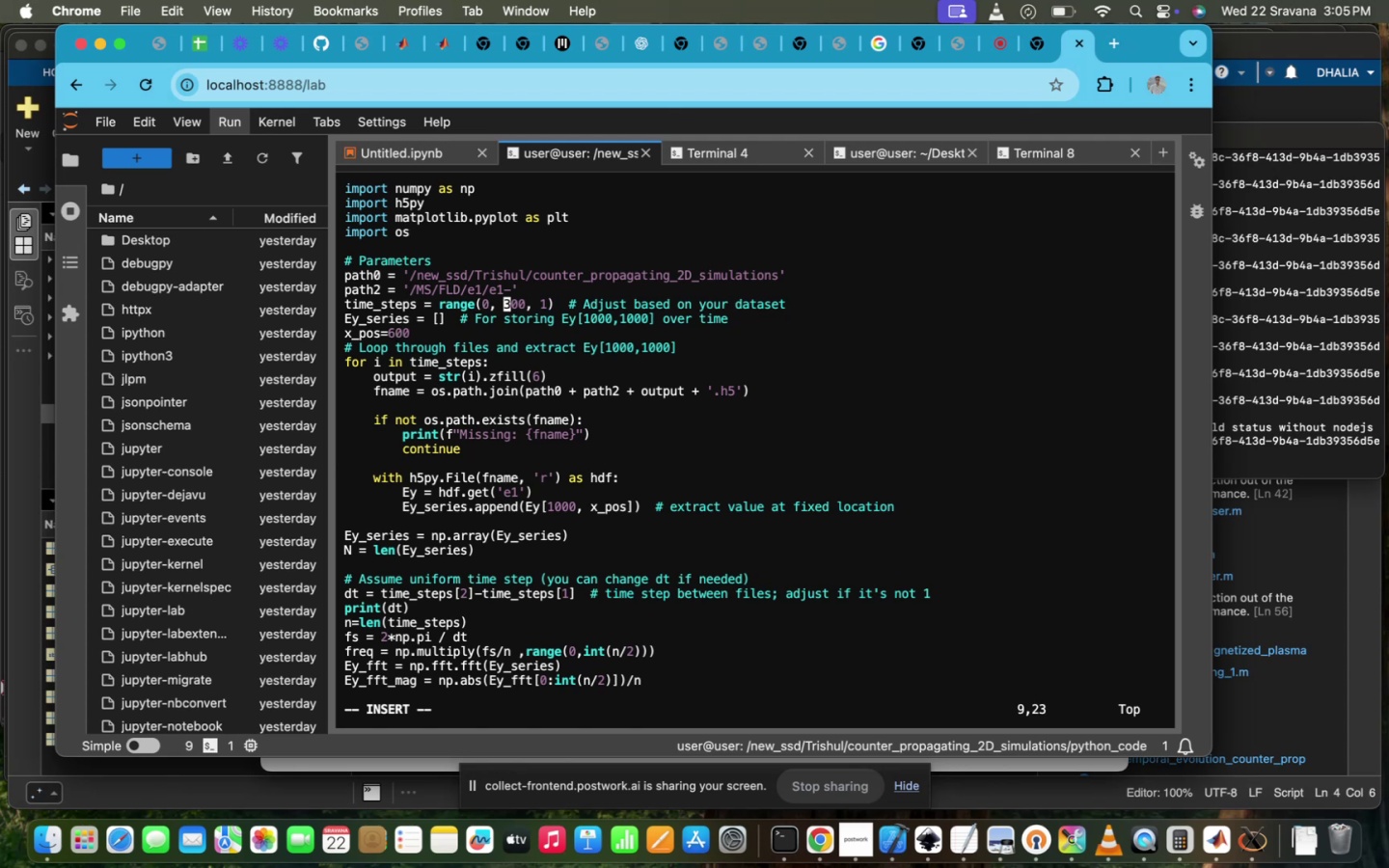 
key(ArrowRight)
 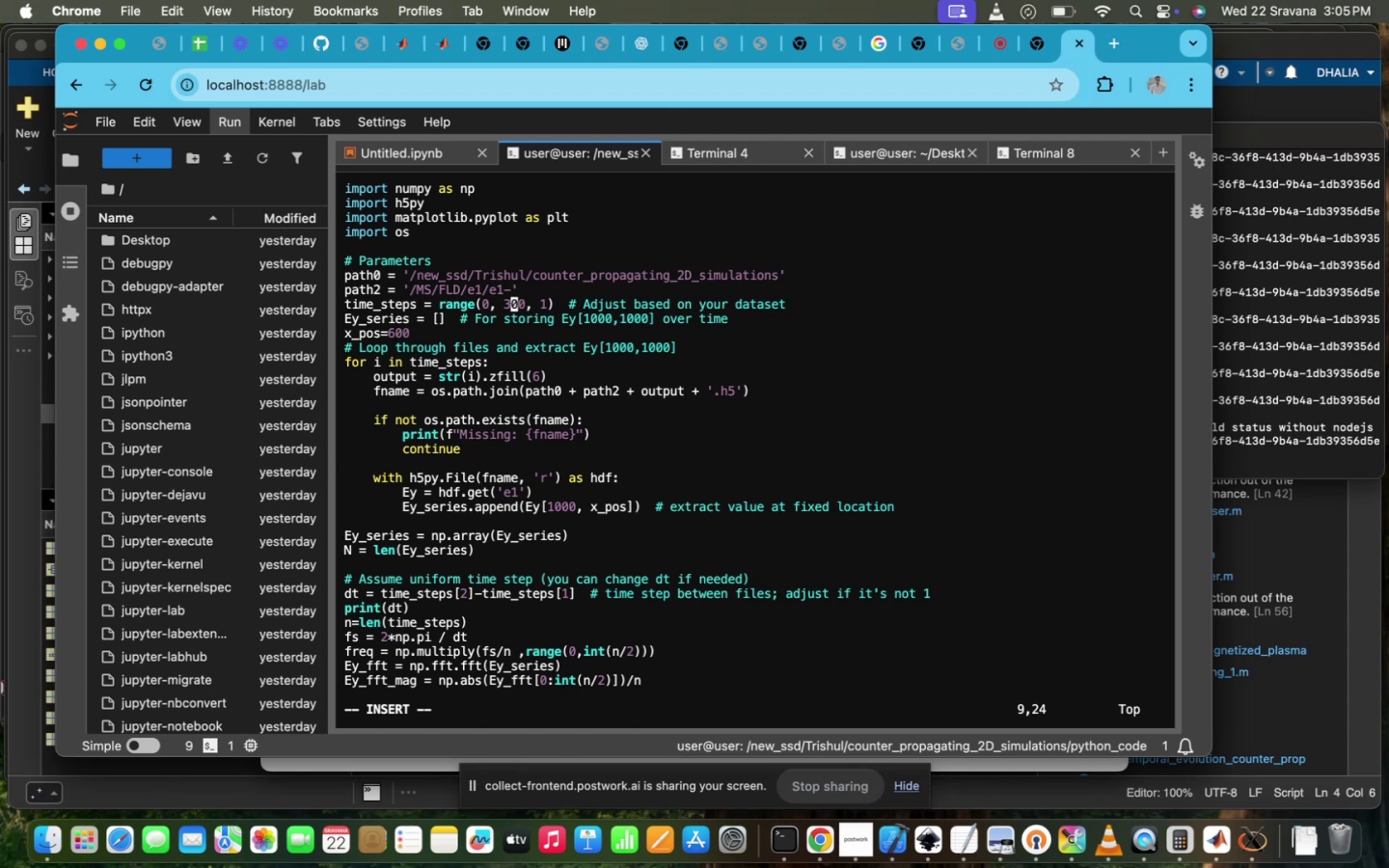 
key(Backspace)
 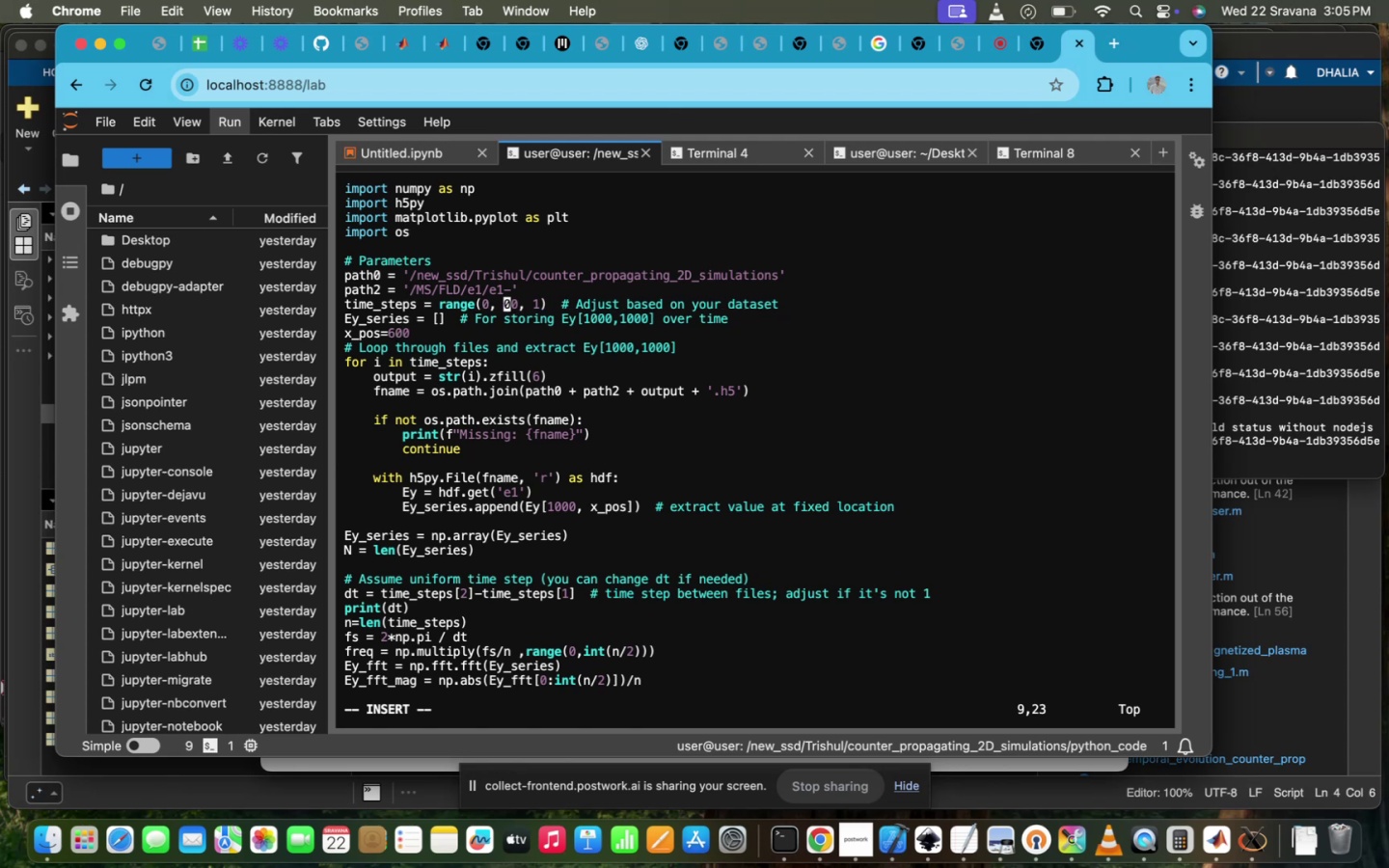 
key(6)
 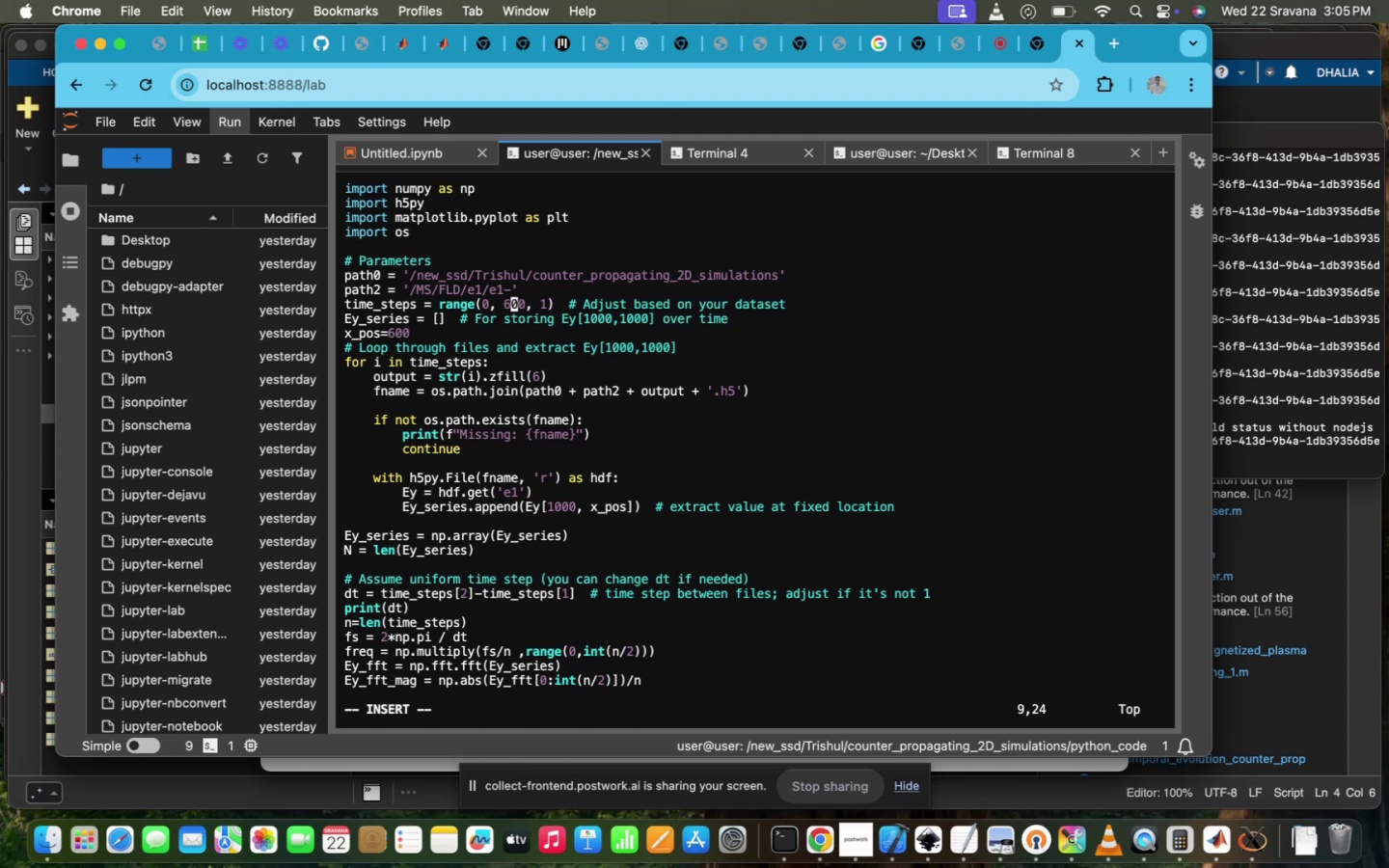 
scroll: coordinate [777, 379], scroll_direction: down, amount: 32.0
 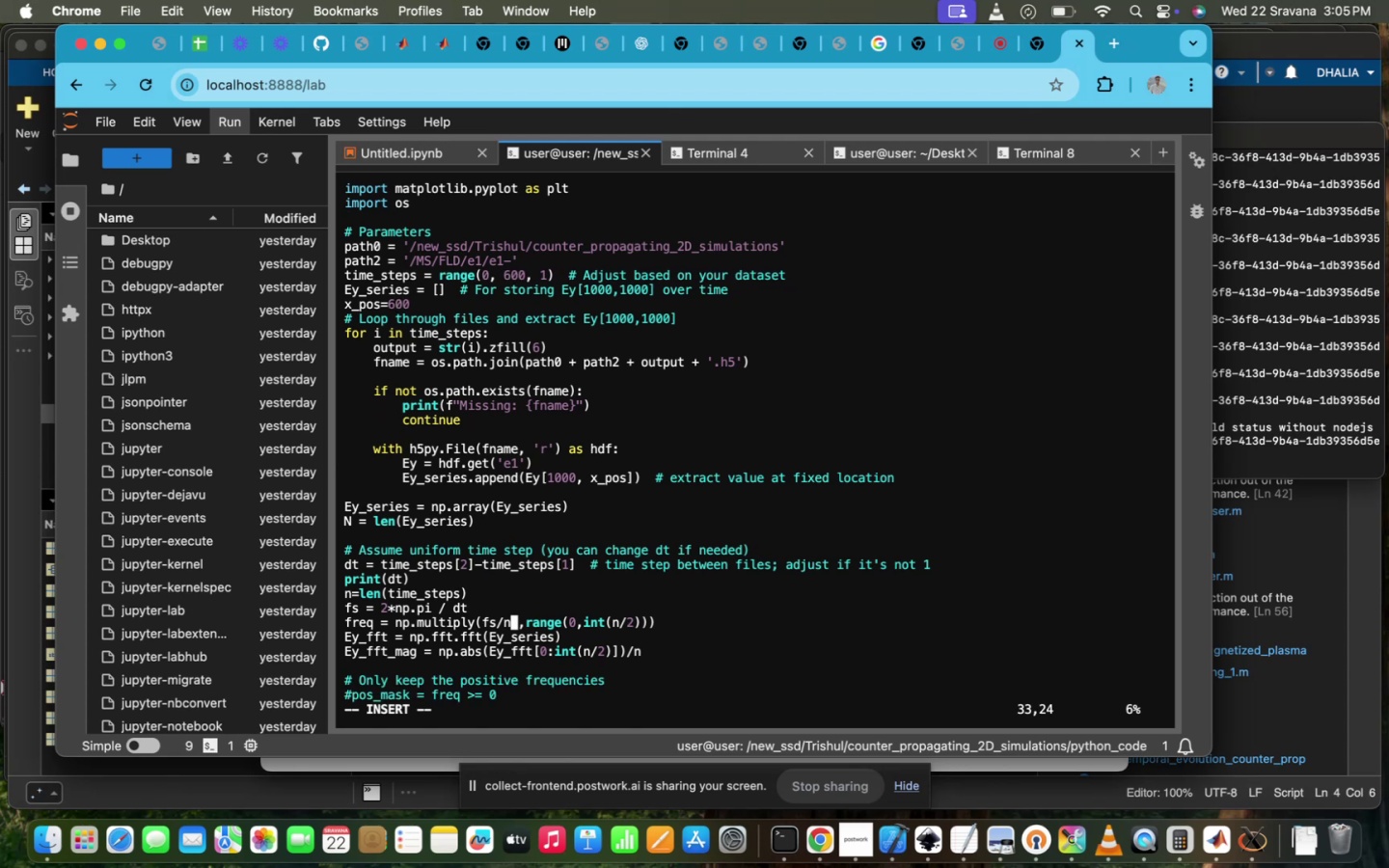 
scroll: coordinate [777, 379], scroll_direction: up, amount: 21.0
 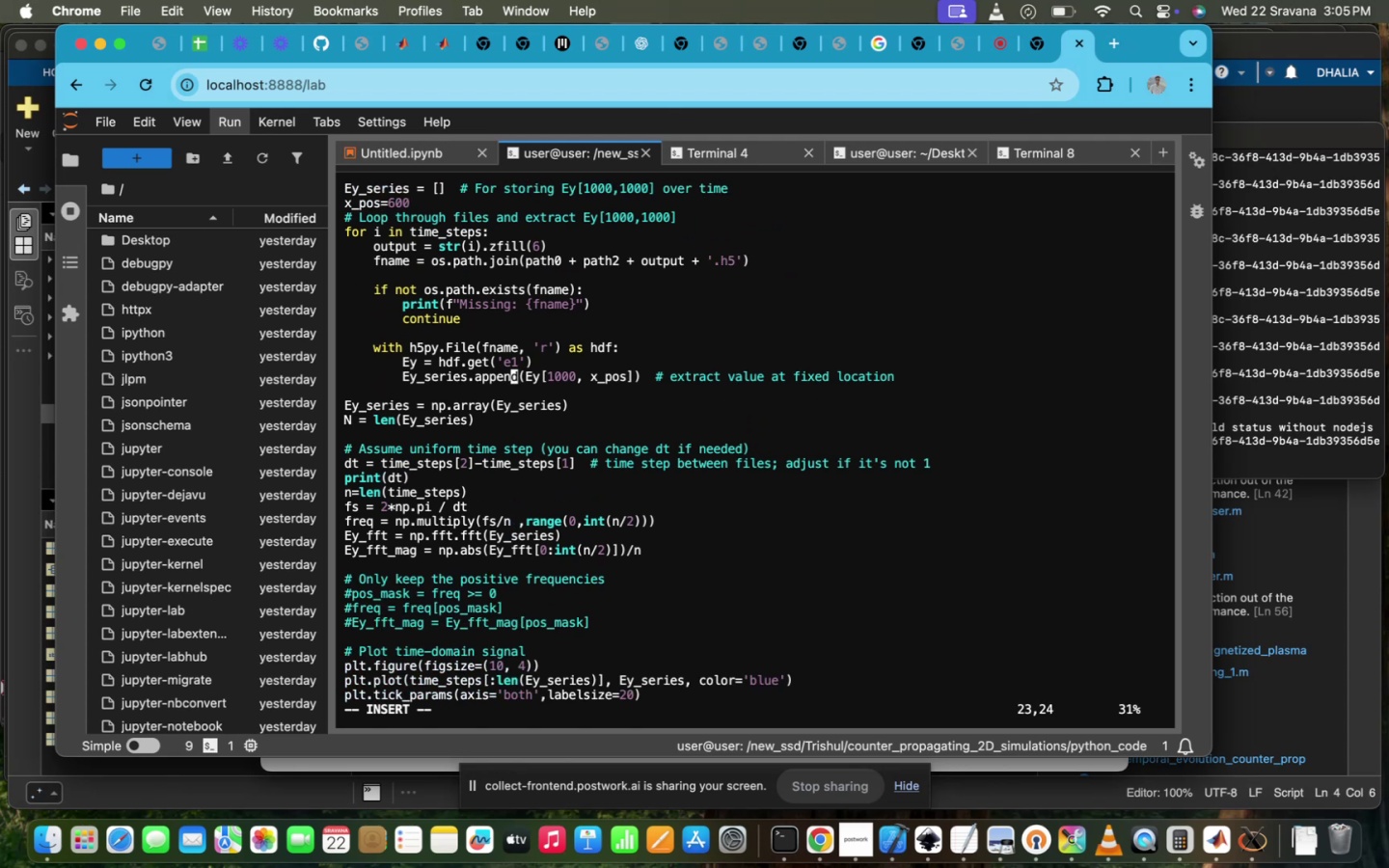 
hold_key(key=ArrowRight, duration=0.94)
 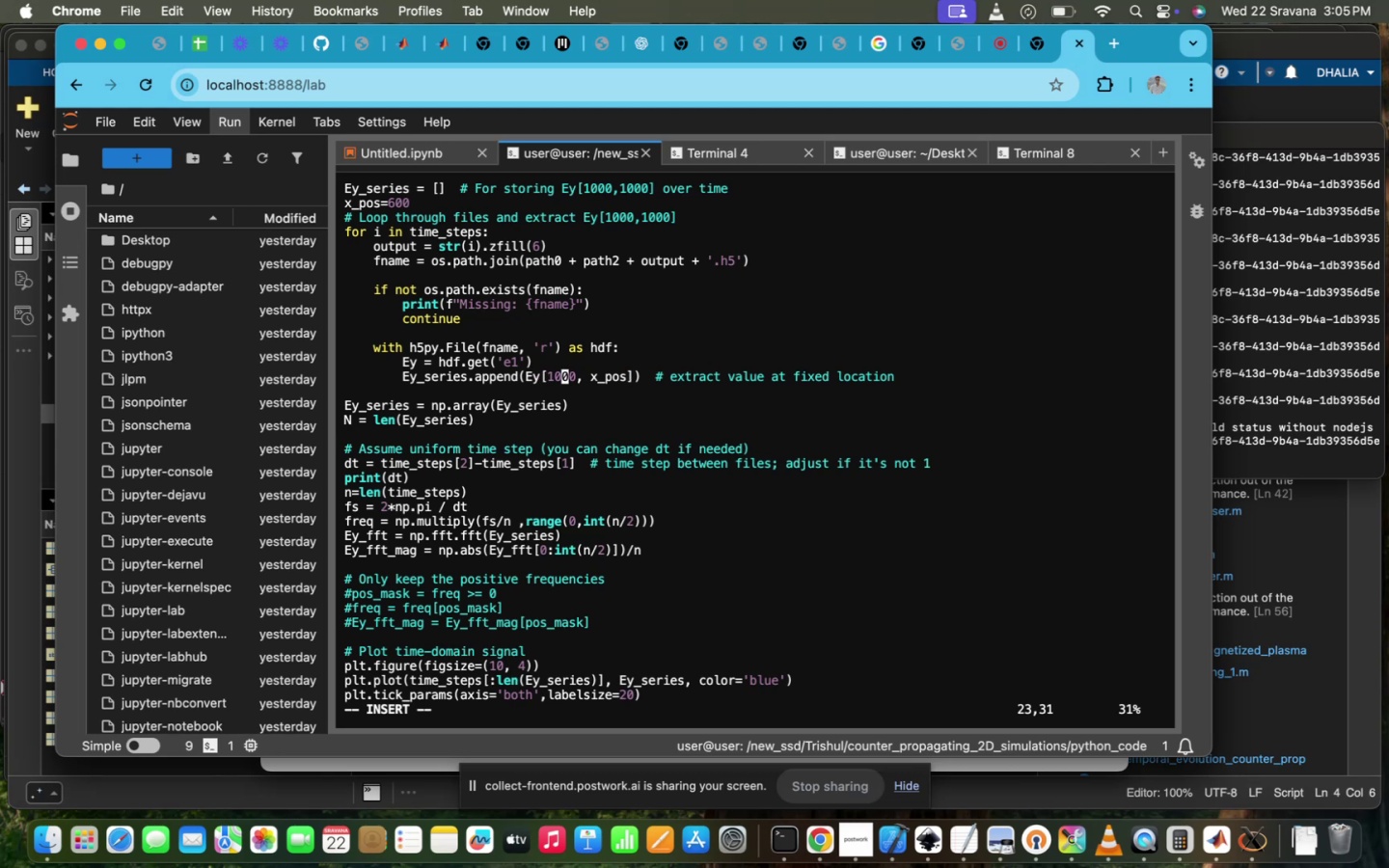 
key(Backspace)
 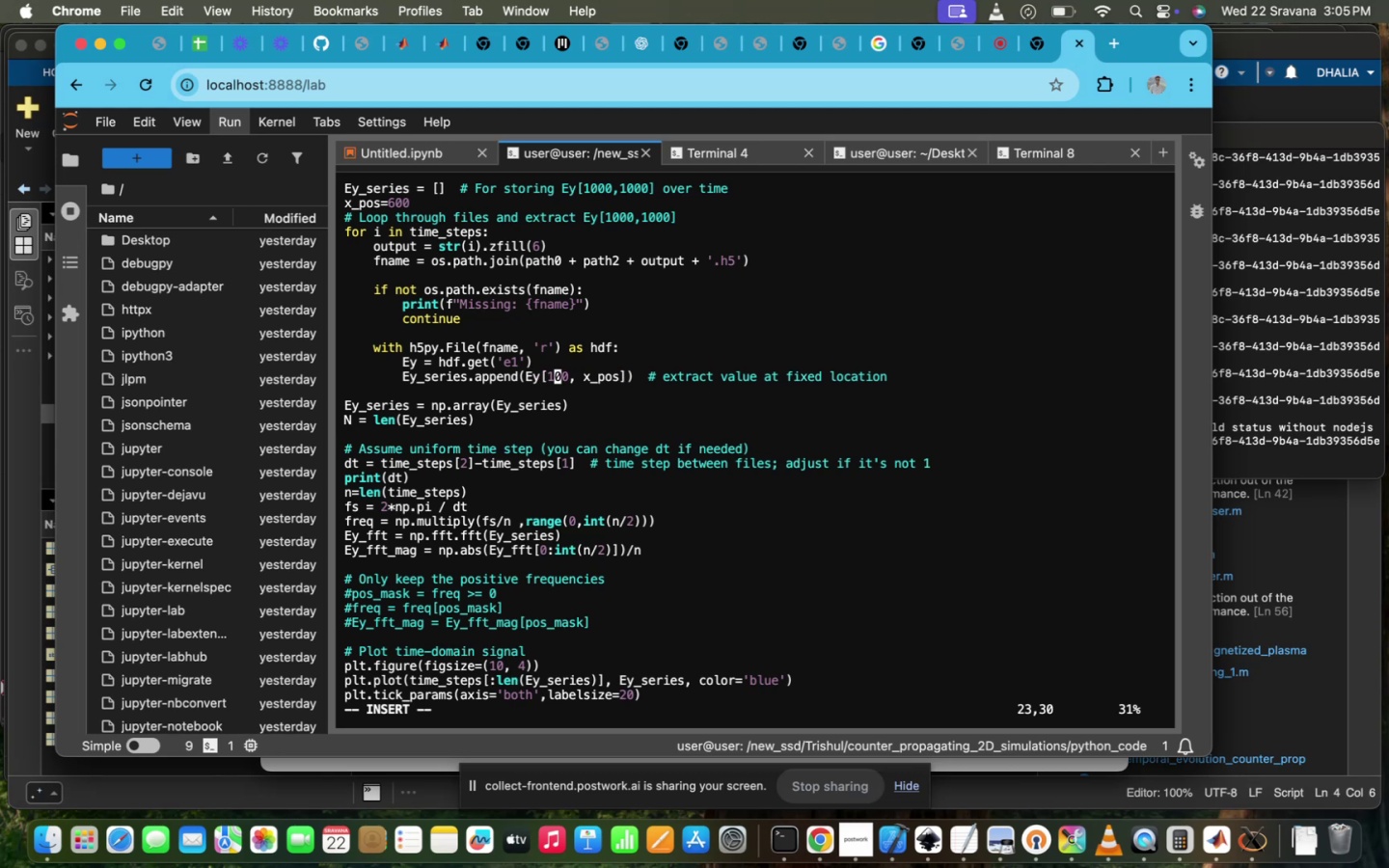 
key(Backspace)
 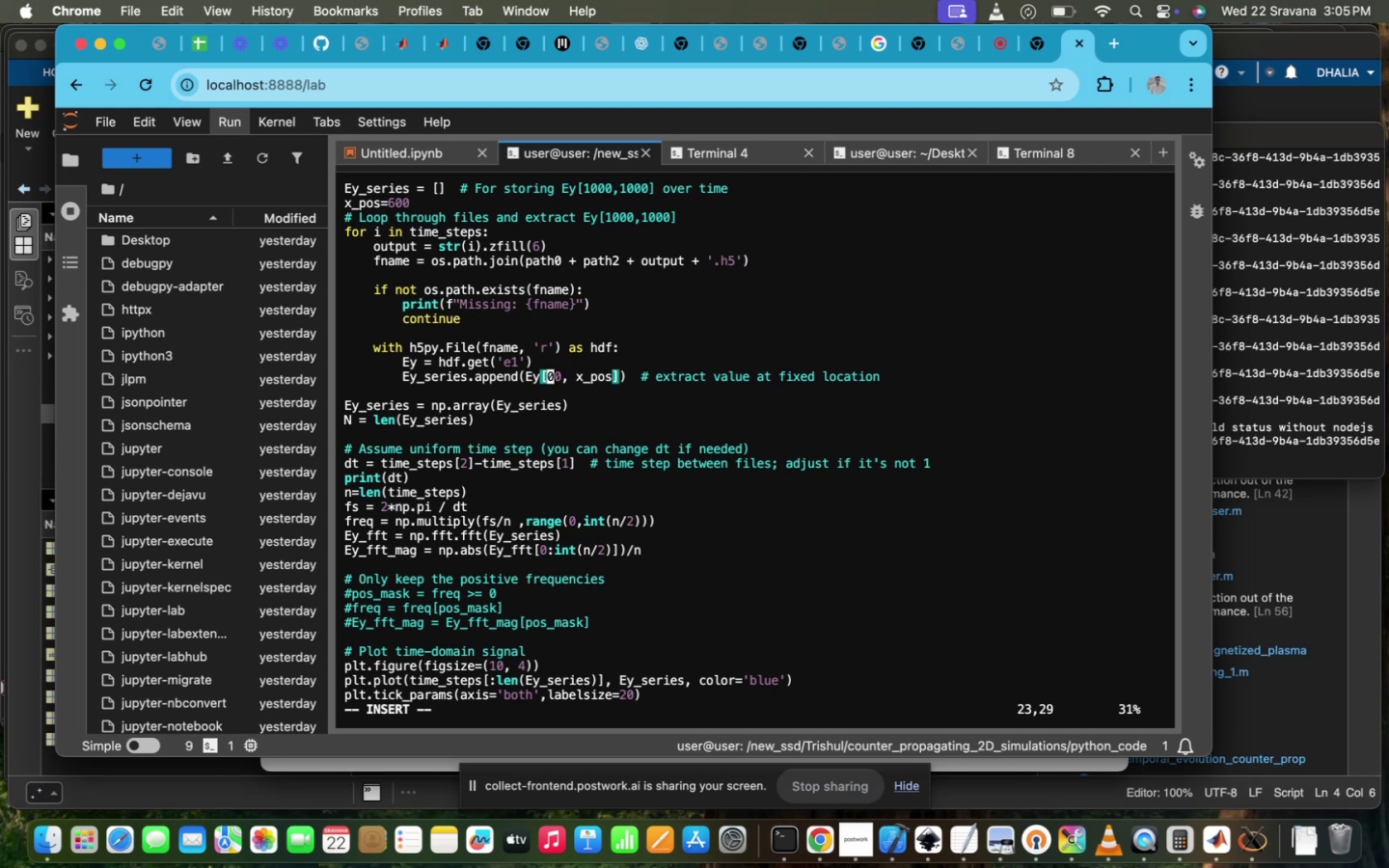 
key(2)
 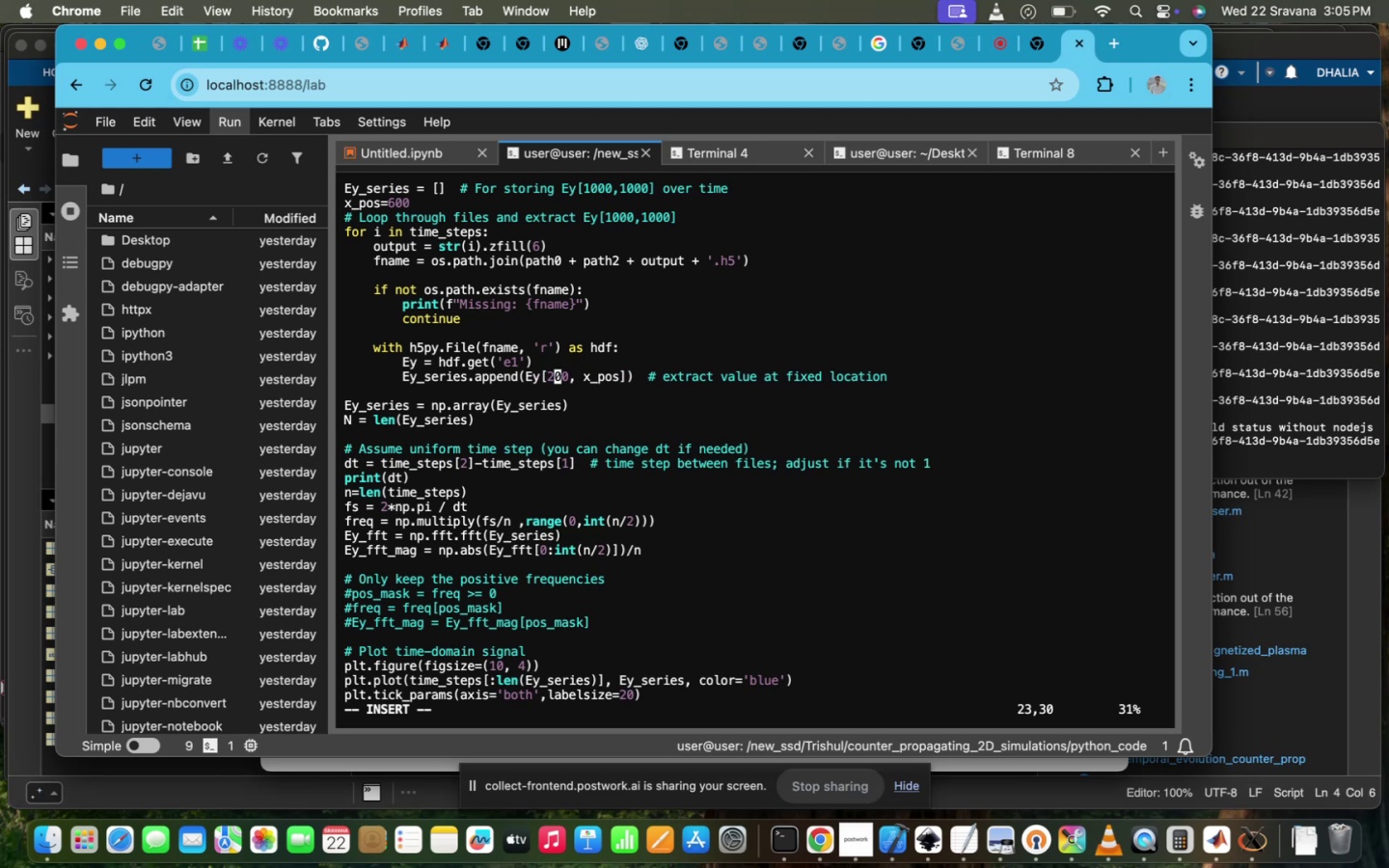 
scroll: coordinate [777, 379], scroll_direction: down, amount: 48.0
 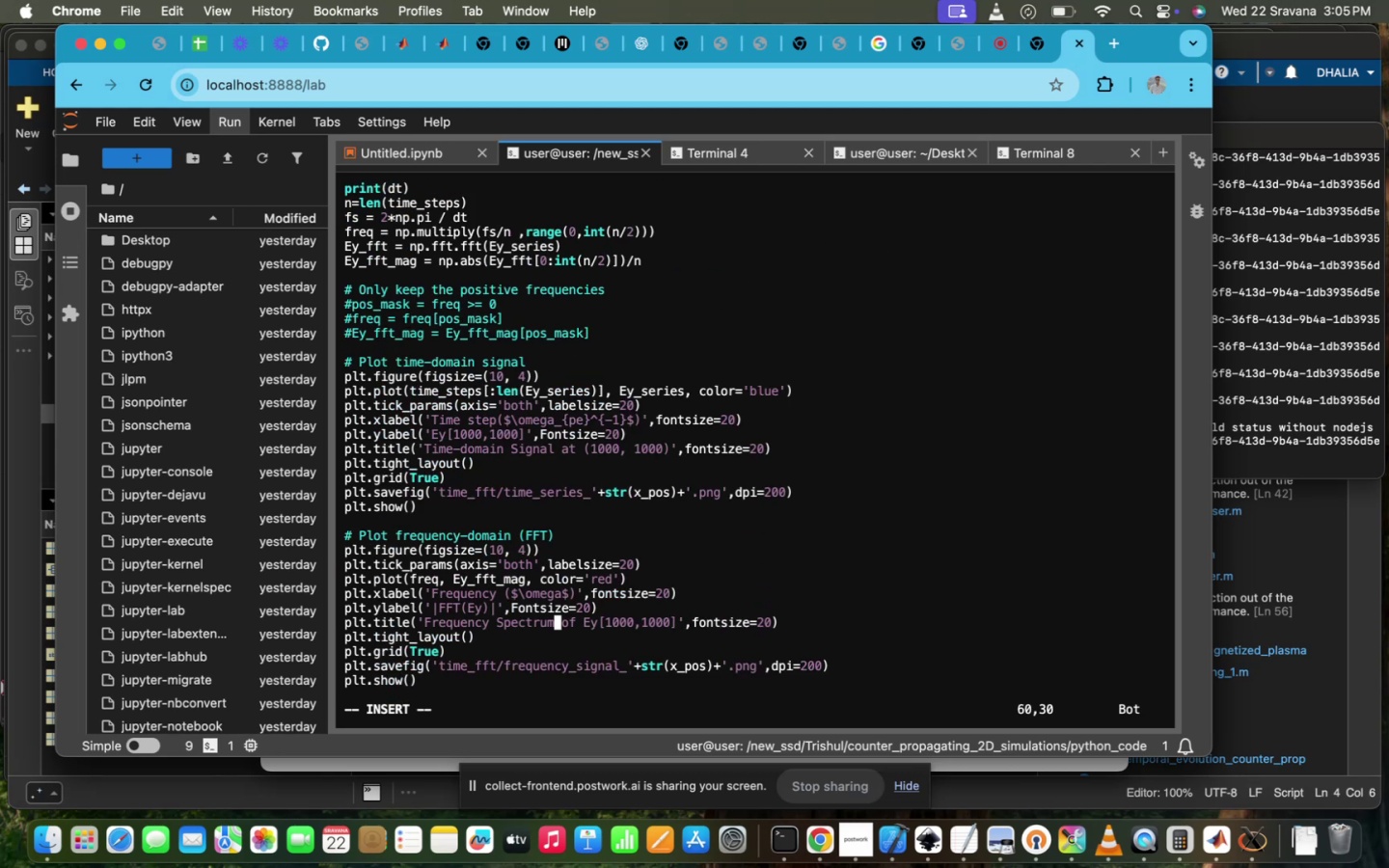 
scroll: coordinate [777, 379], scroll_direction: up, amount: 33.0
 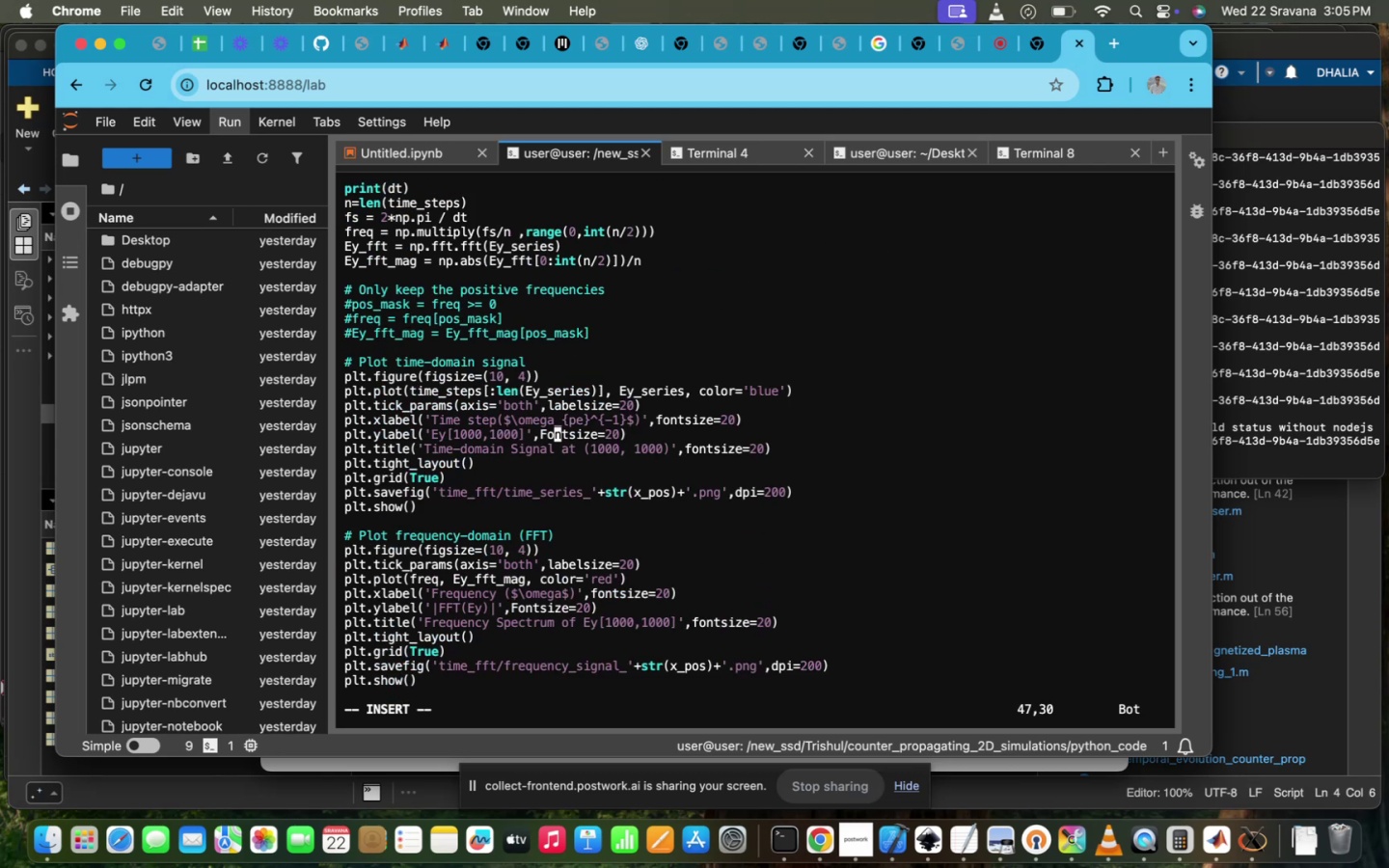 
hold_key(key=ArrowLeft, duration=0.79)
 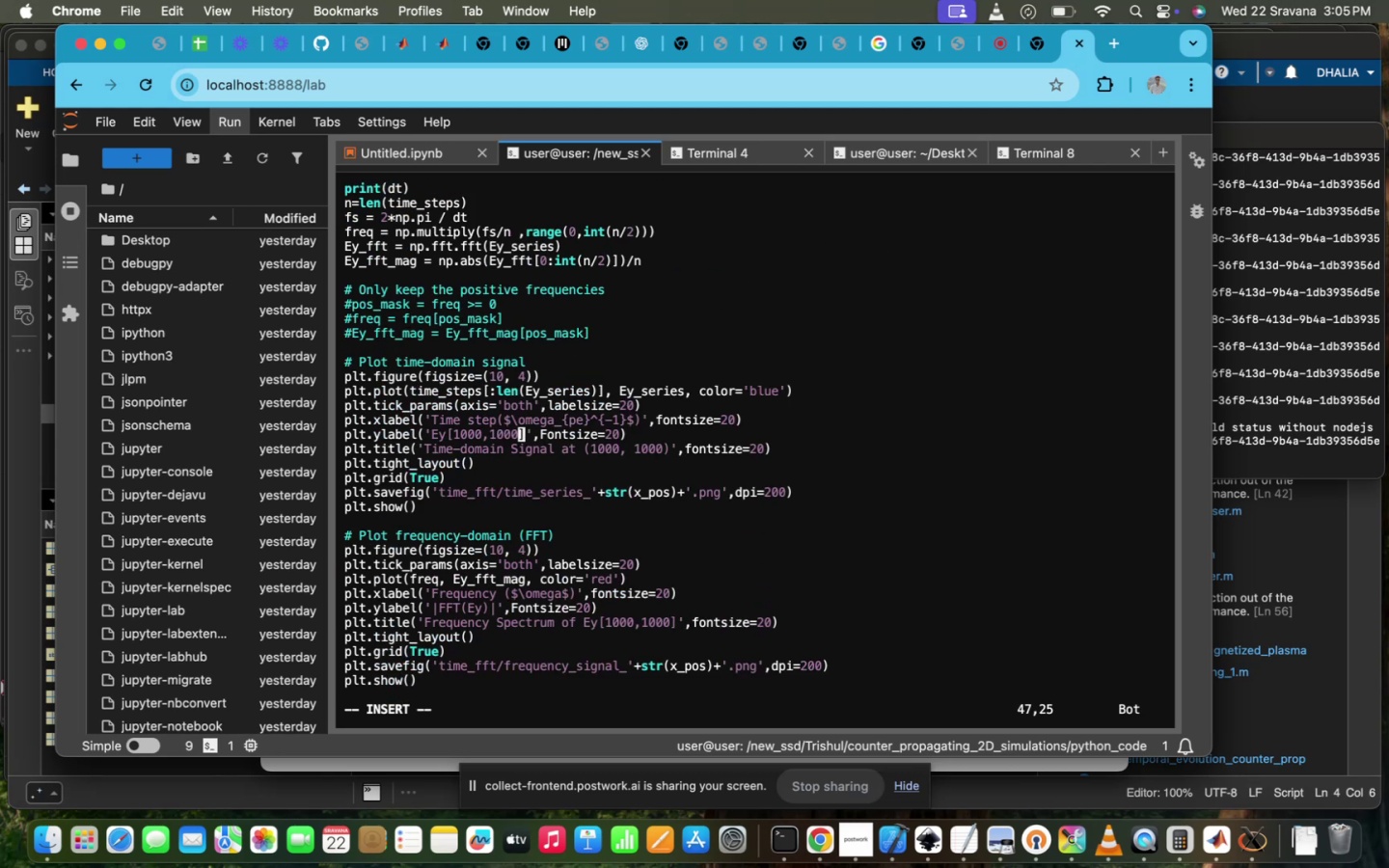 
key(ArrowLeft)
 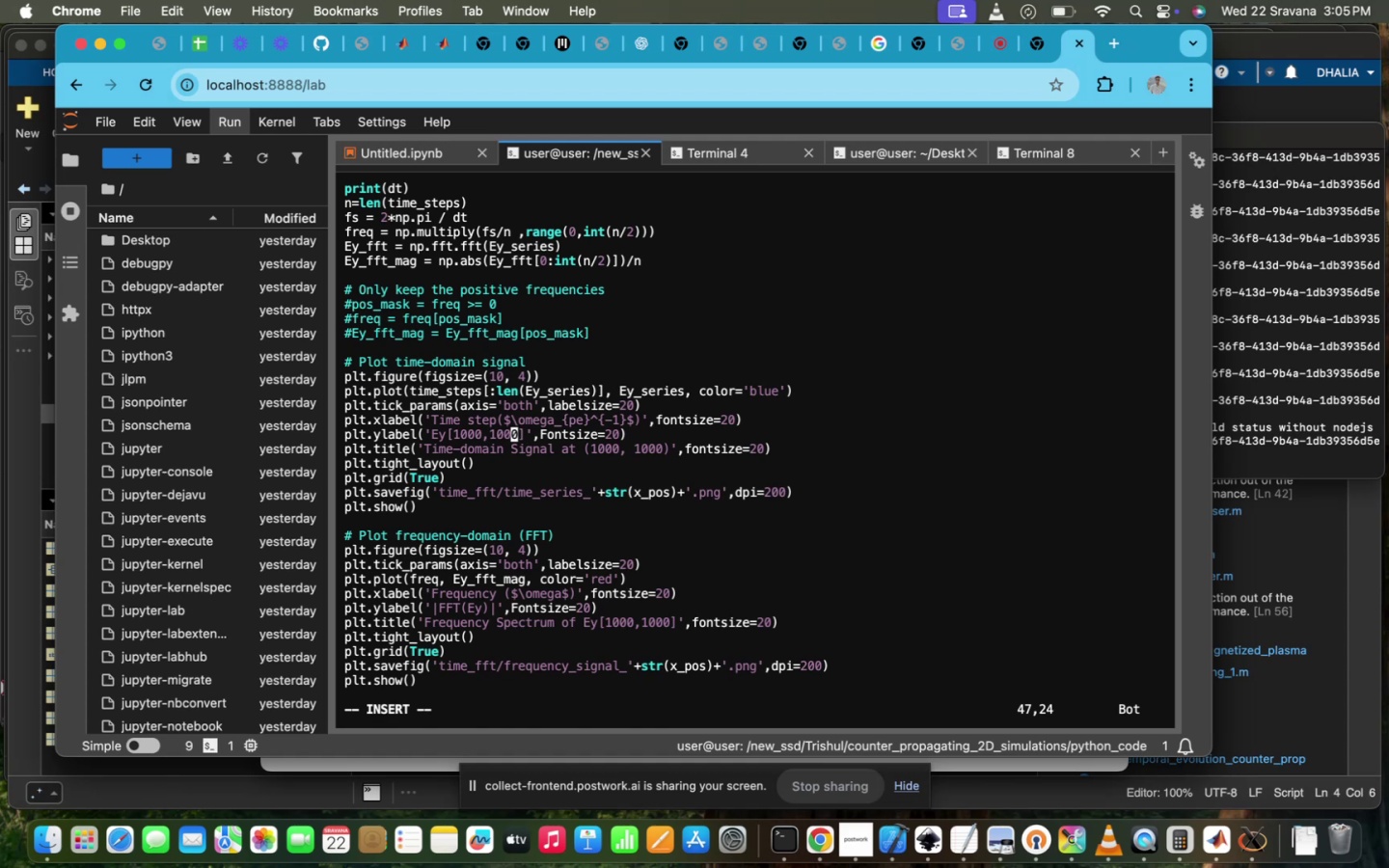 
key(ArrowLeft)
 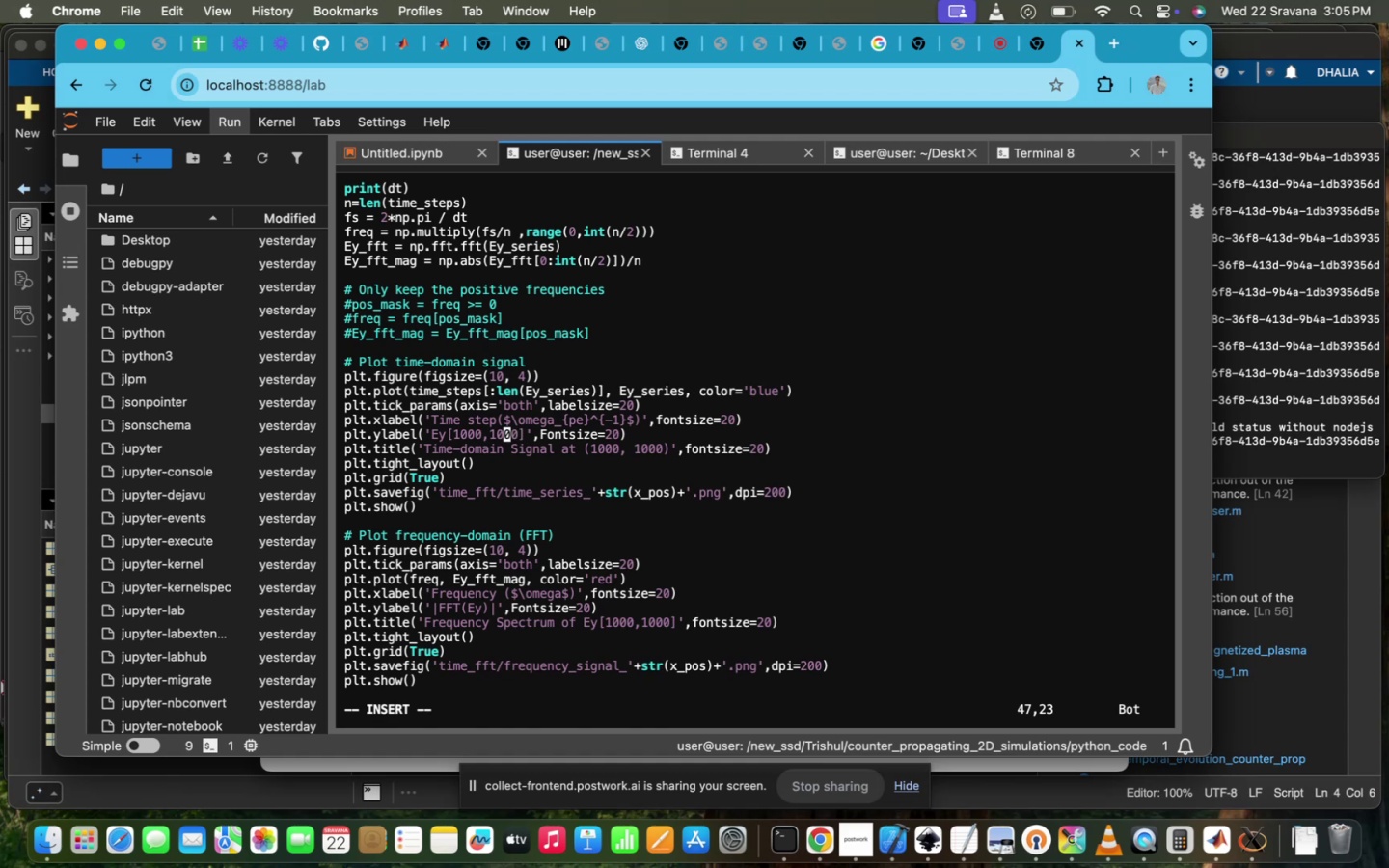 
key(ArrowLeft)
 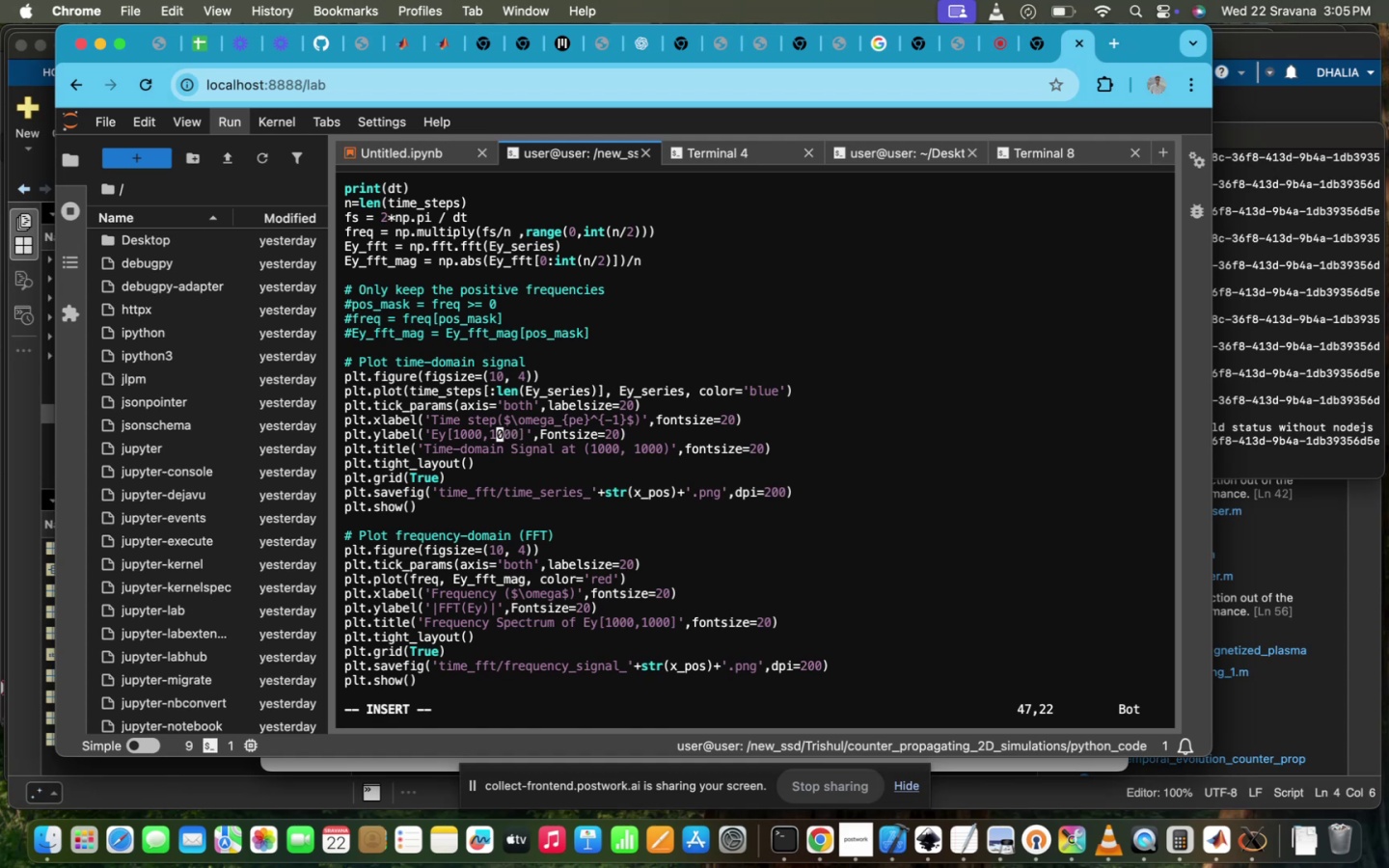 
key(ArrowLeft)
 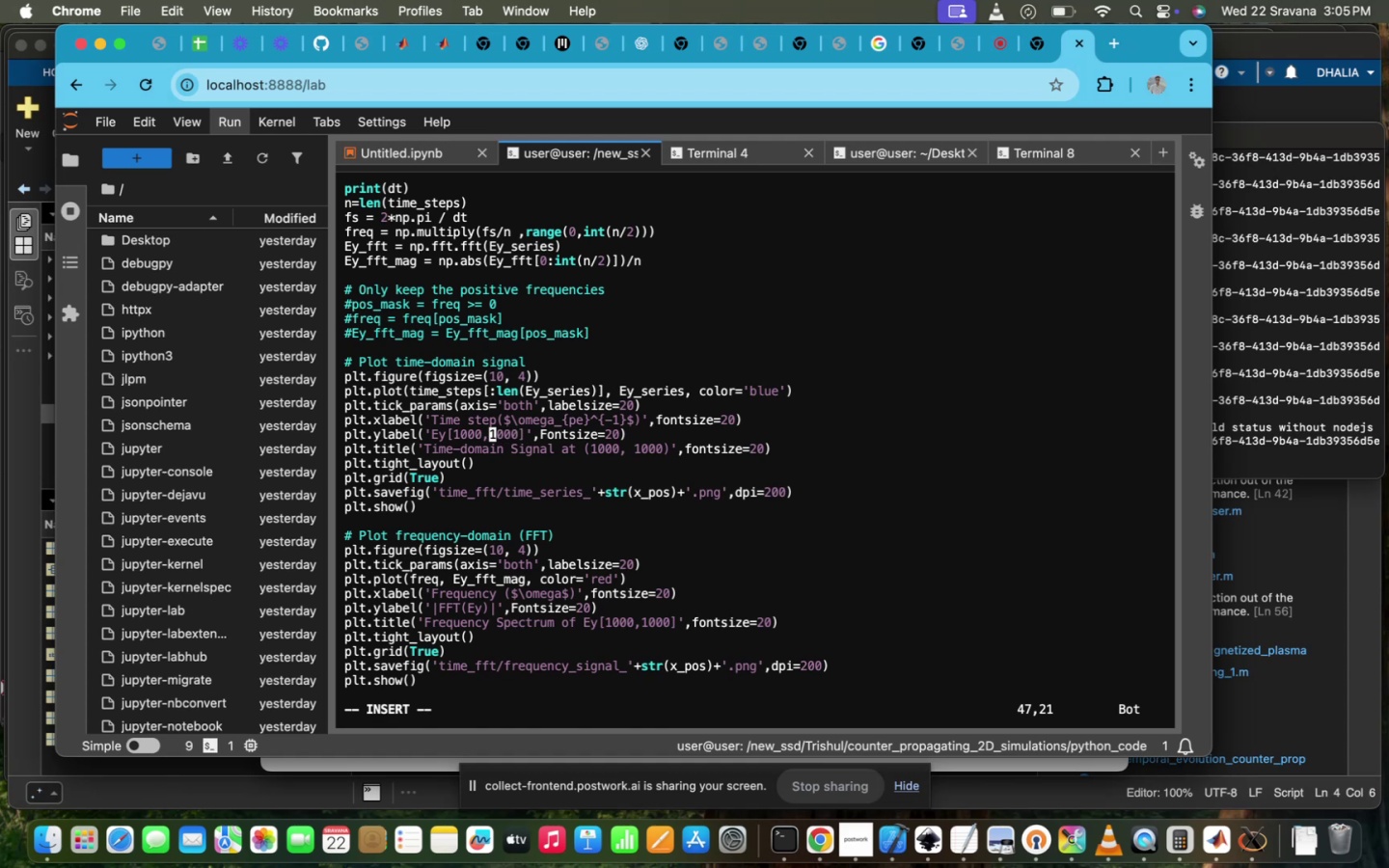 
key(ArrowRight)
 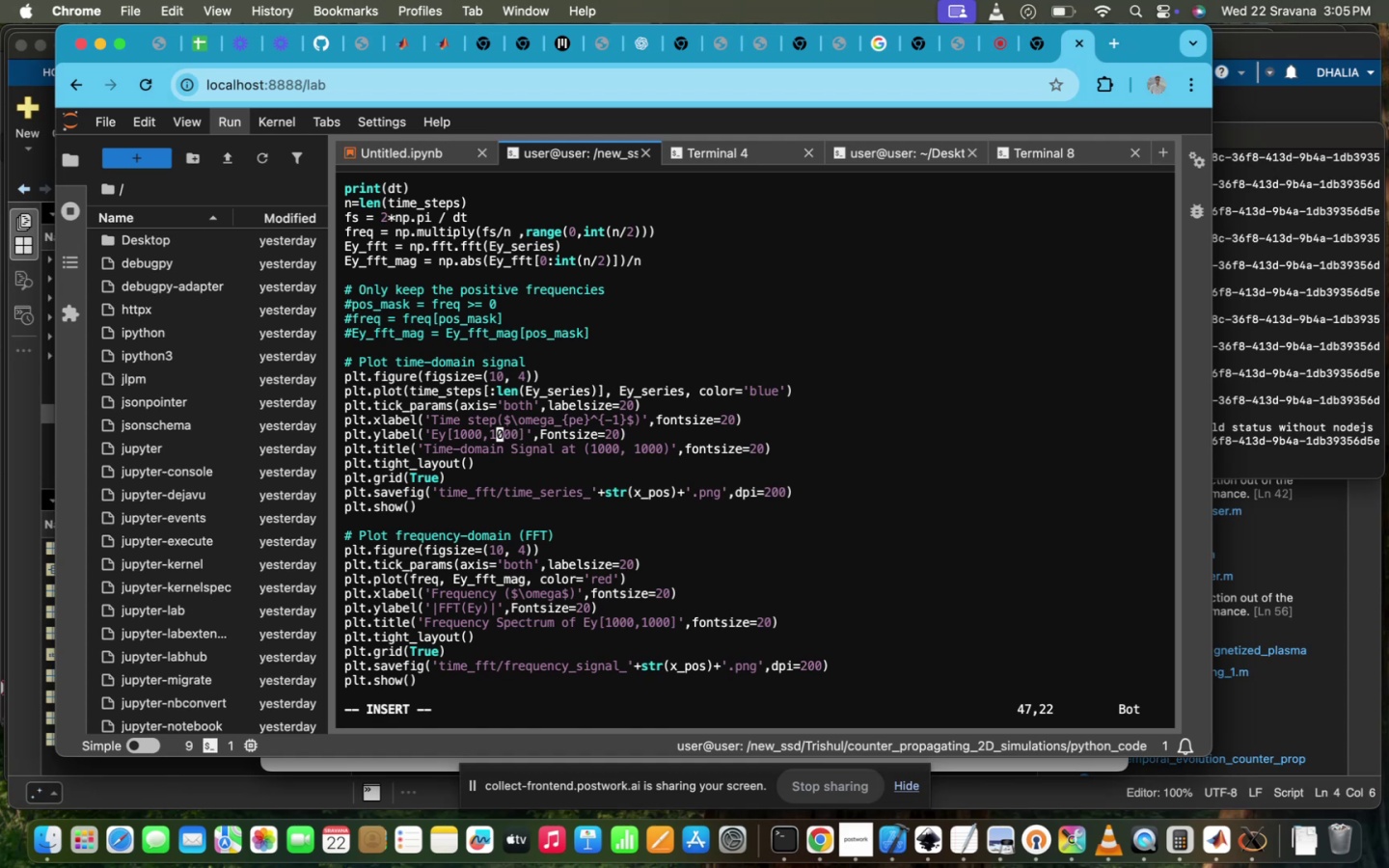 
key(ArrowRight)
 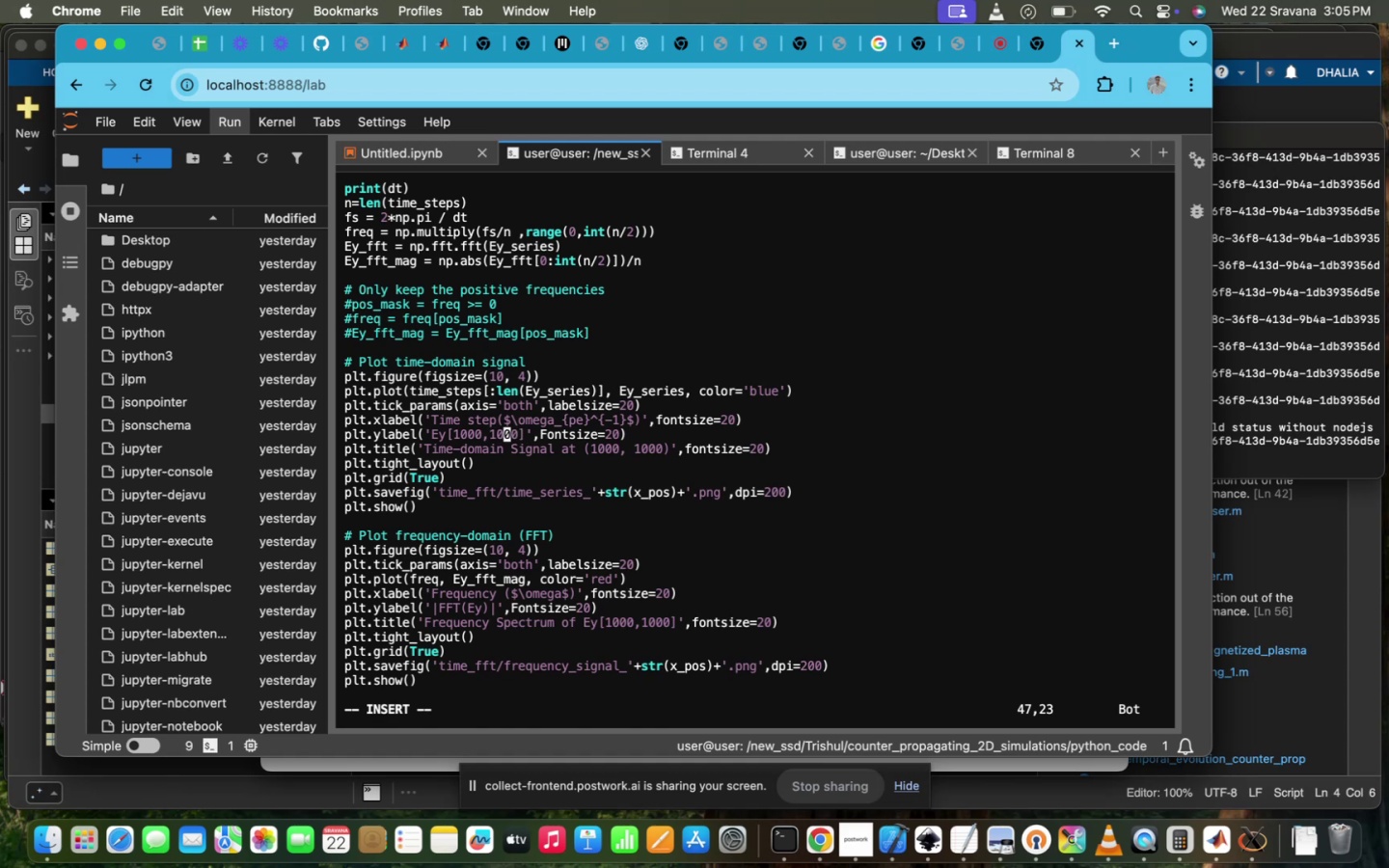 
key(ArrowLeft)
 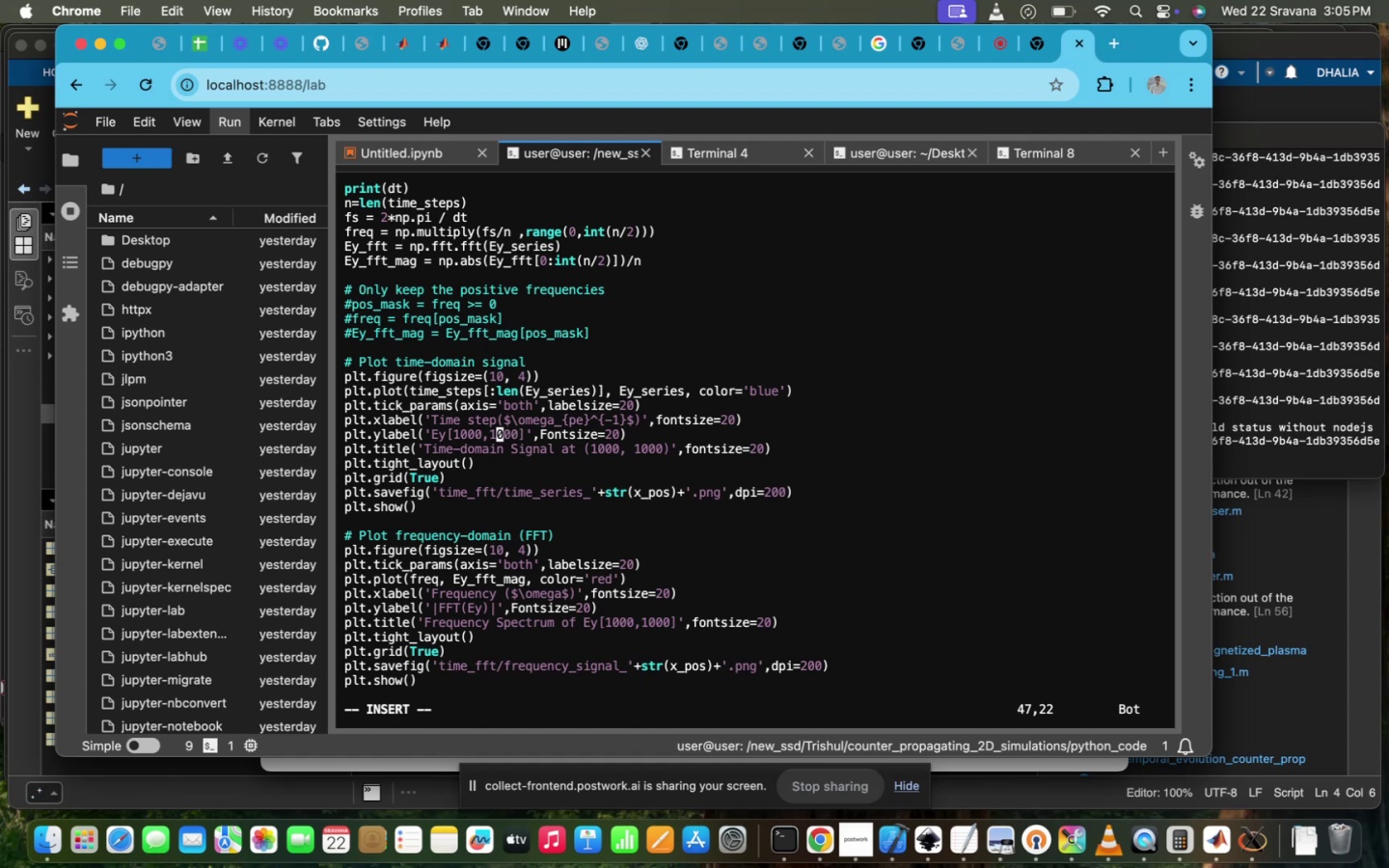 
key(ArrowLeft)
 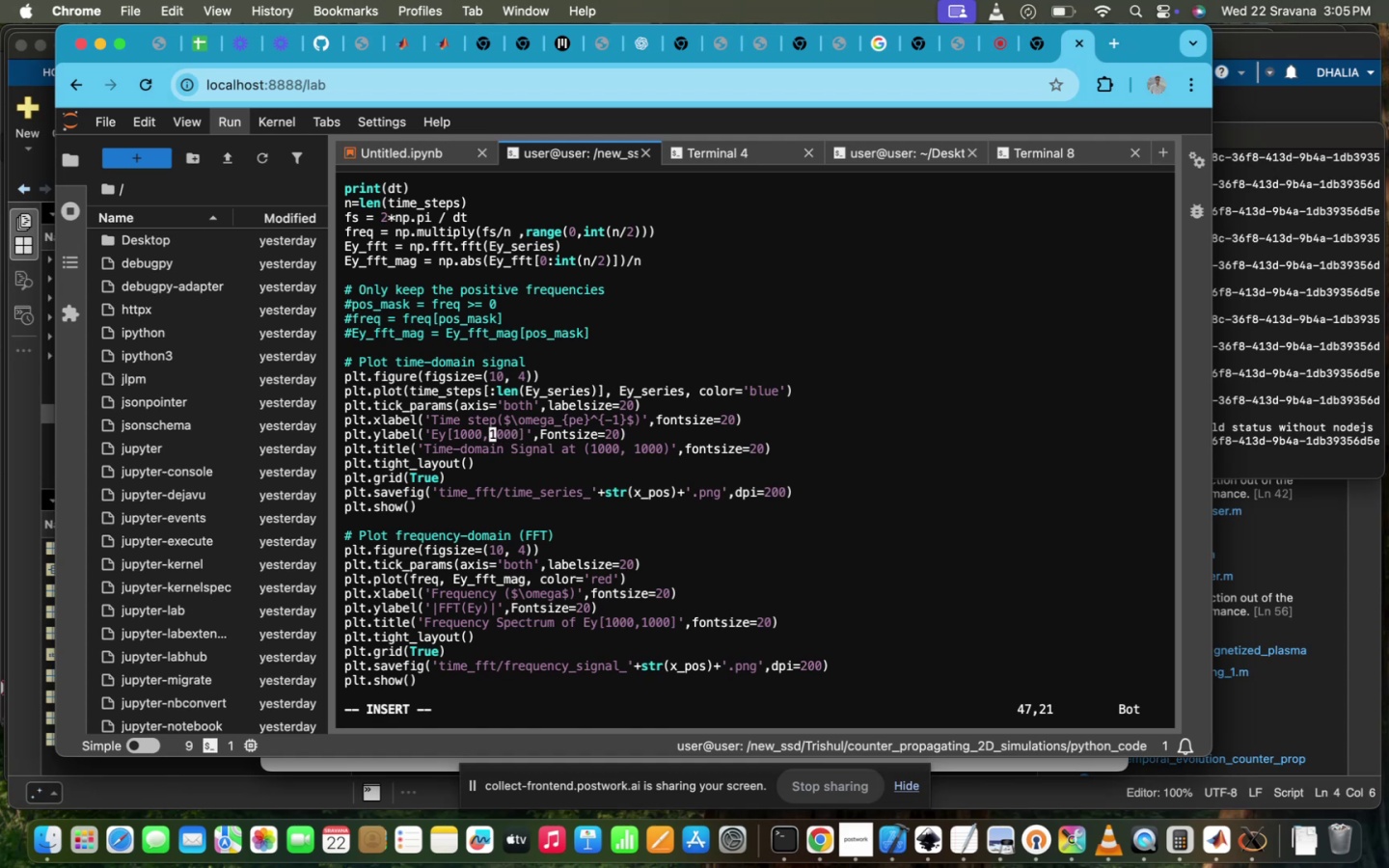 
key(ArrowLeft)
 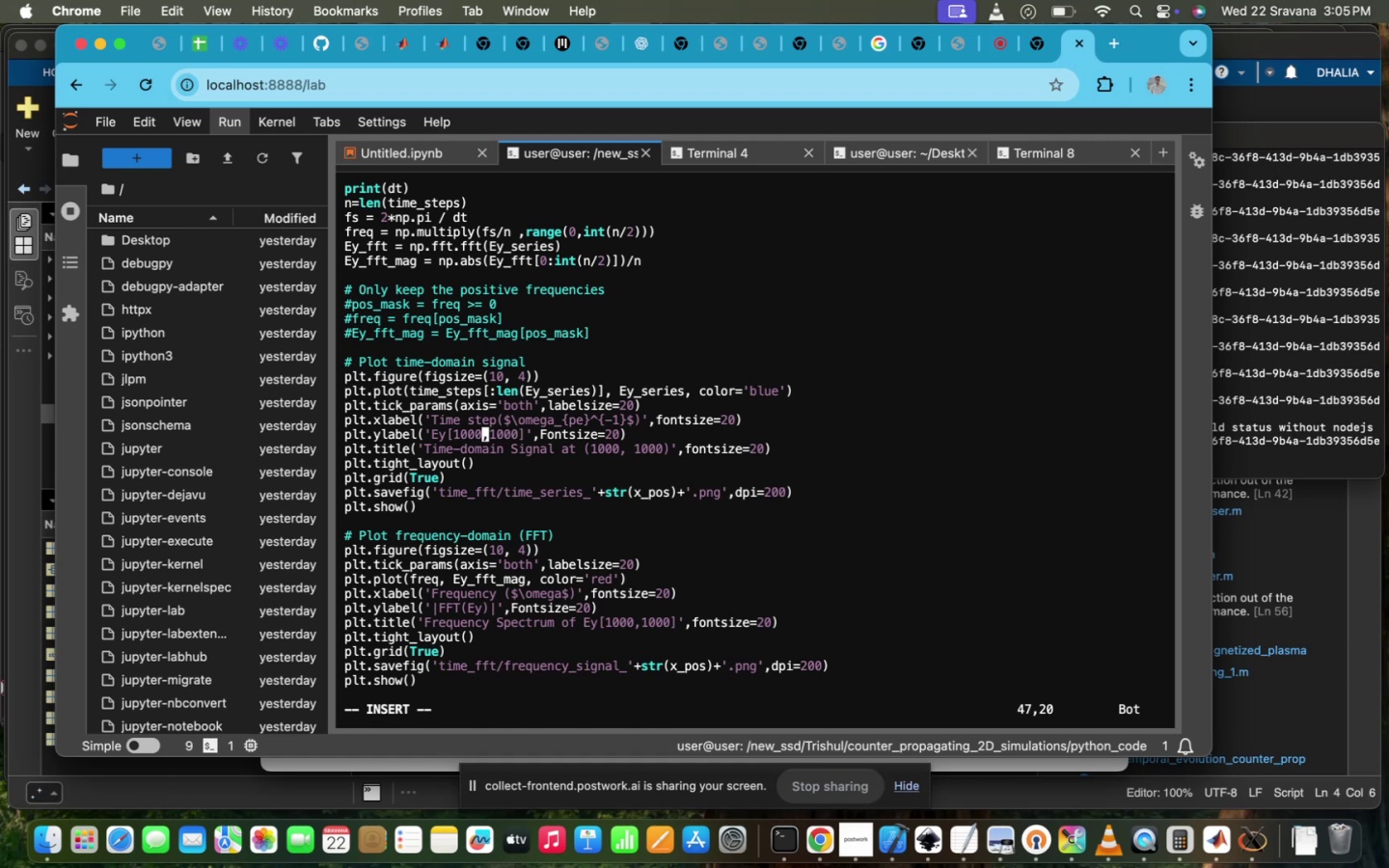 
key(ArrowLeft)
 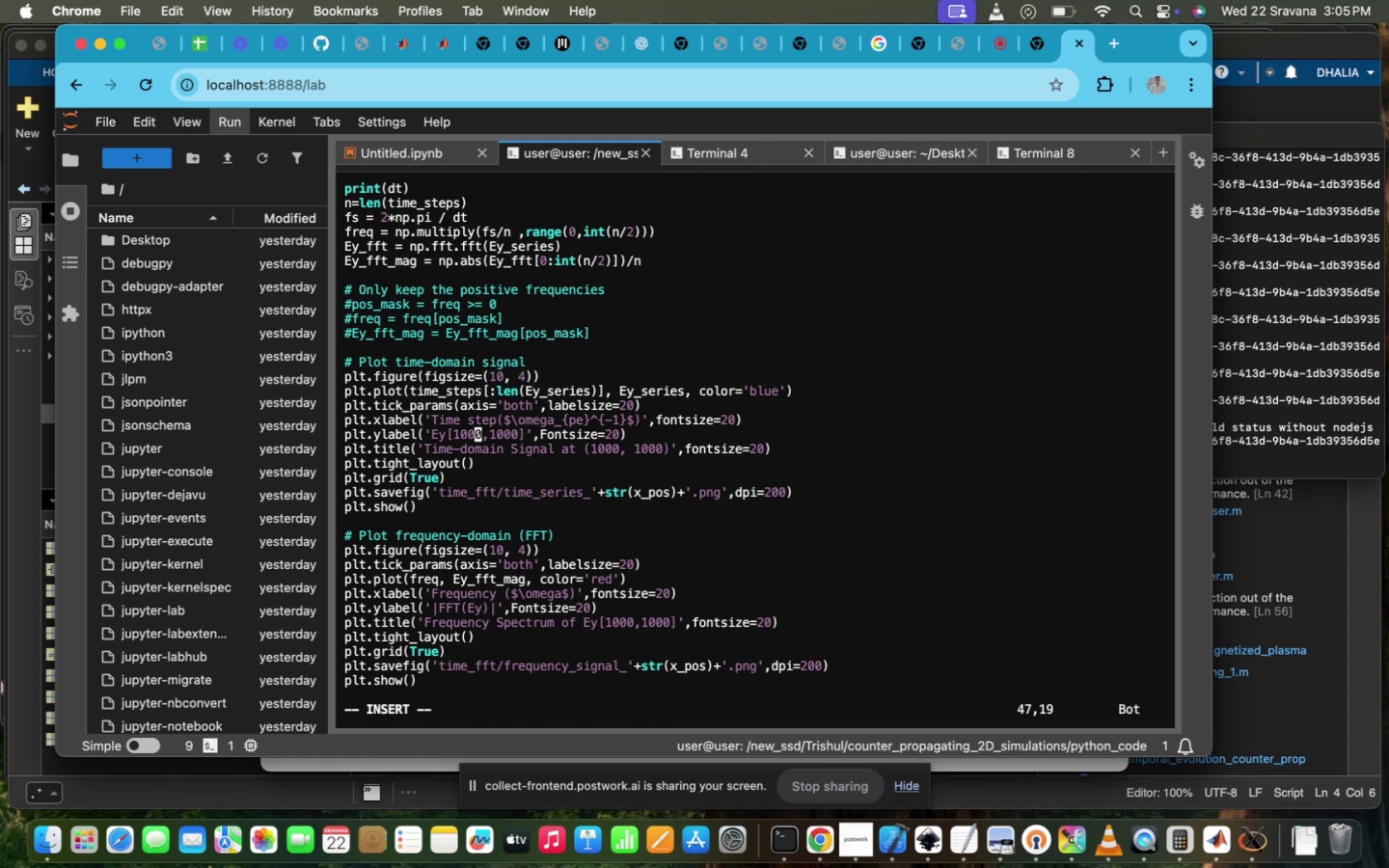 
key(Backspace)
key(Backspace)
key(Backspace)
type($y_0)
 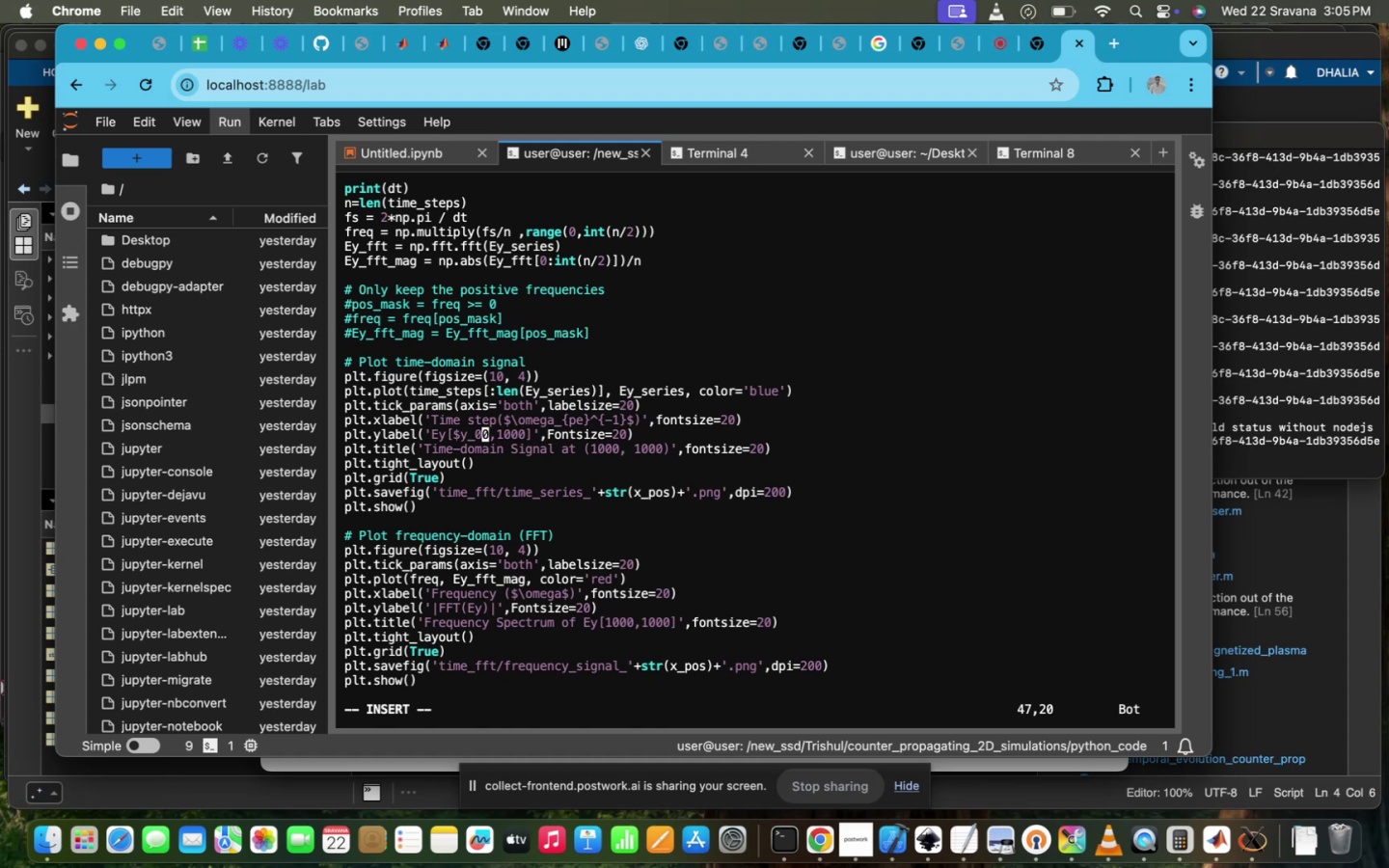 
 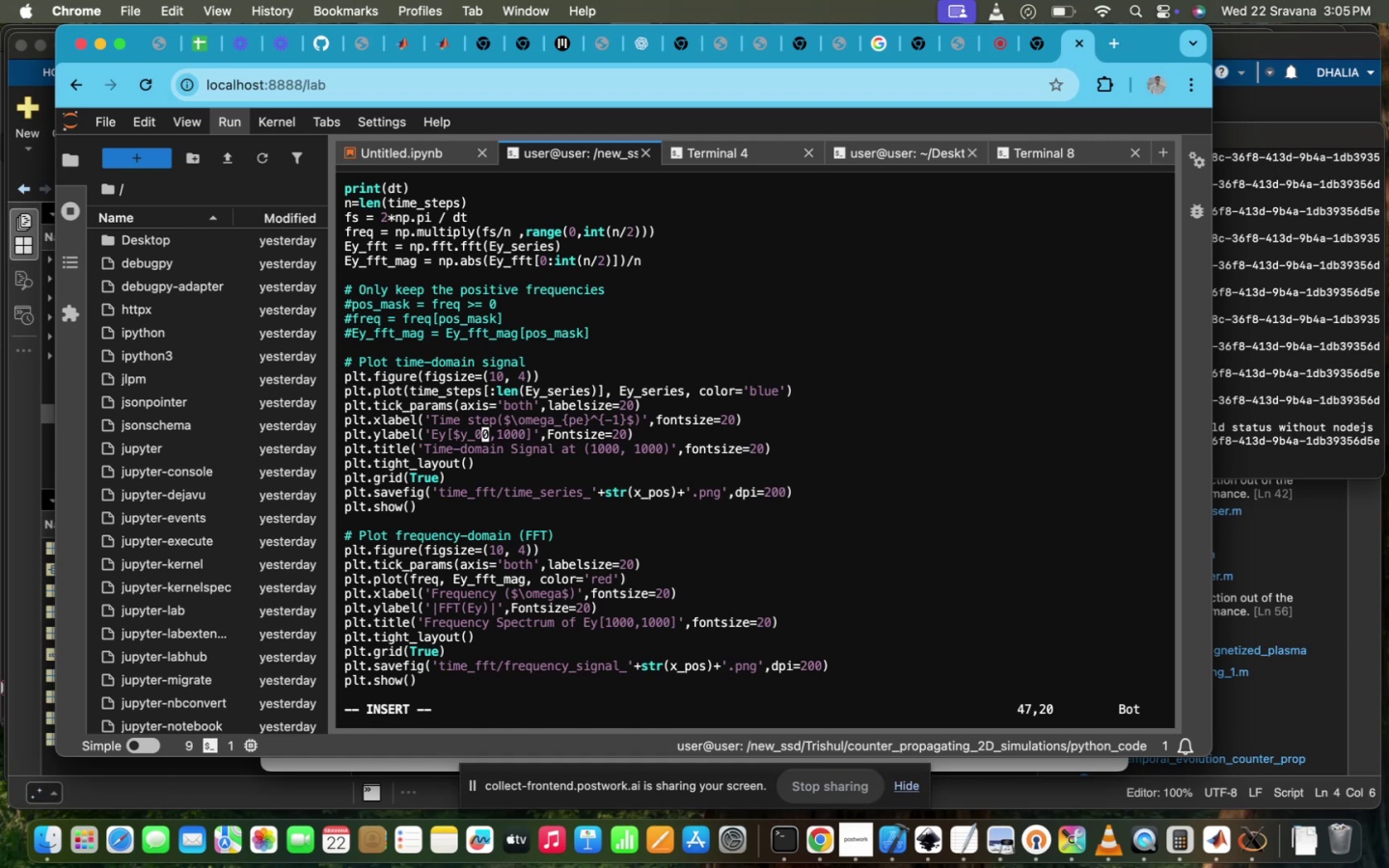 
key(ArrowRight)
 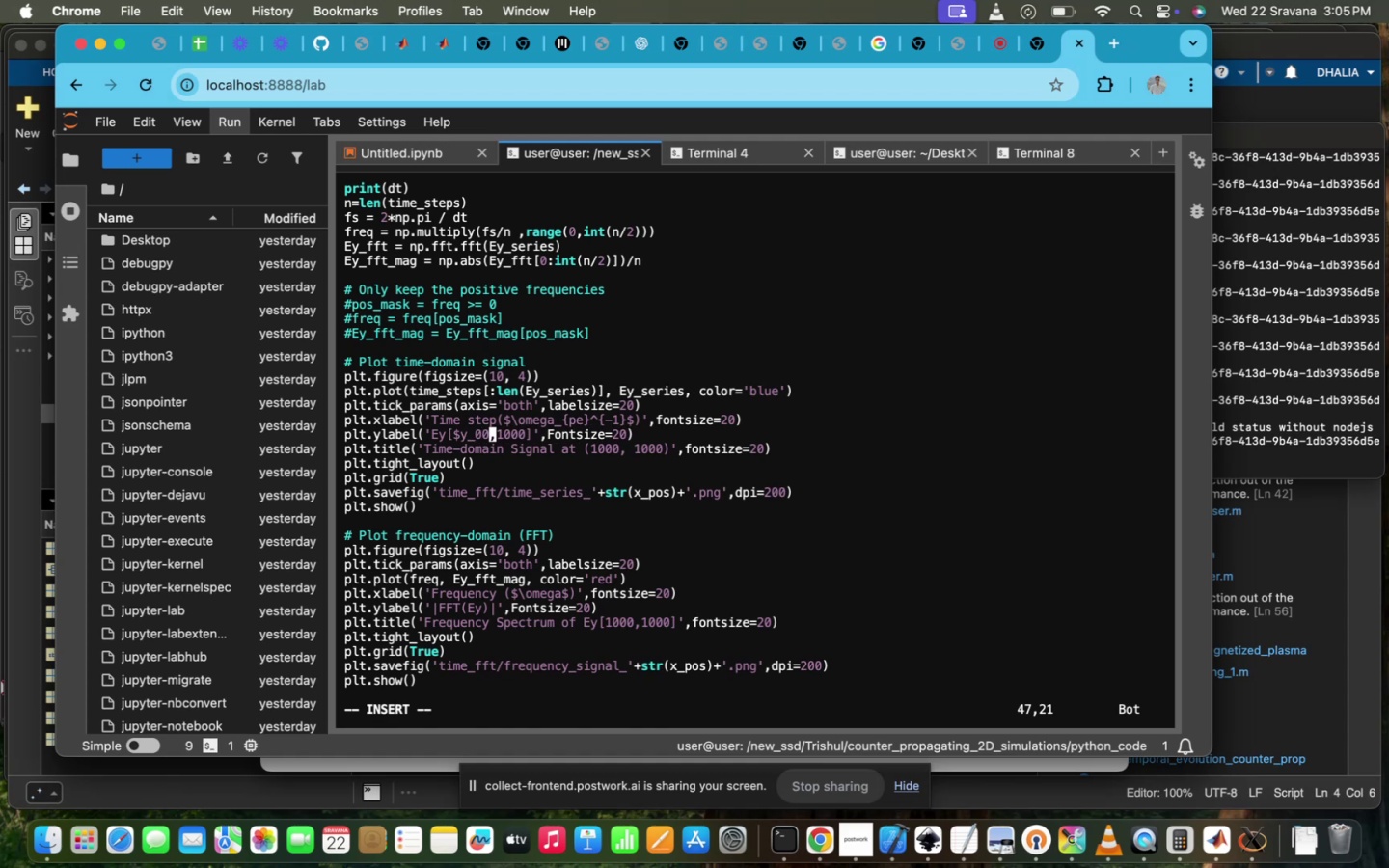 
key(Backspace)
 